 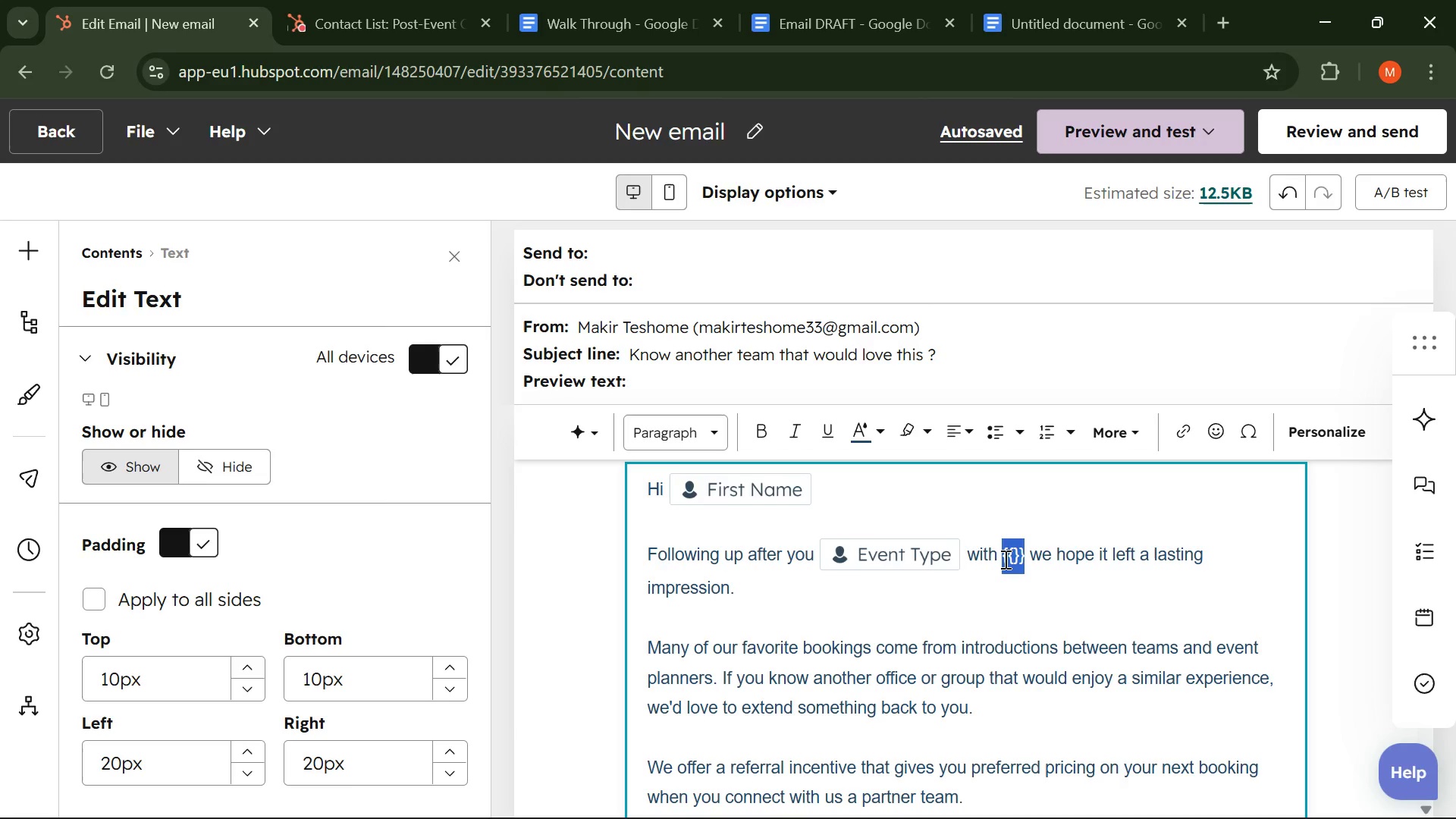 
left_click([1329, 428])
 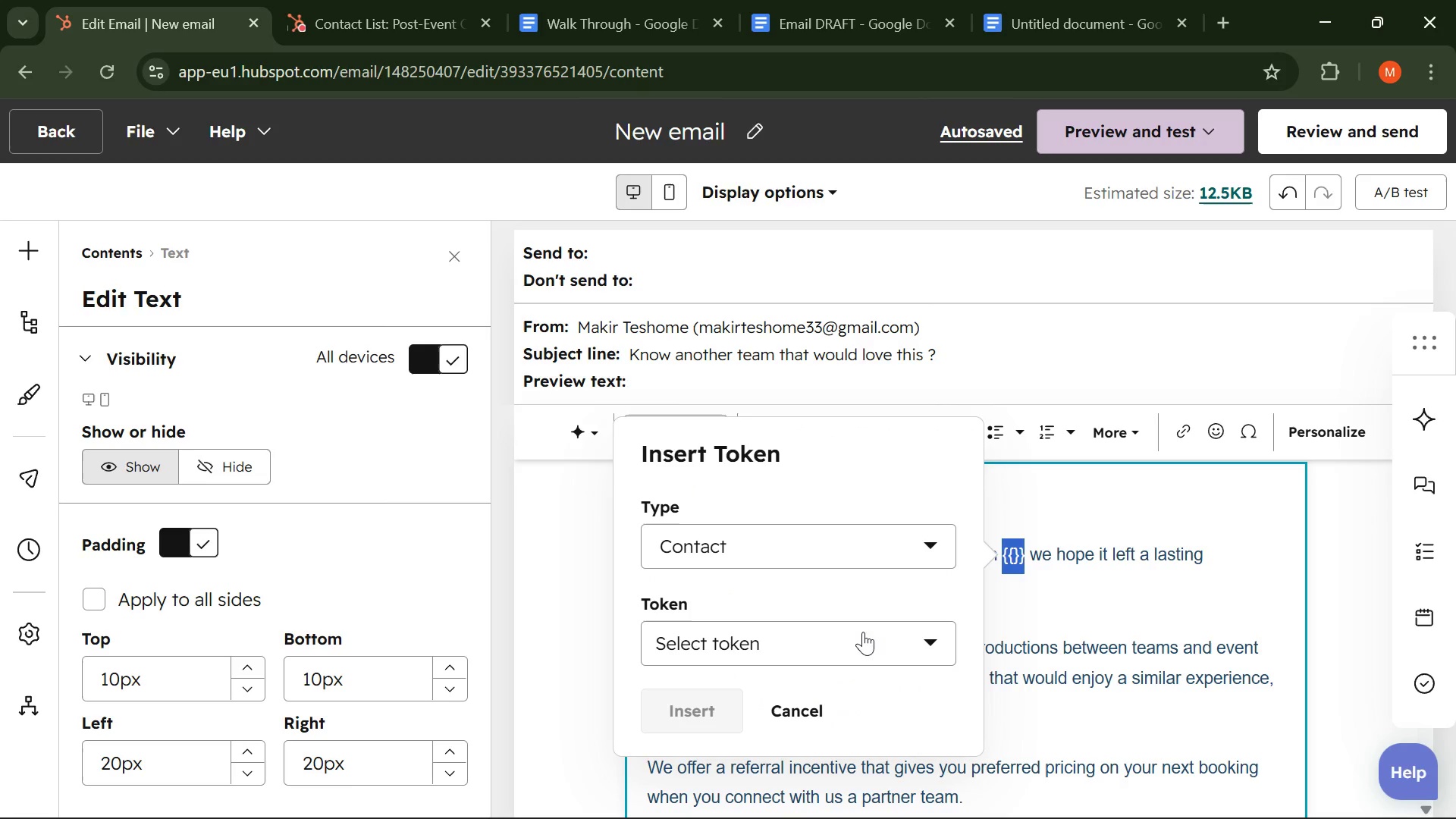 
left_click([863, 657])
 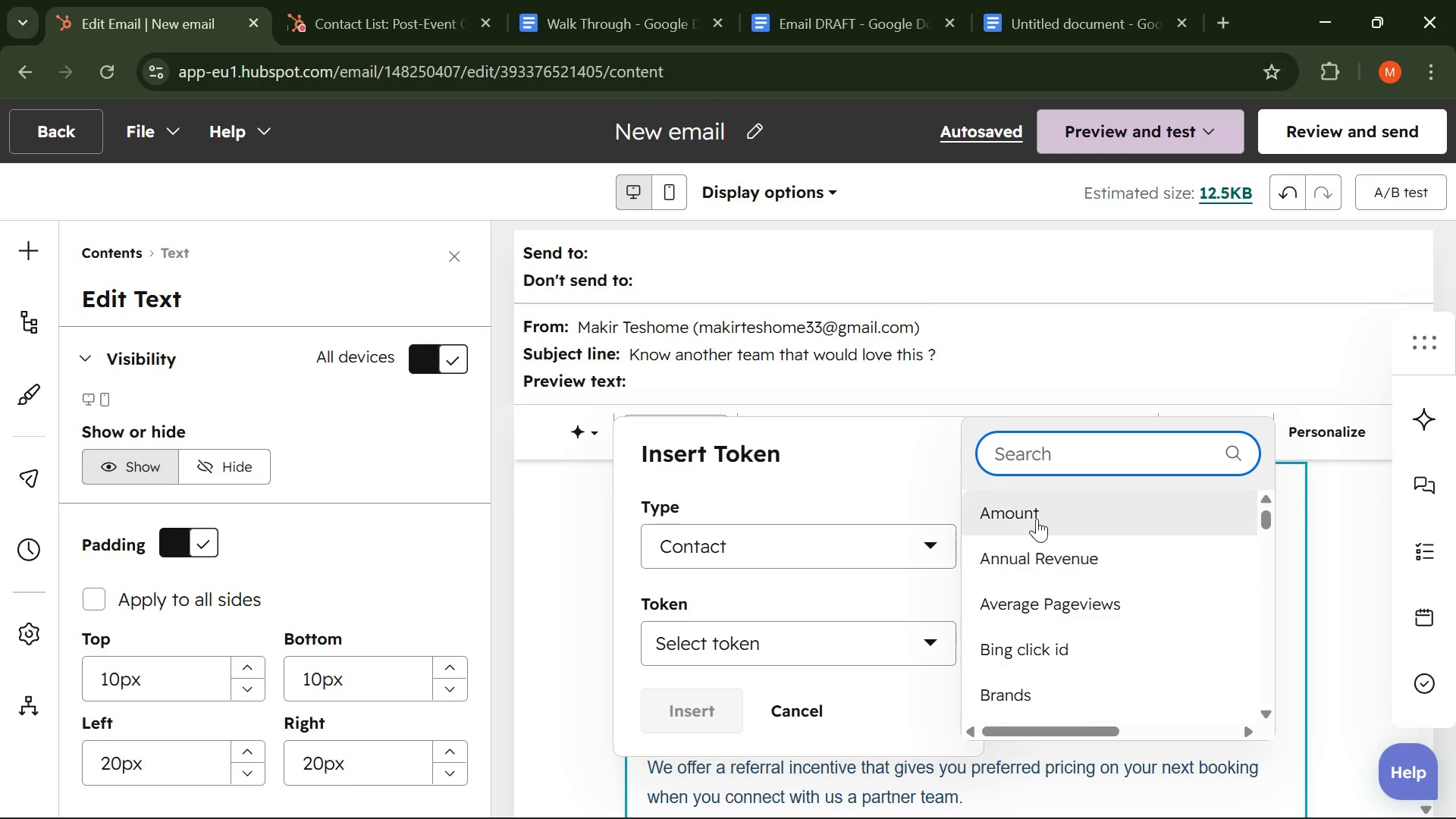 
left_click([1035, 451])
 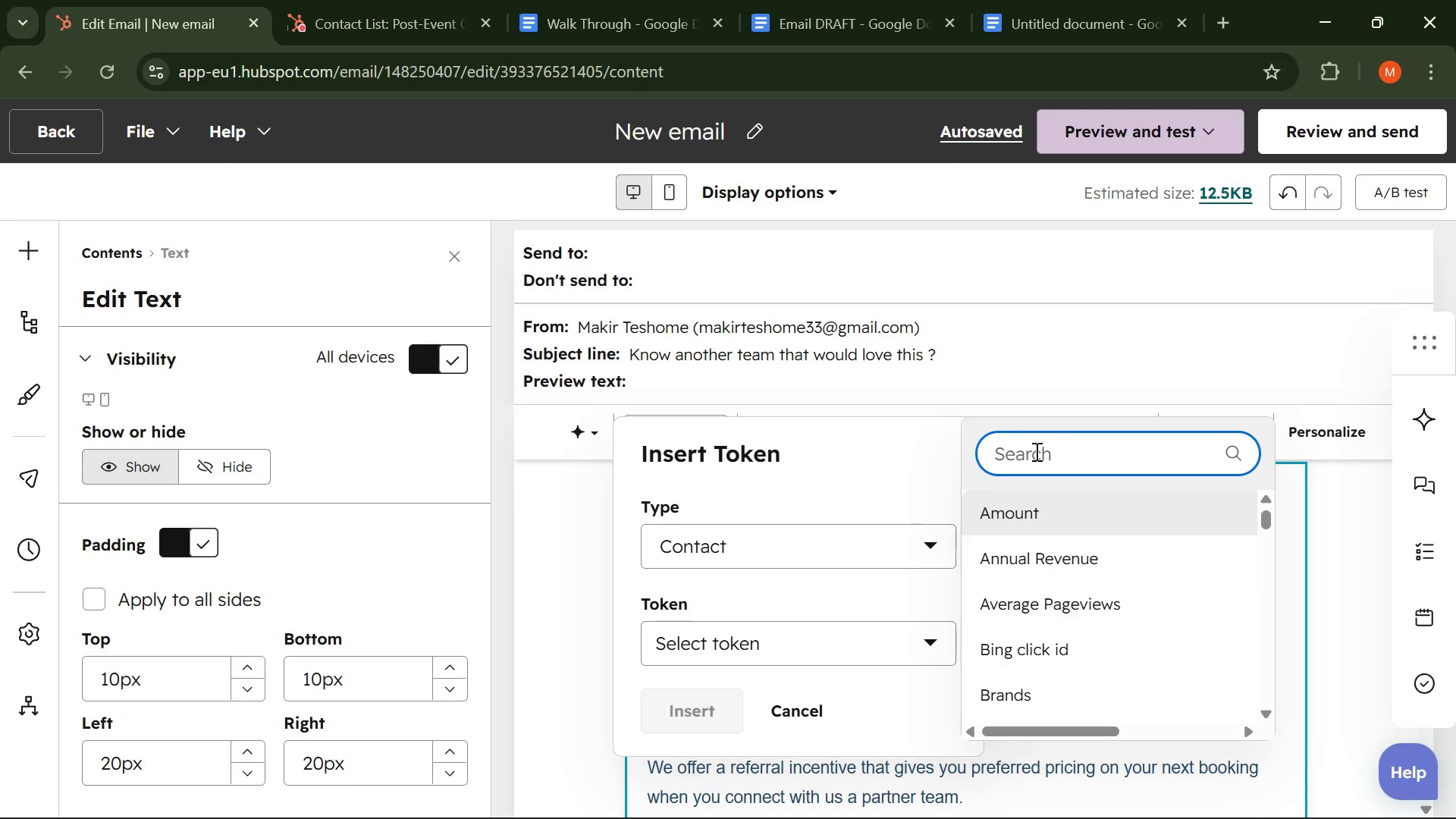 
wait(11.19)
 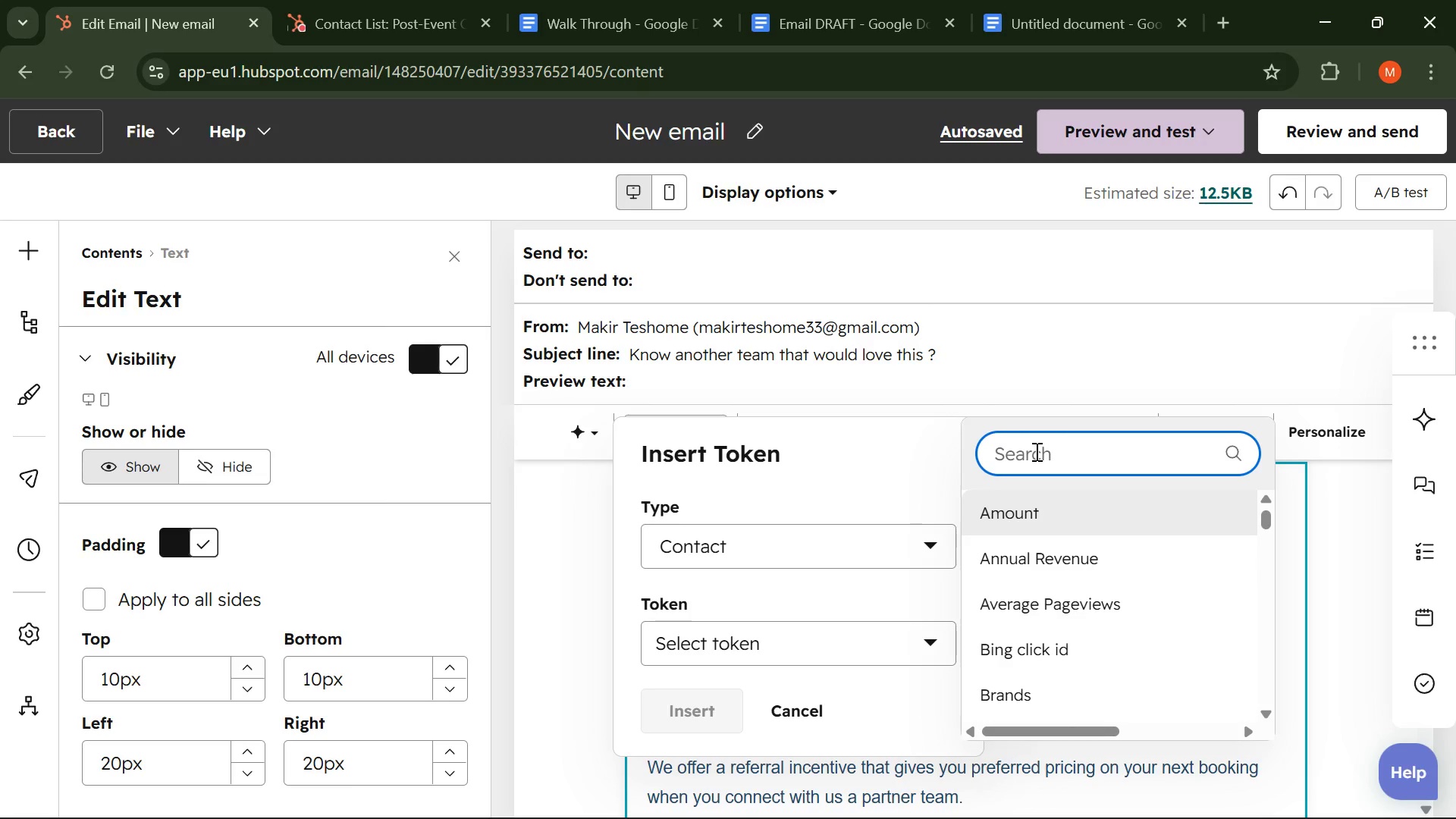 
type(COMPAN)
 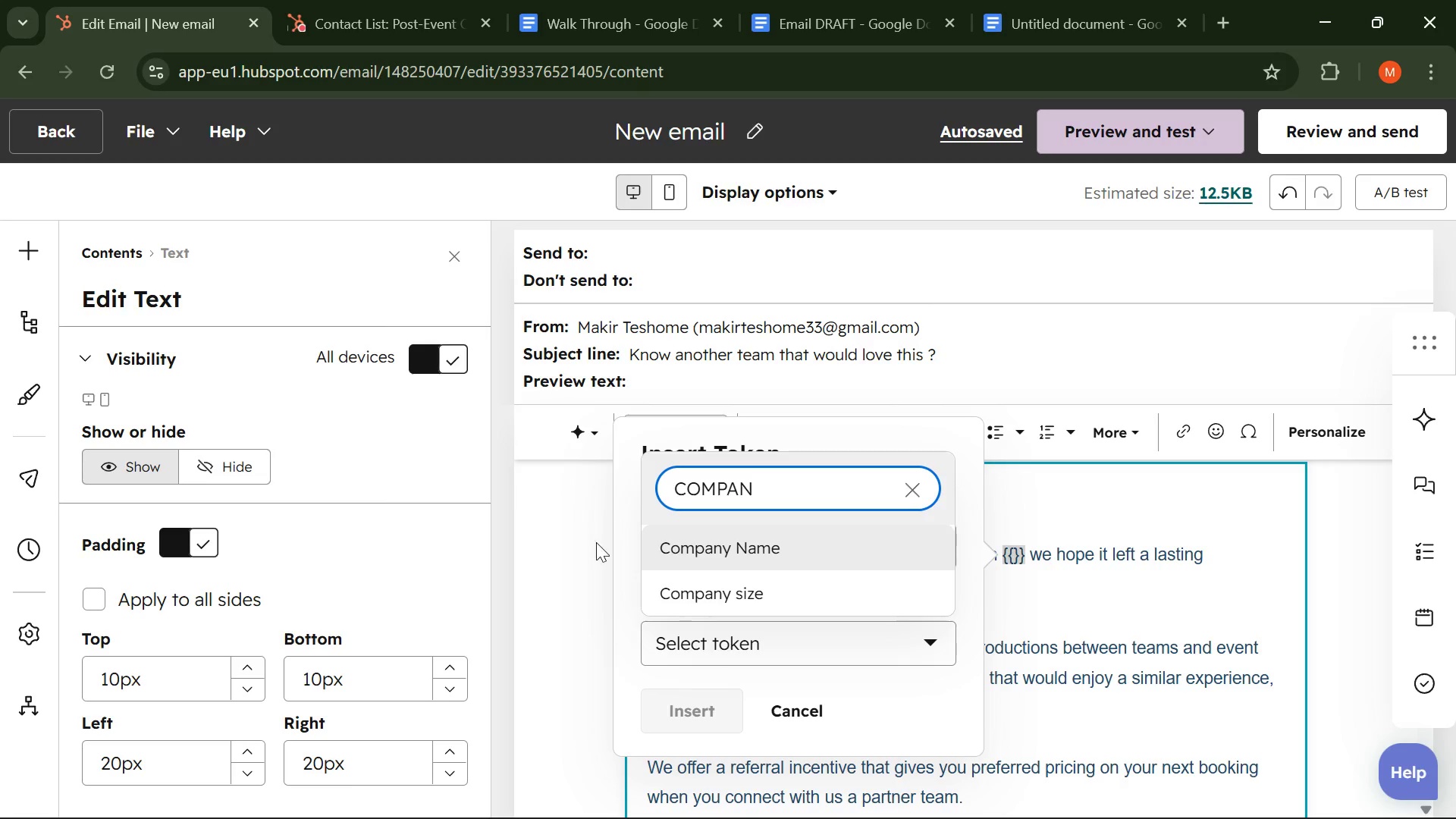 
left_click([728, 544])
 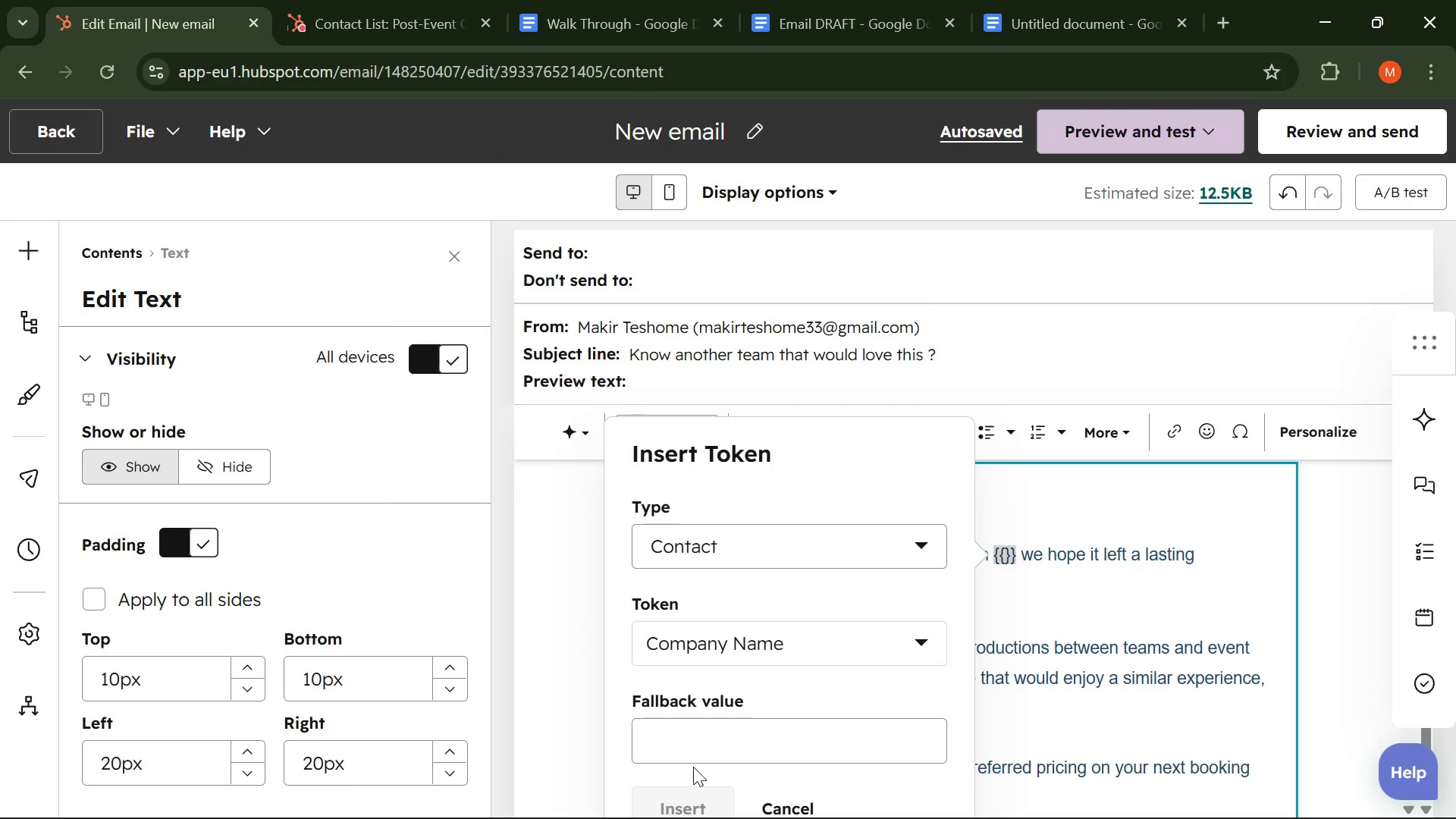 
double_click([678, 752])
 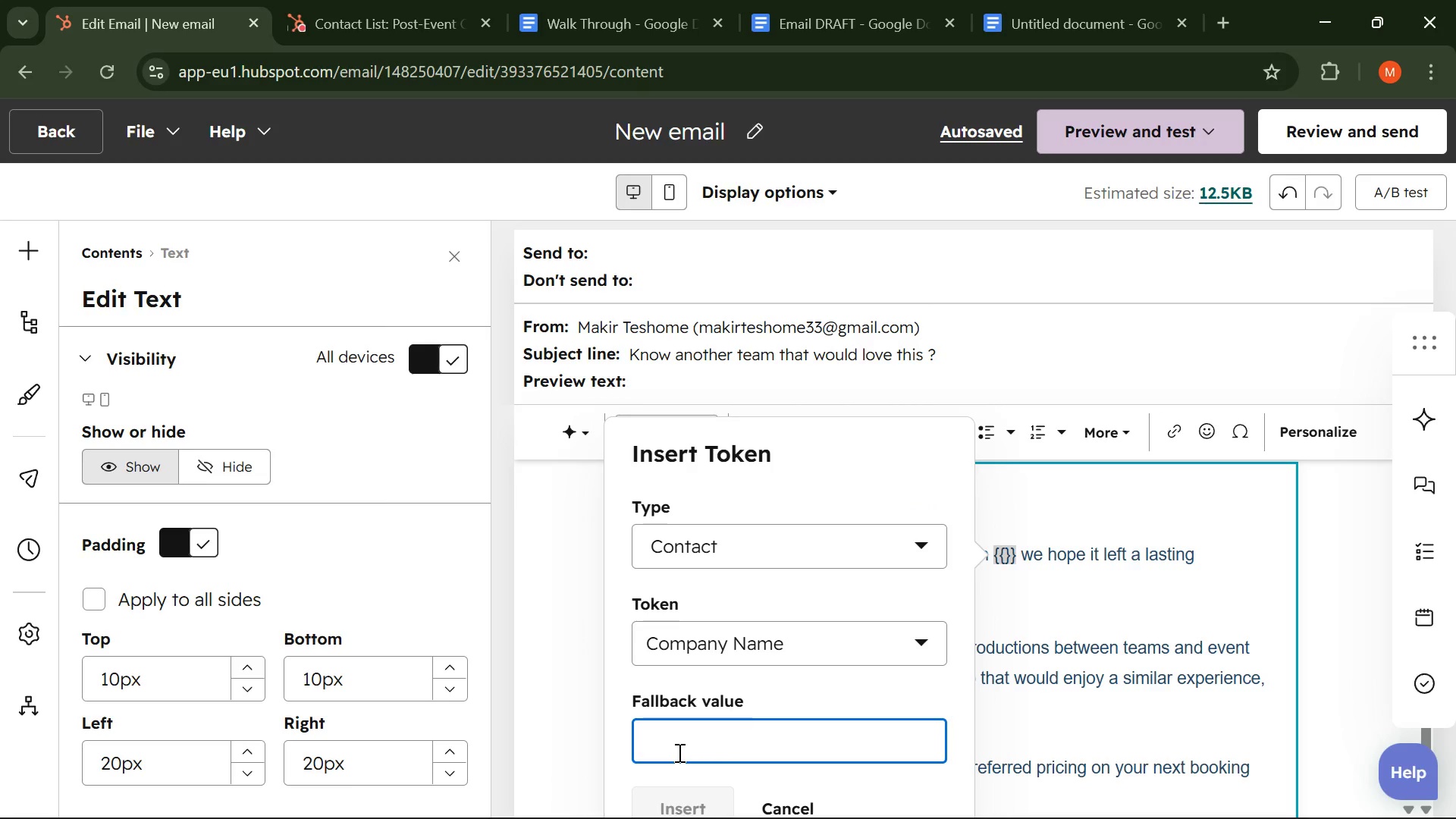 
type(COMPANY NAE)
key(Backspace)
type(ME)
 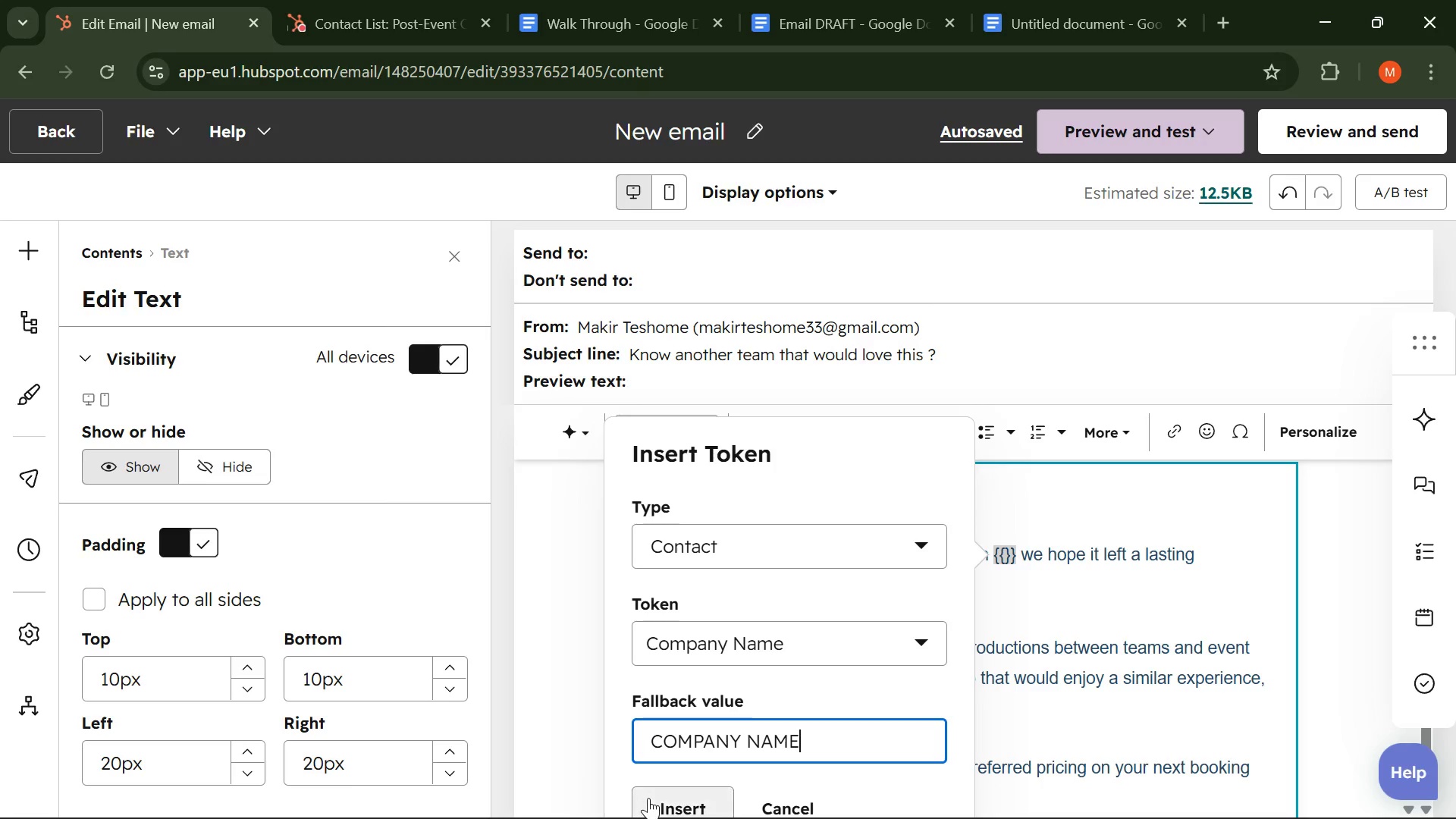 
left_click([660, 801])
 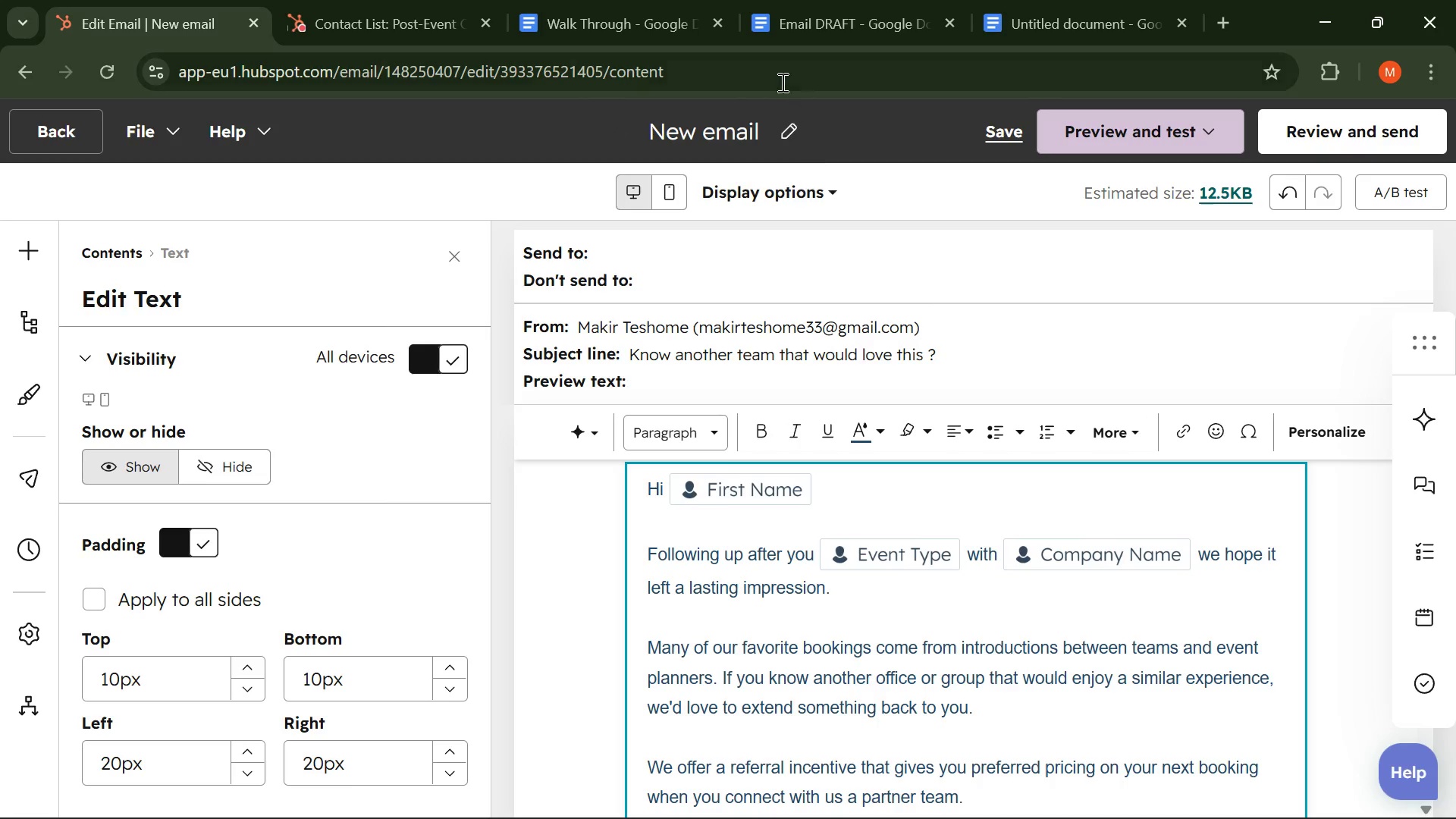 
left_click([1046, 5])
 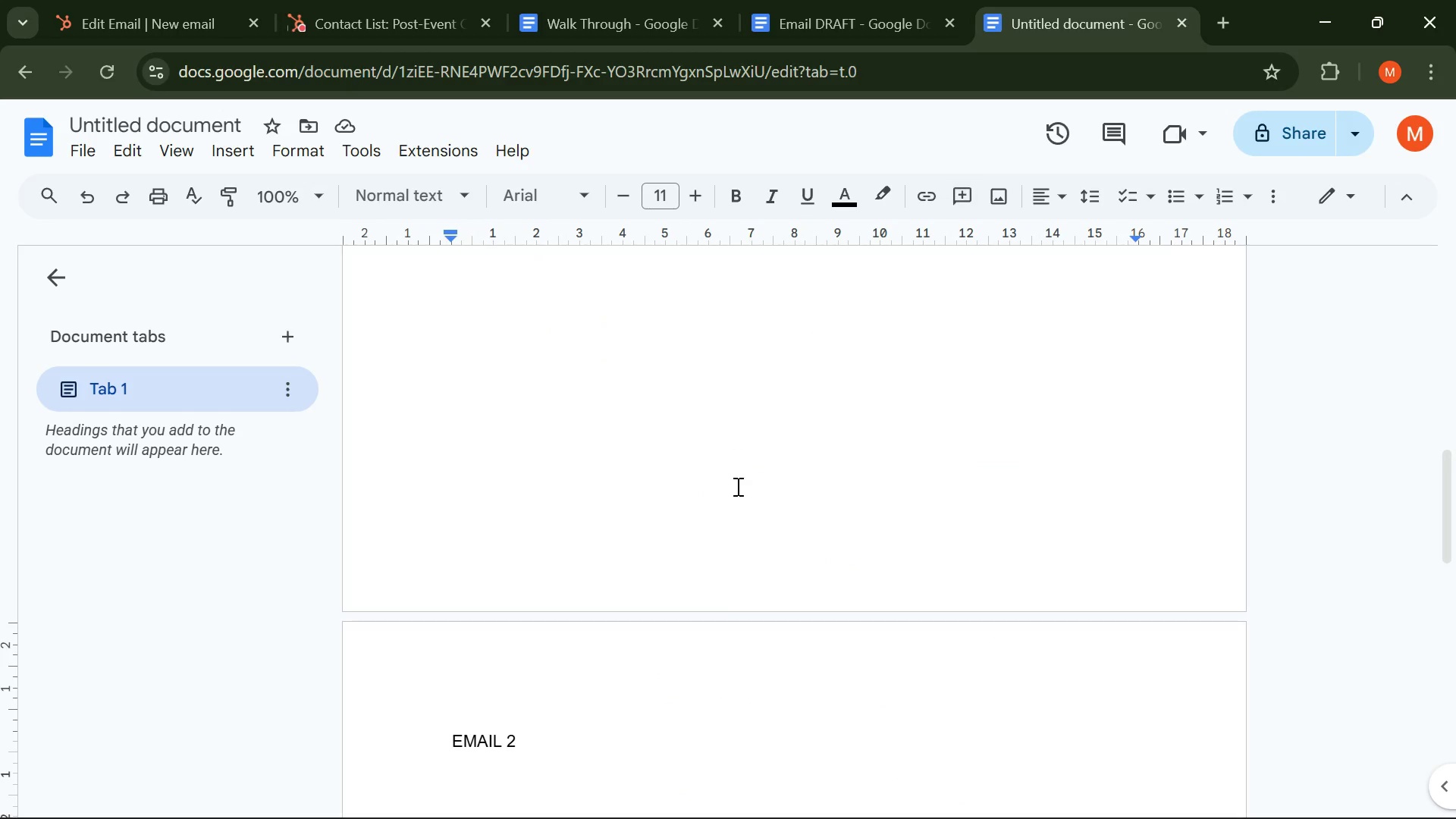 
scroll: coordinate [736, 494], scroll_direction: up, amount: 7.0
 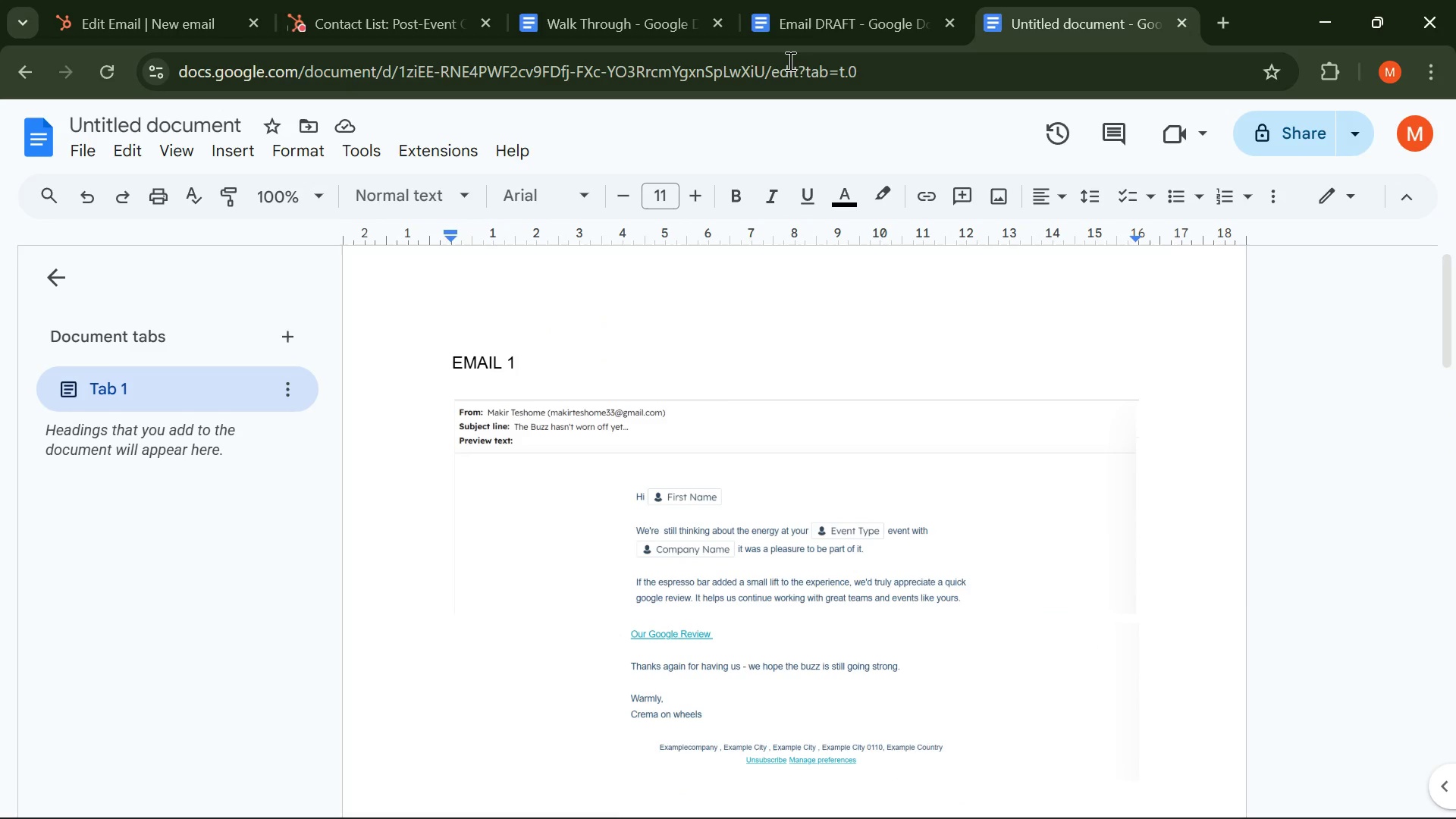 
left_click([200, 11])
 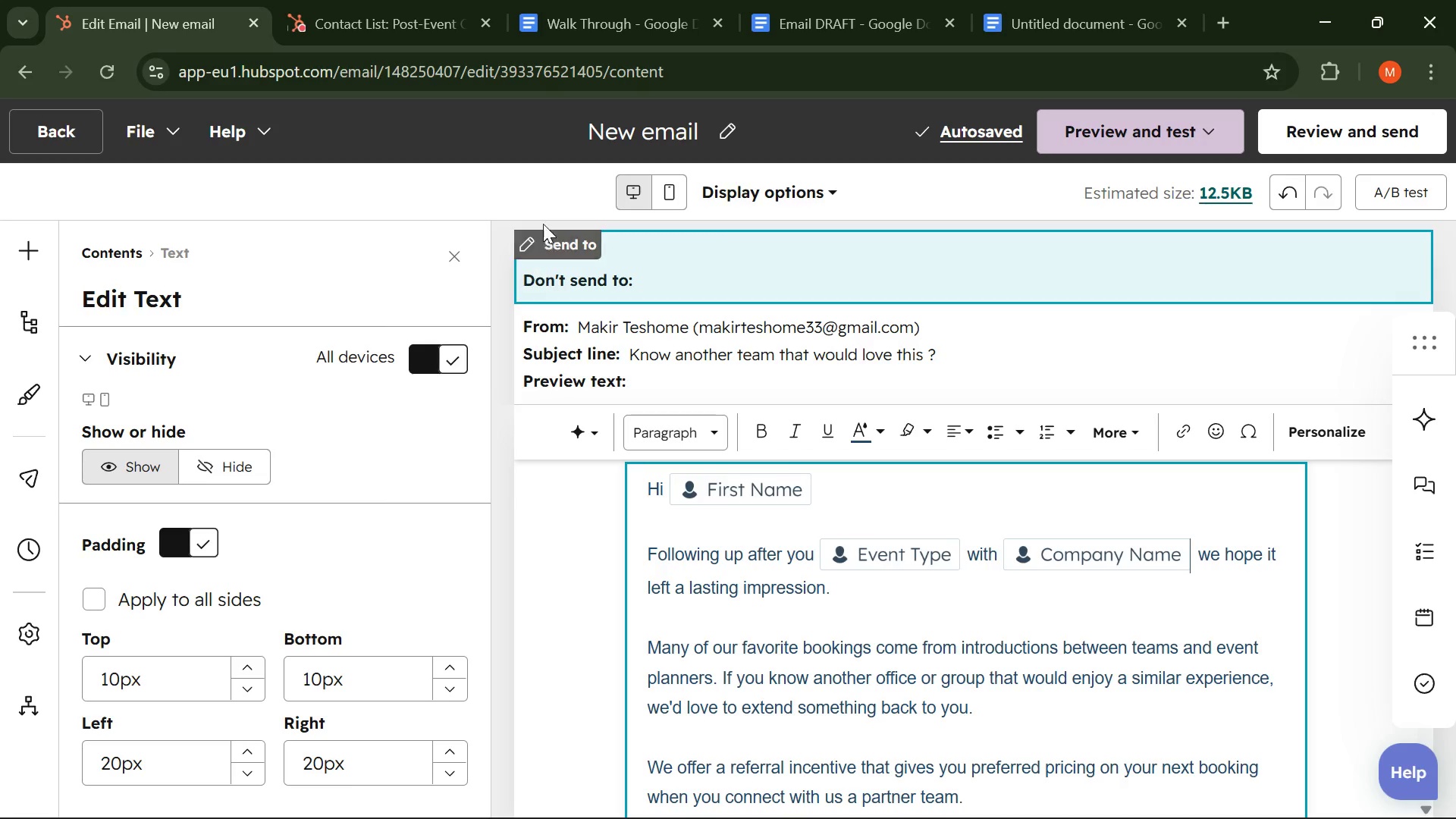 
left_click([452, 251])
 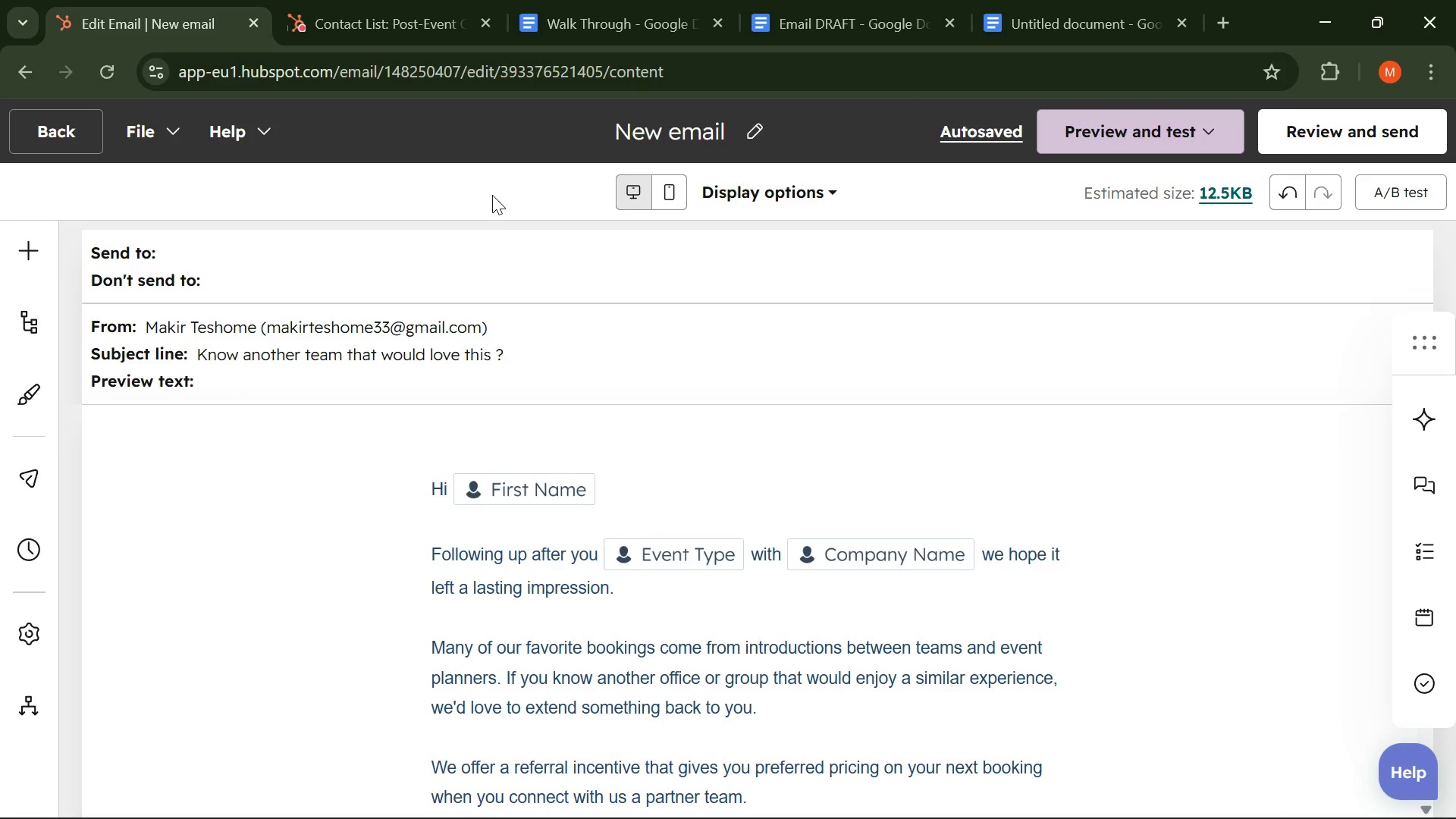 
key(PrintScreen)
 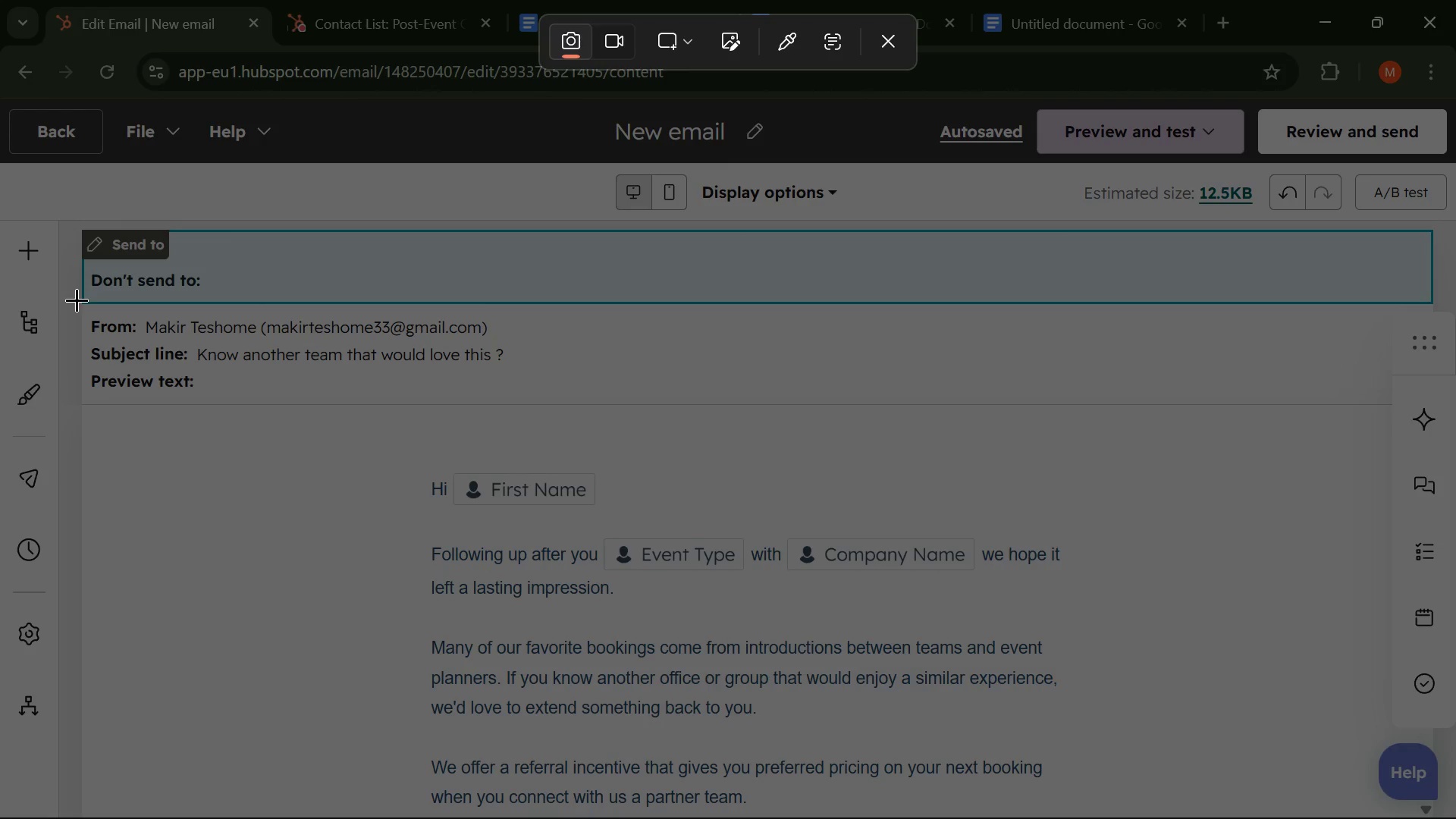 
left_click_drag(start_coordinate=[80, 303], to_coordinate=[1376, 818])
 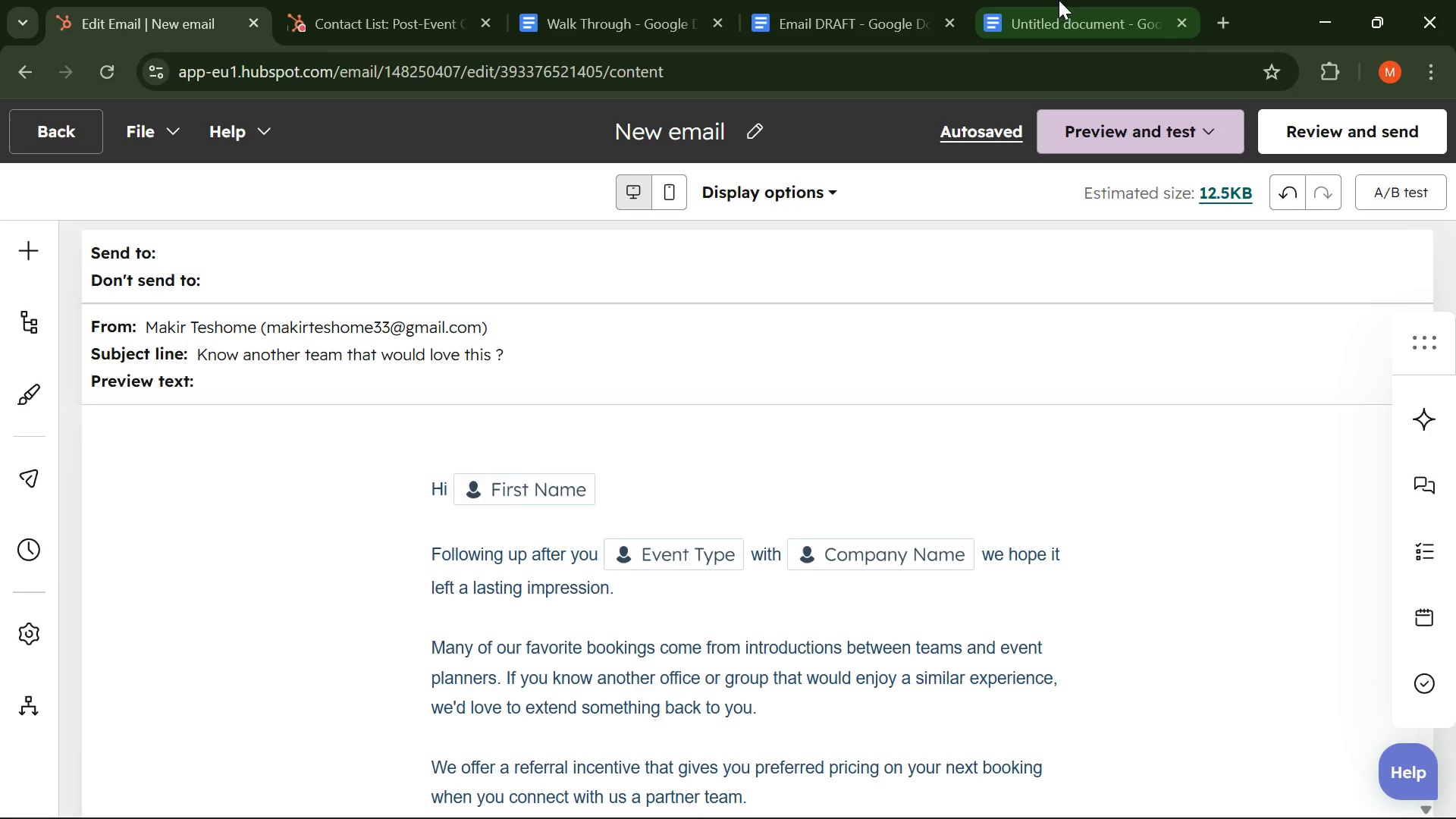 
left_click([1053, 0])
 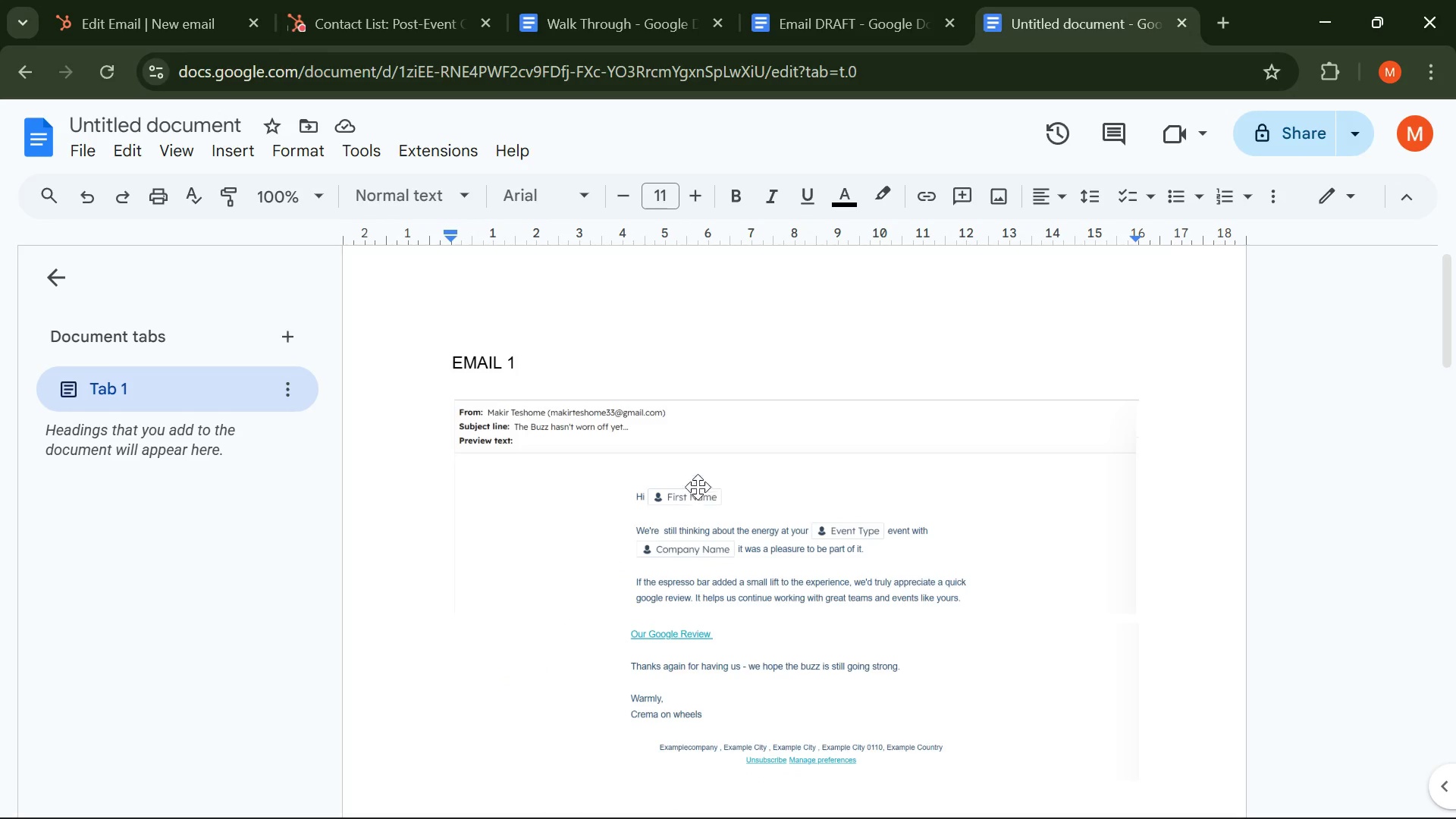 
scroll: coordinate [695, 481], scroll_direction: down, amount: 9.0
 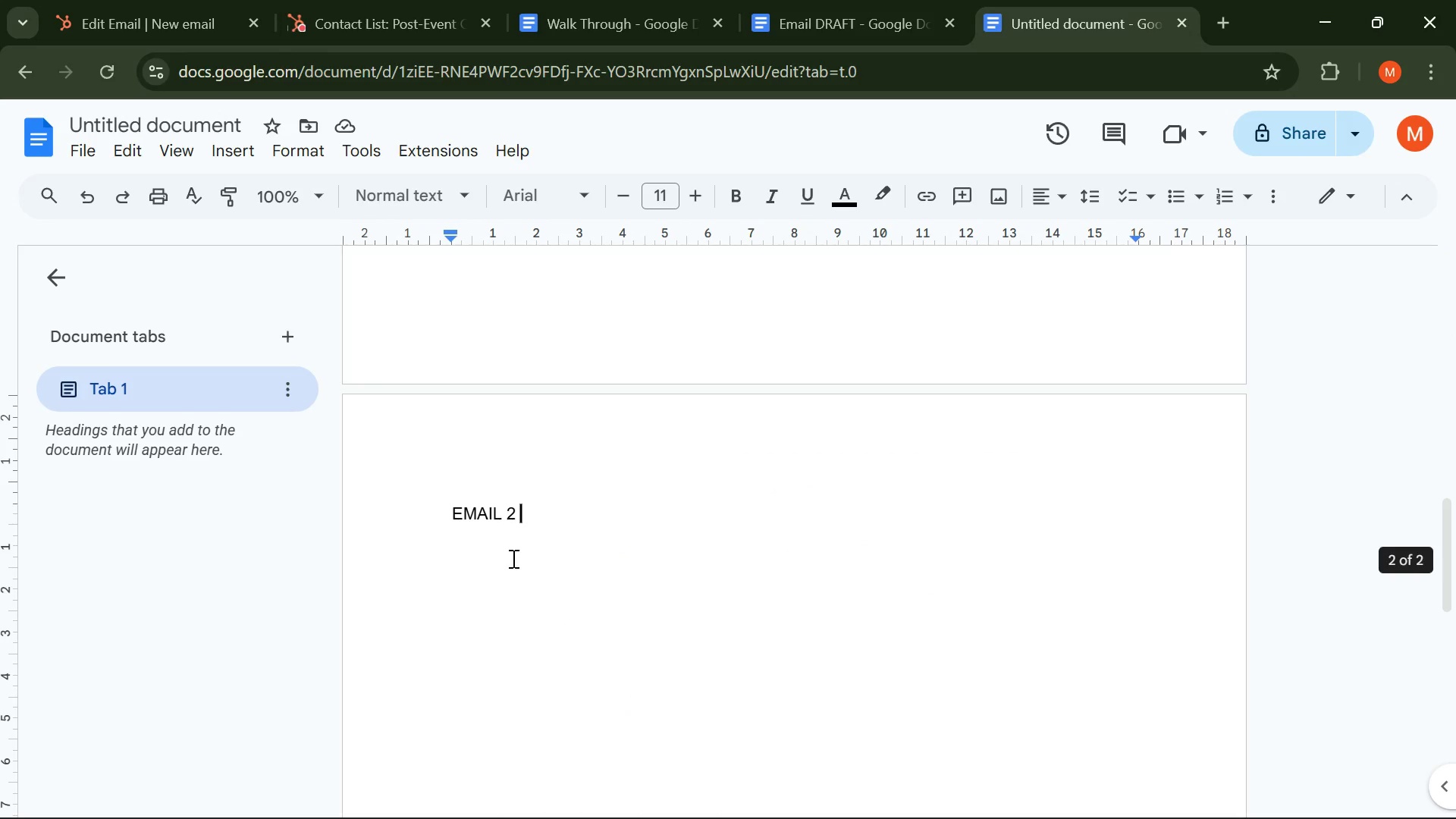 
left_click([512, 558])
 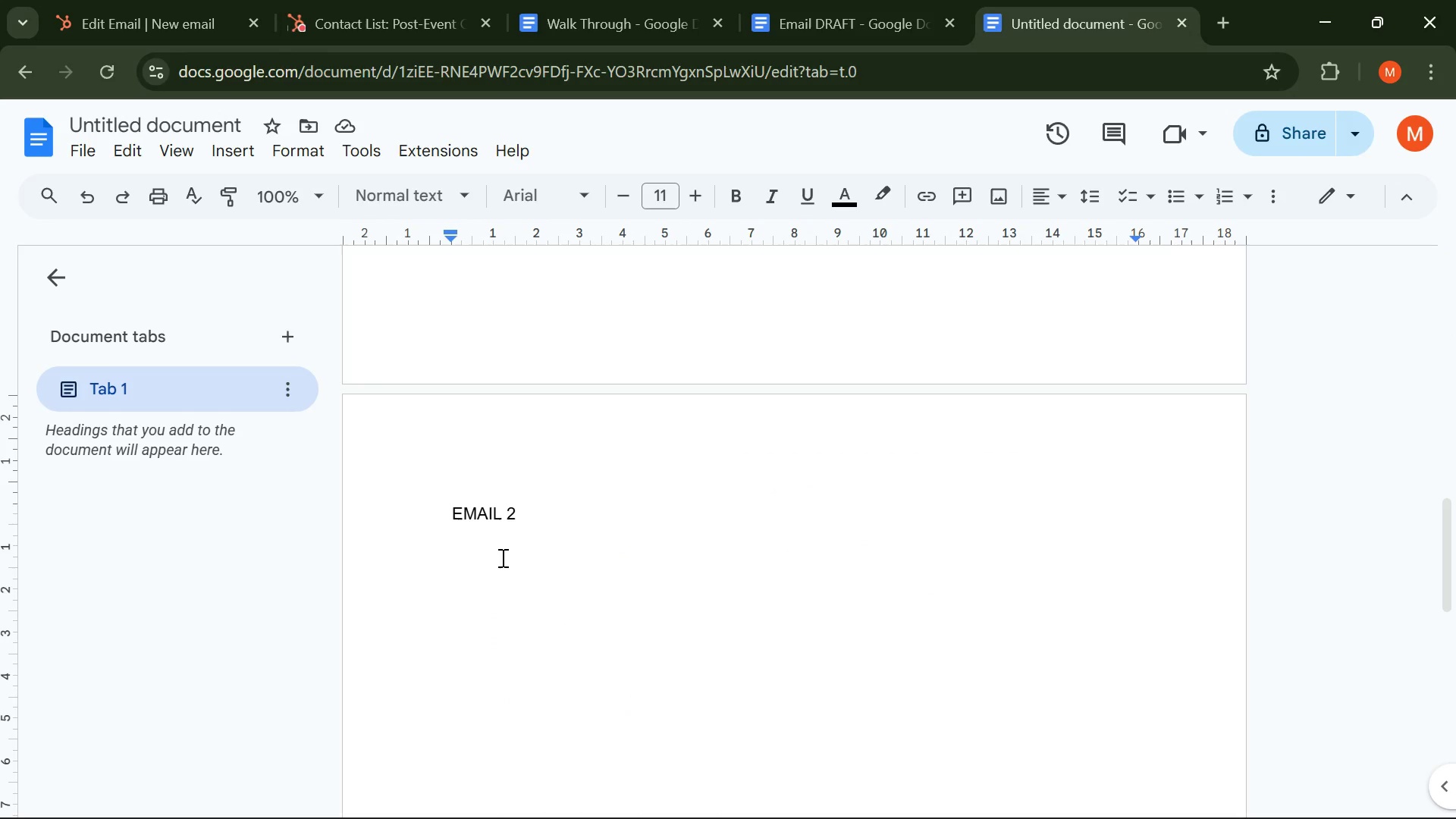 
key(Enter)
 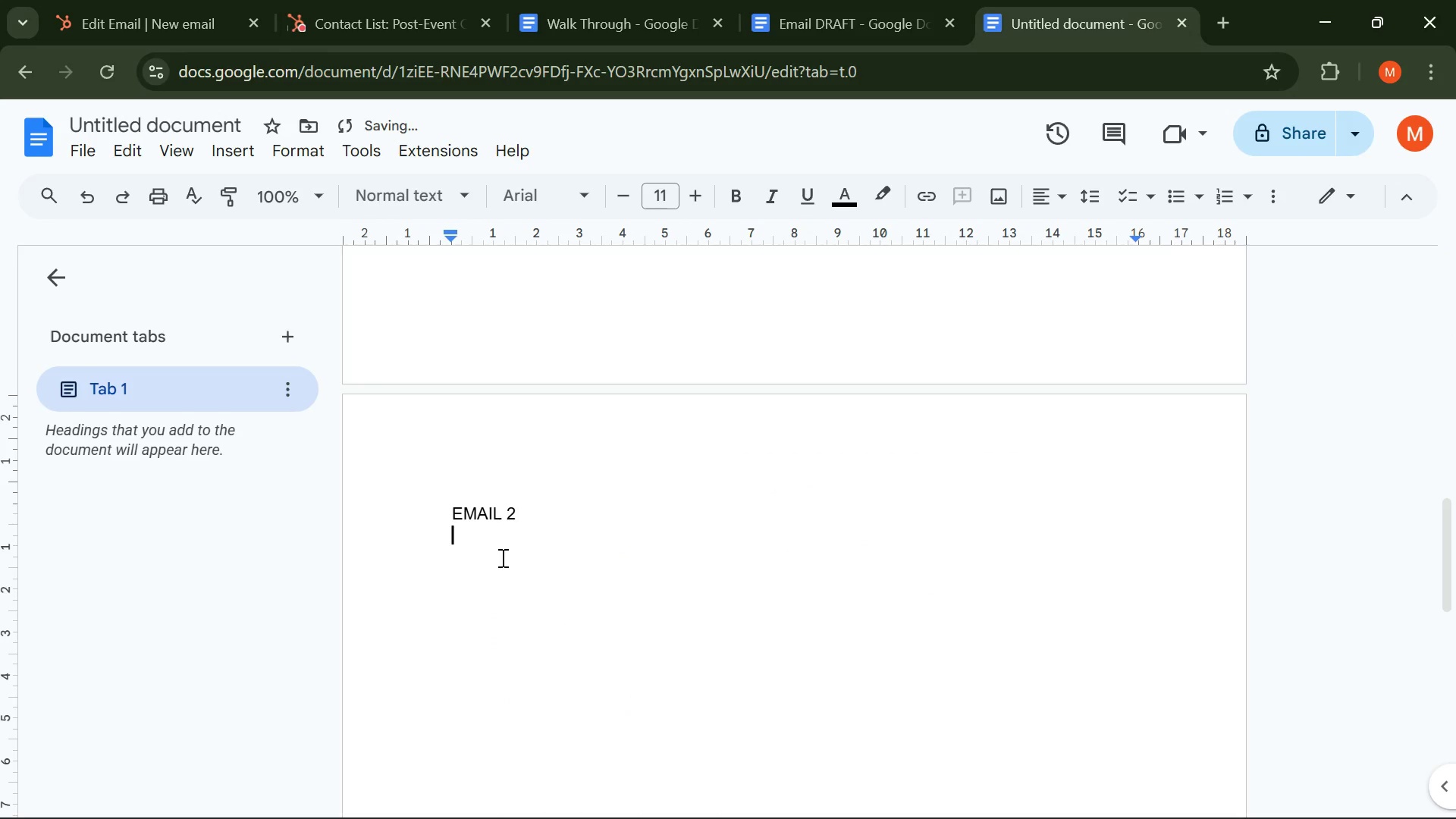 
key(Control+V)
 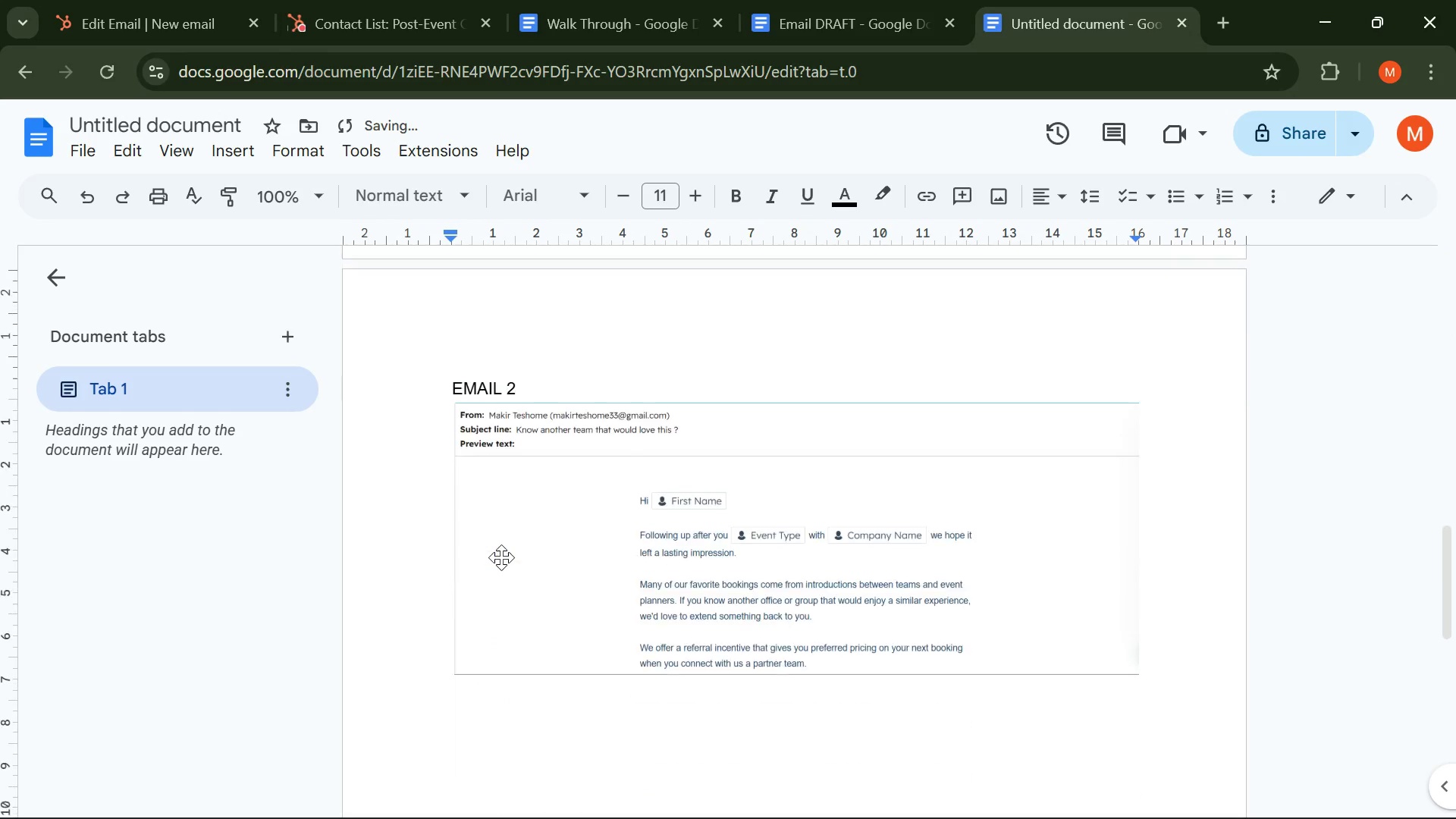 
key(Enter)
 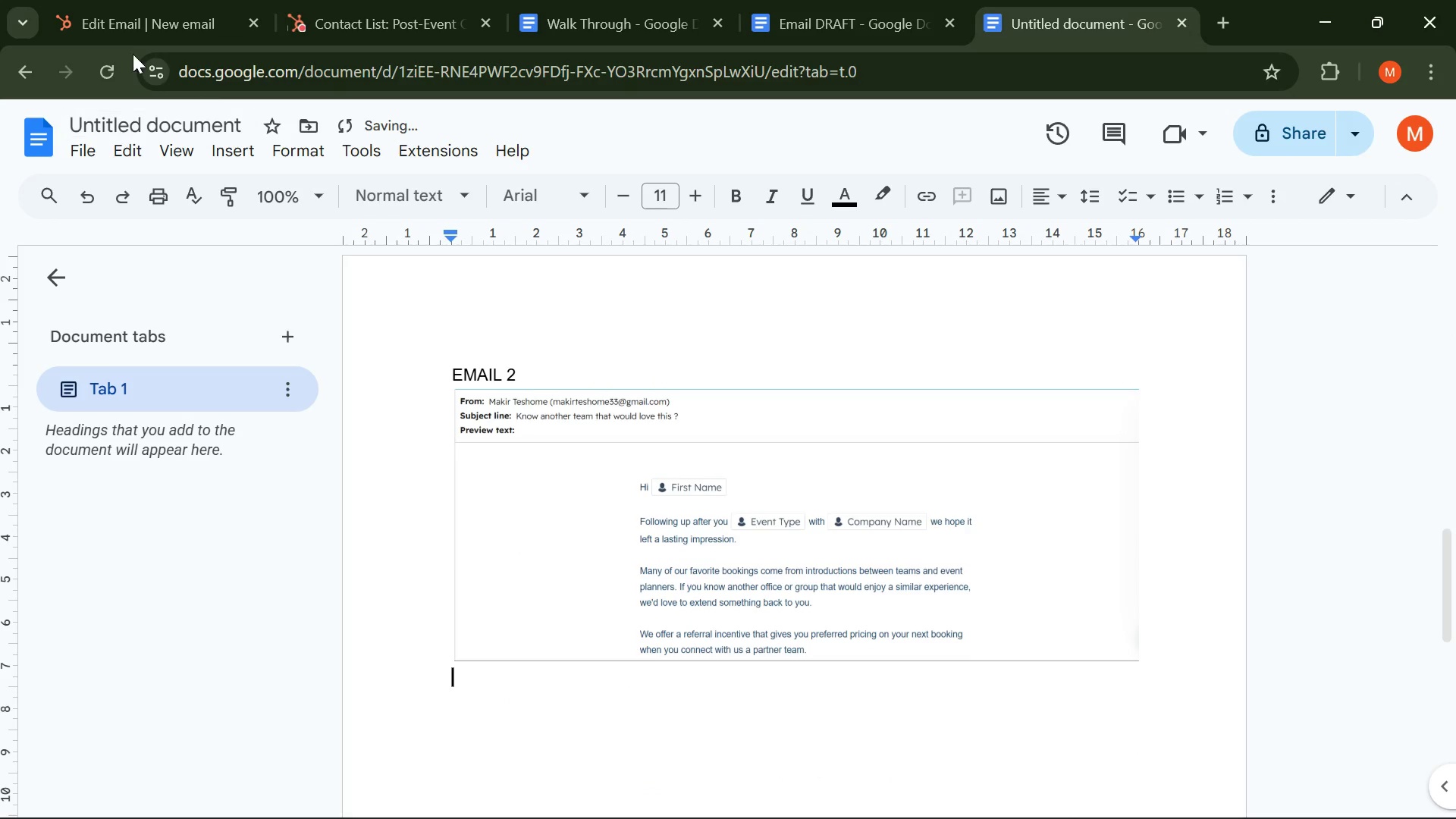 
left_click([90, 0])
 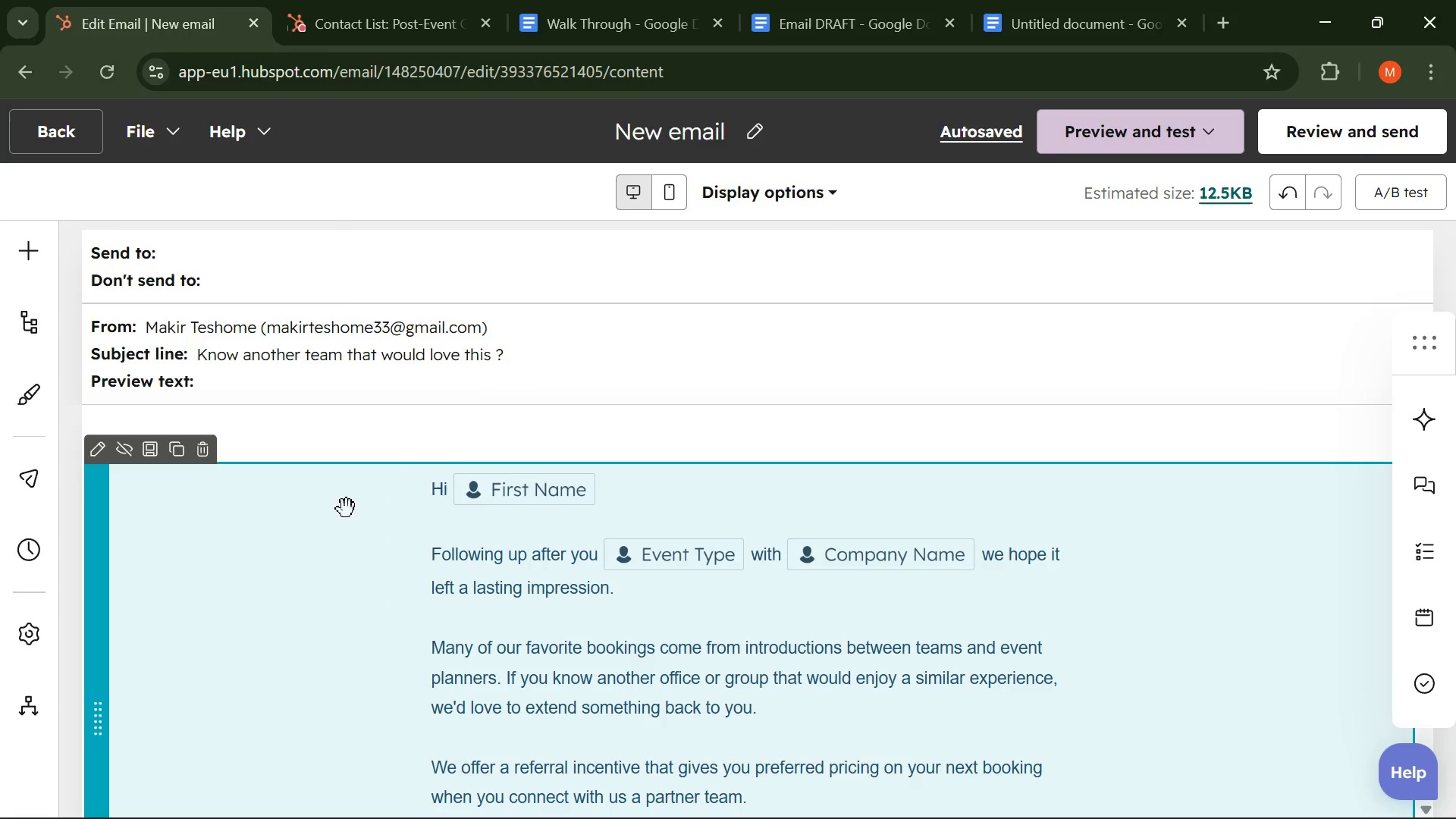 
scroll: coordinate [347, 509], scroll_direction: down, amount: 2.0
 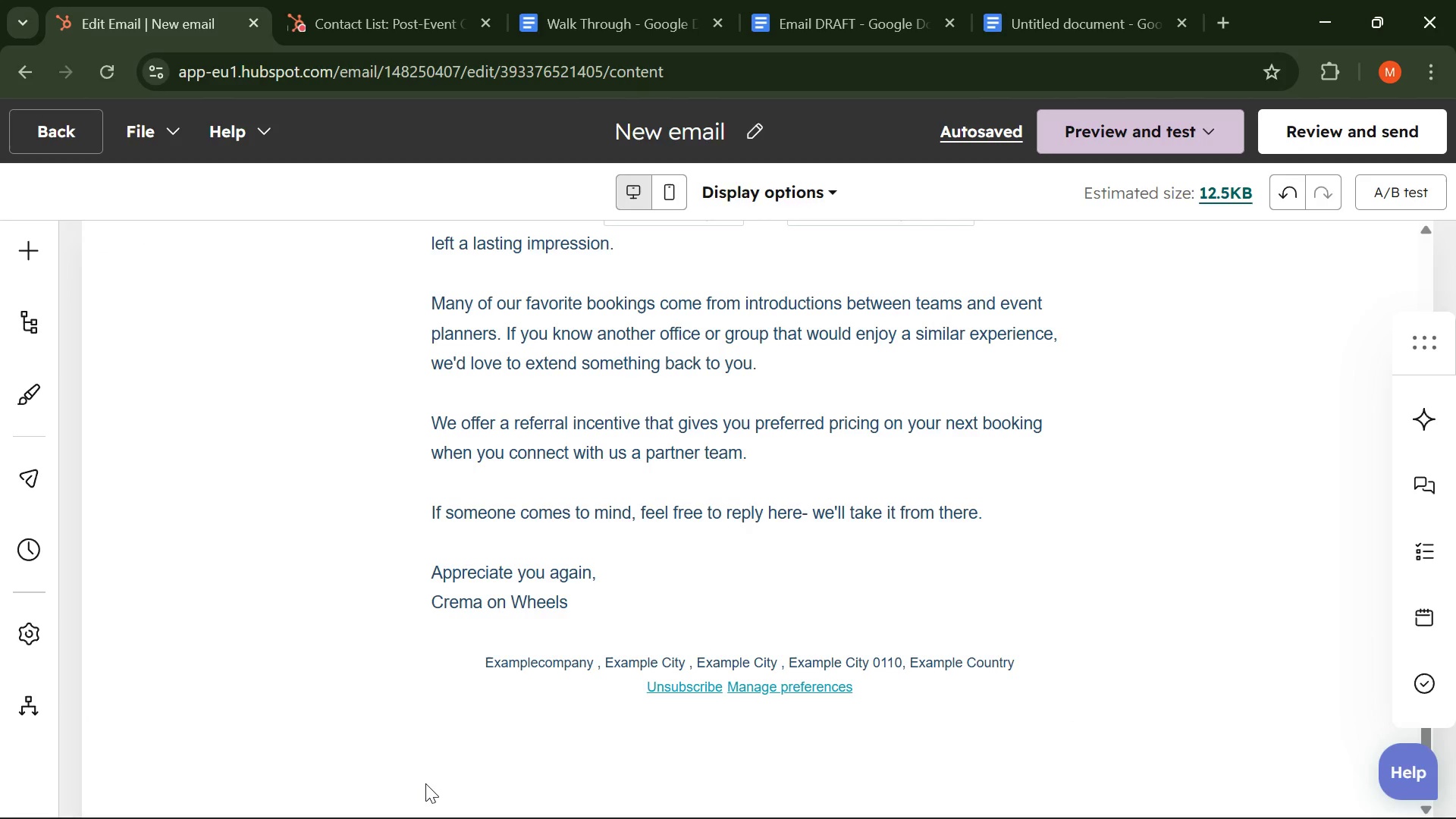 
key(PrintScreen)
 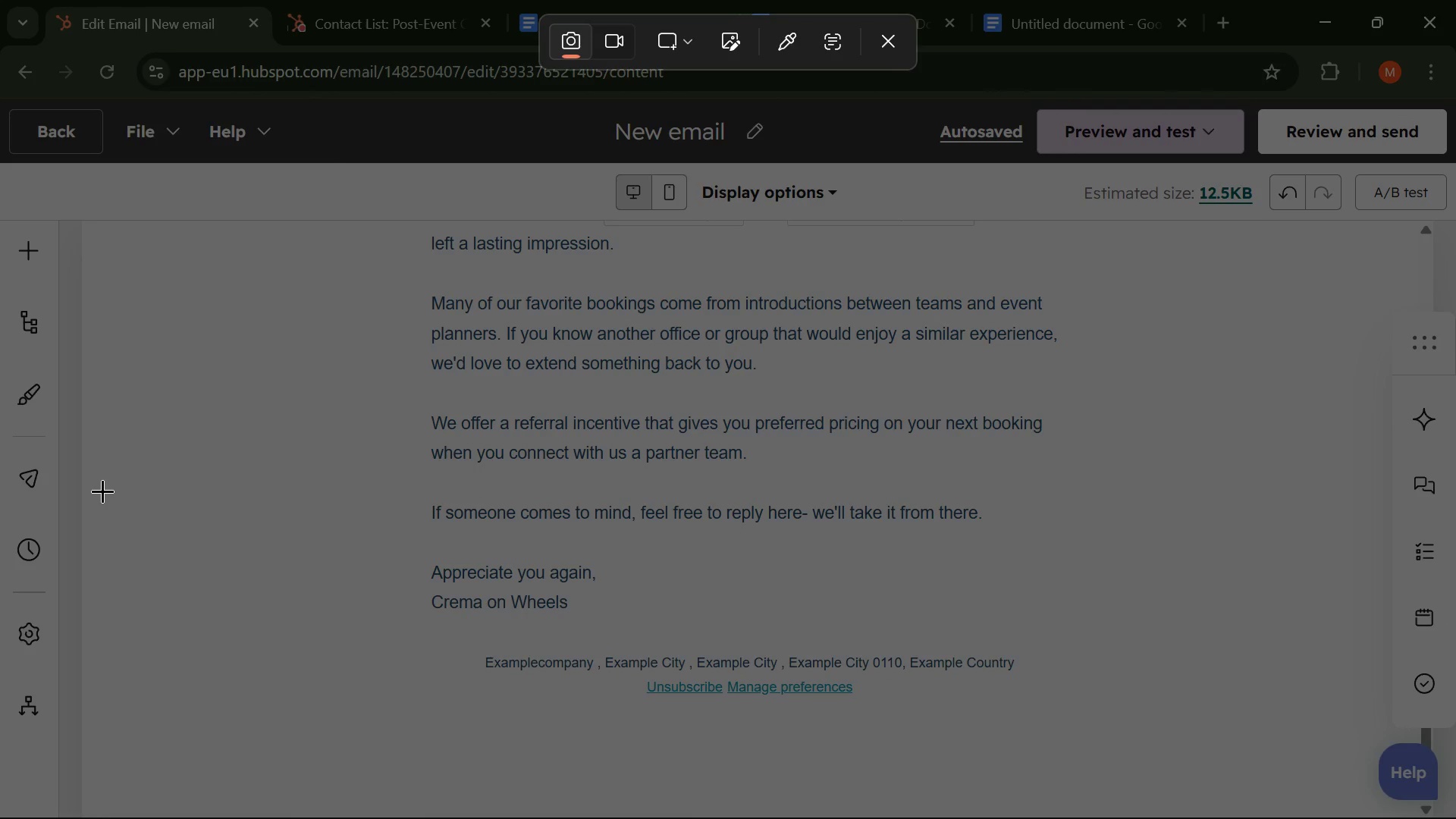 
left_click_drag(start_coordinate=[93, 477], to_coordinate=[1384, 755])
 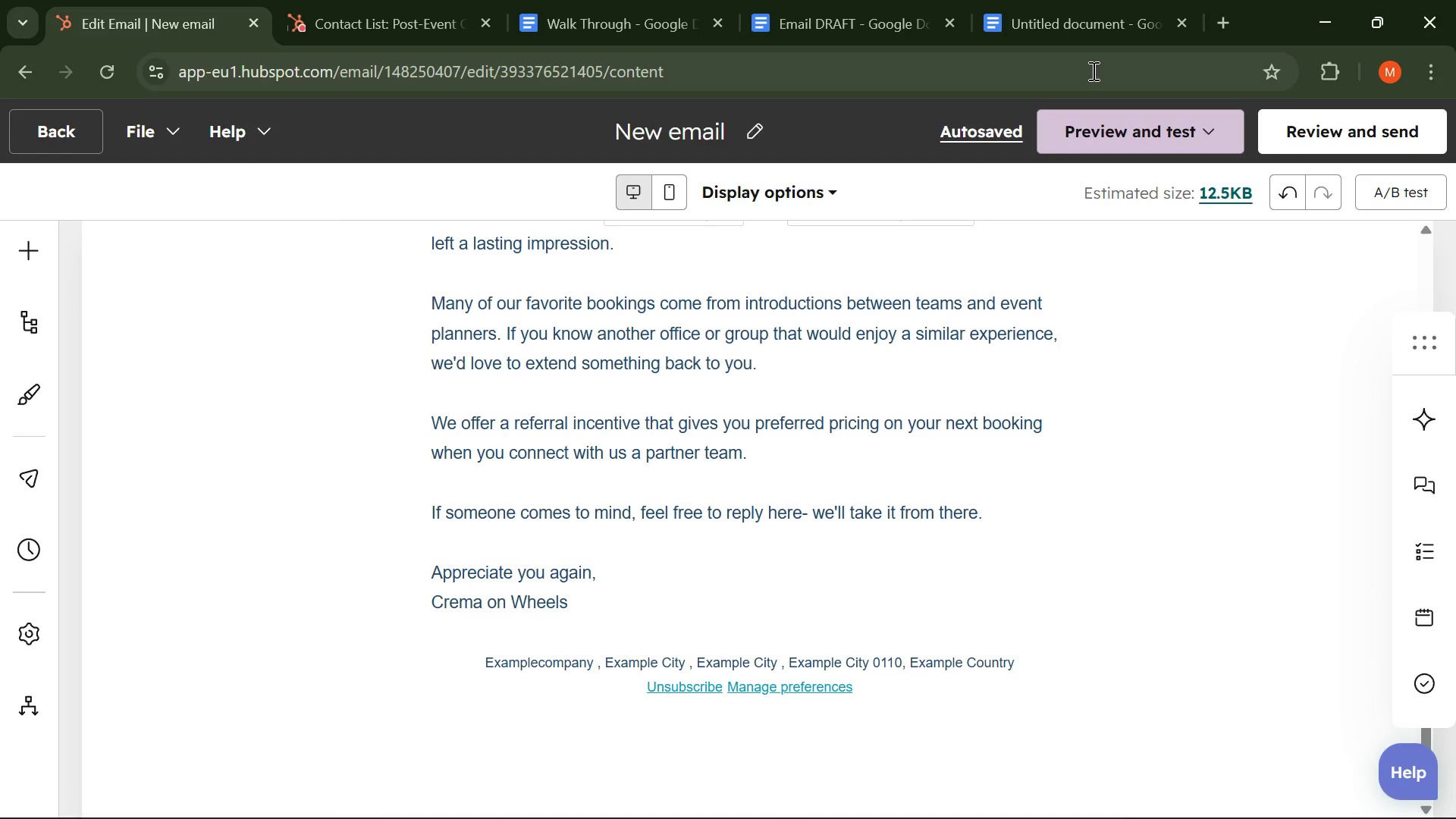 
left_click([1068, 46])
 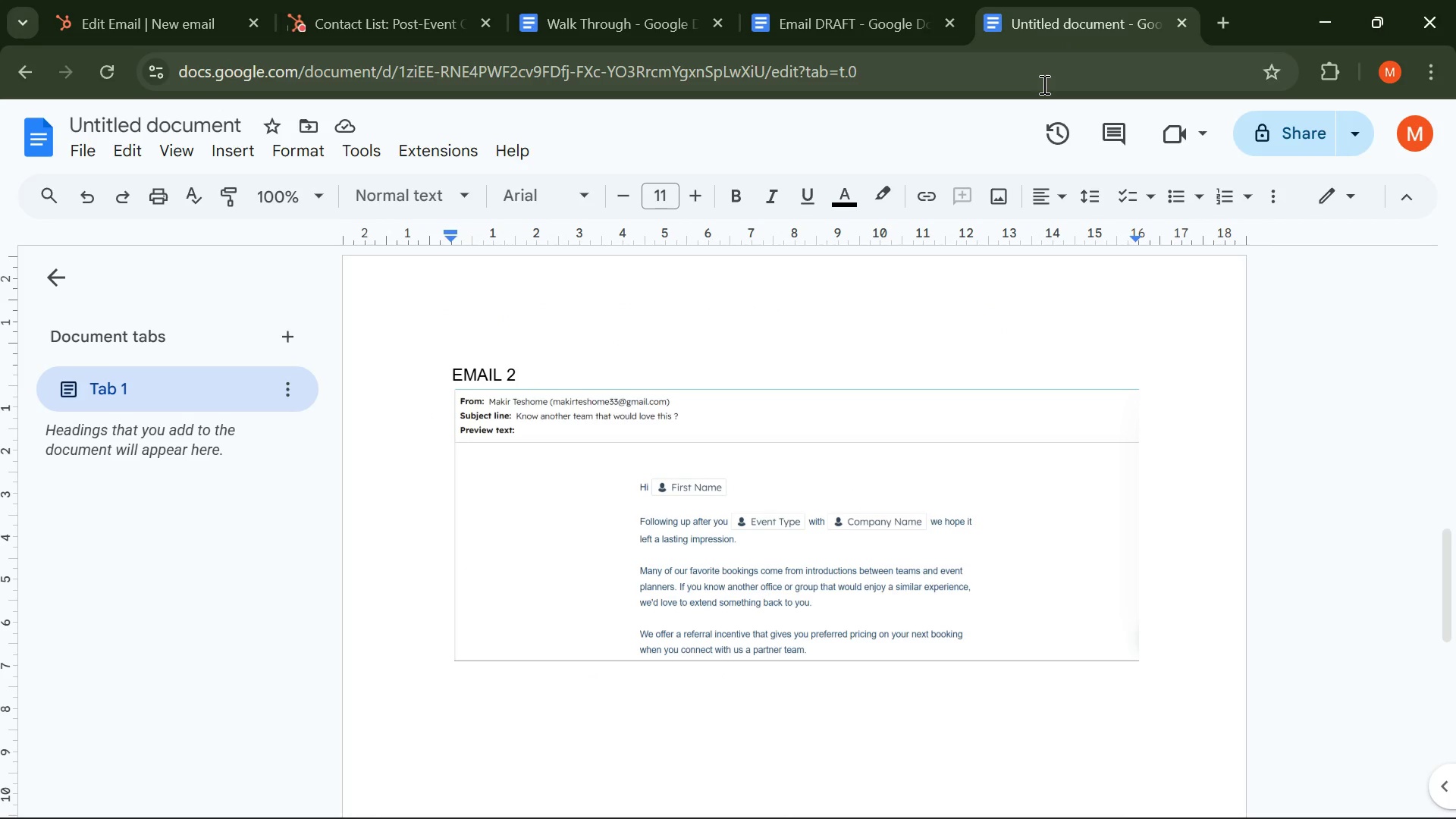 
key(Control+V)
 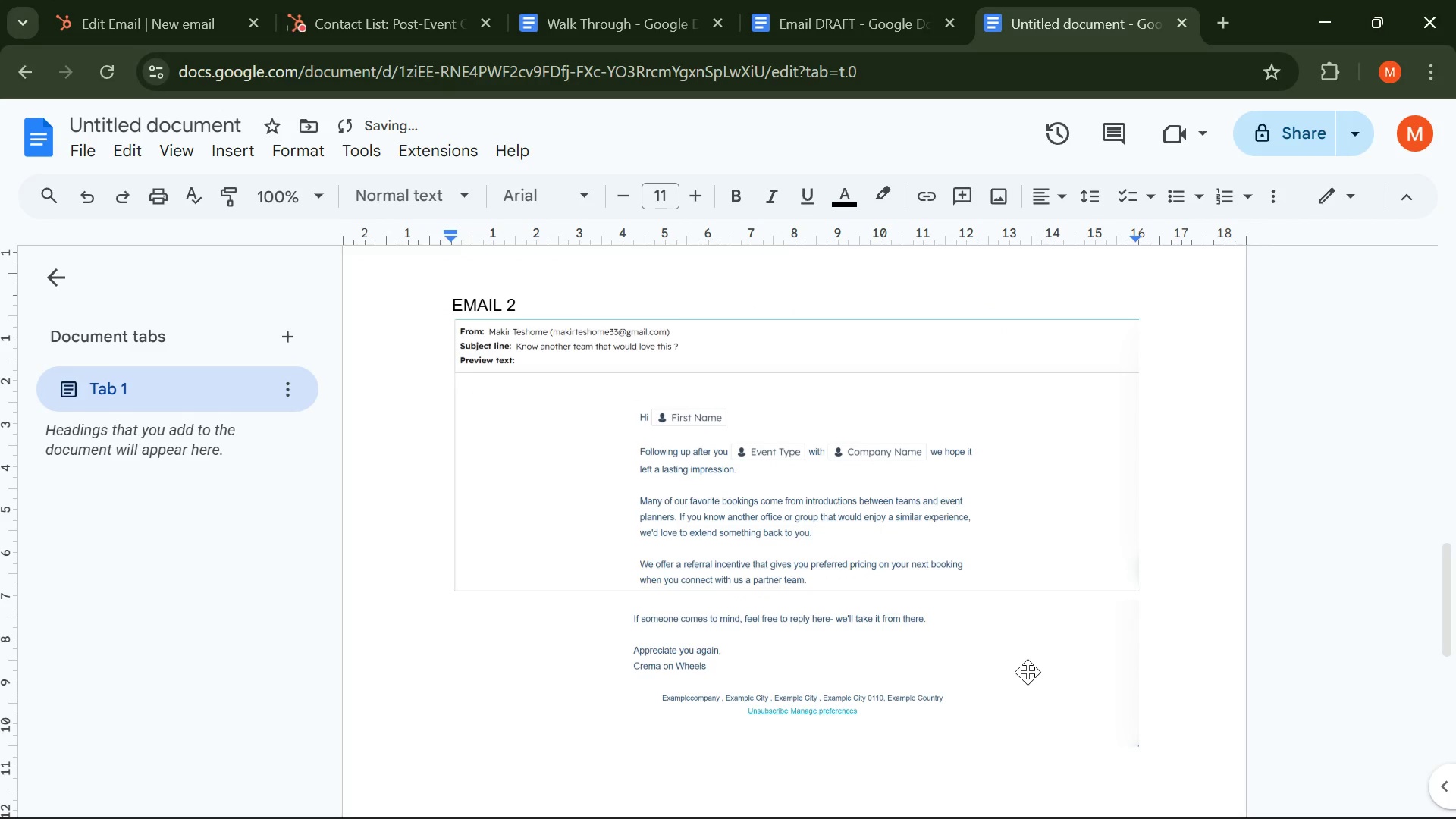 
key(Enter)
 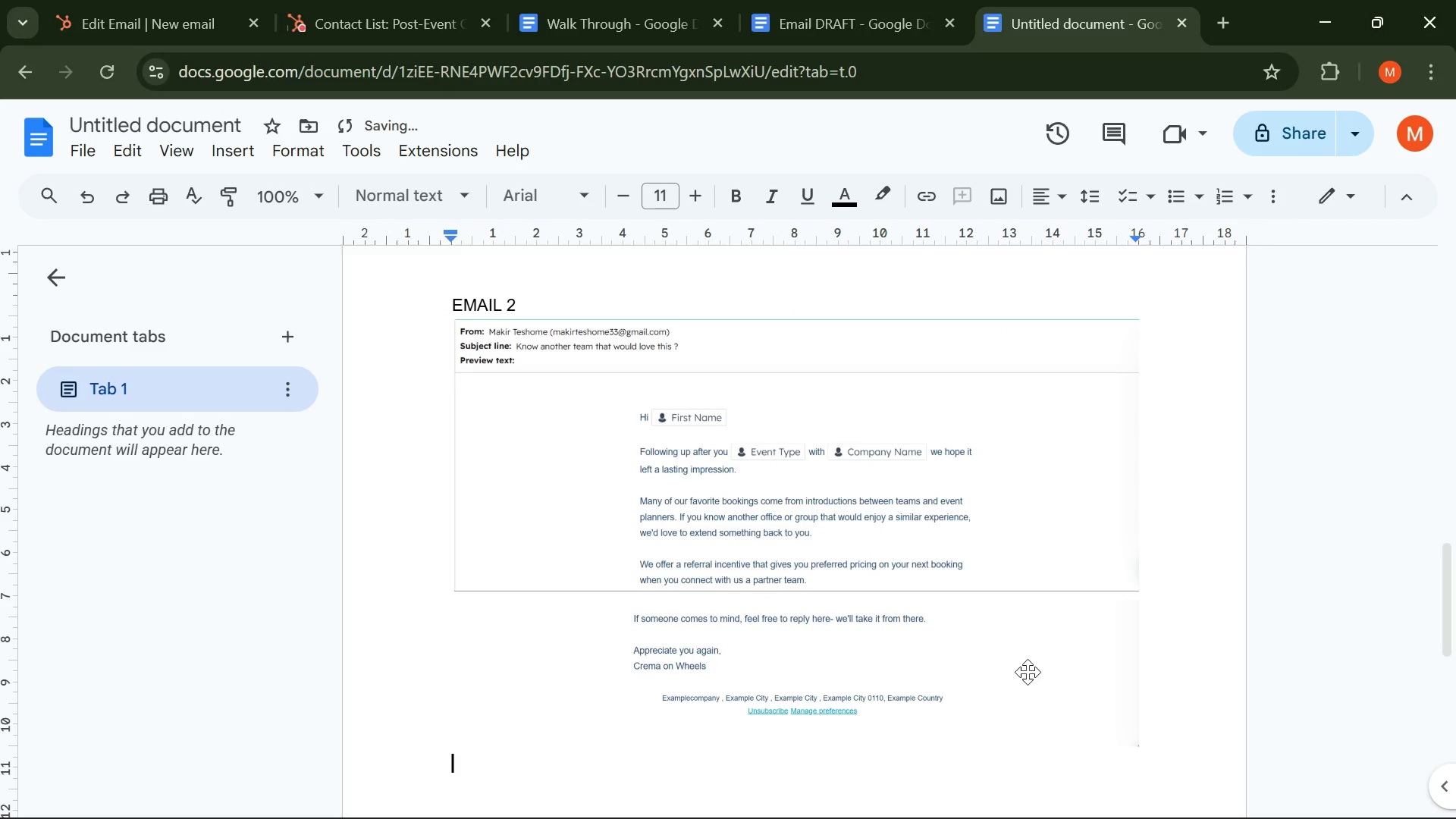 
key(Control+Enter)
 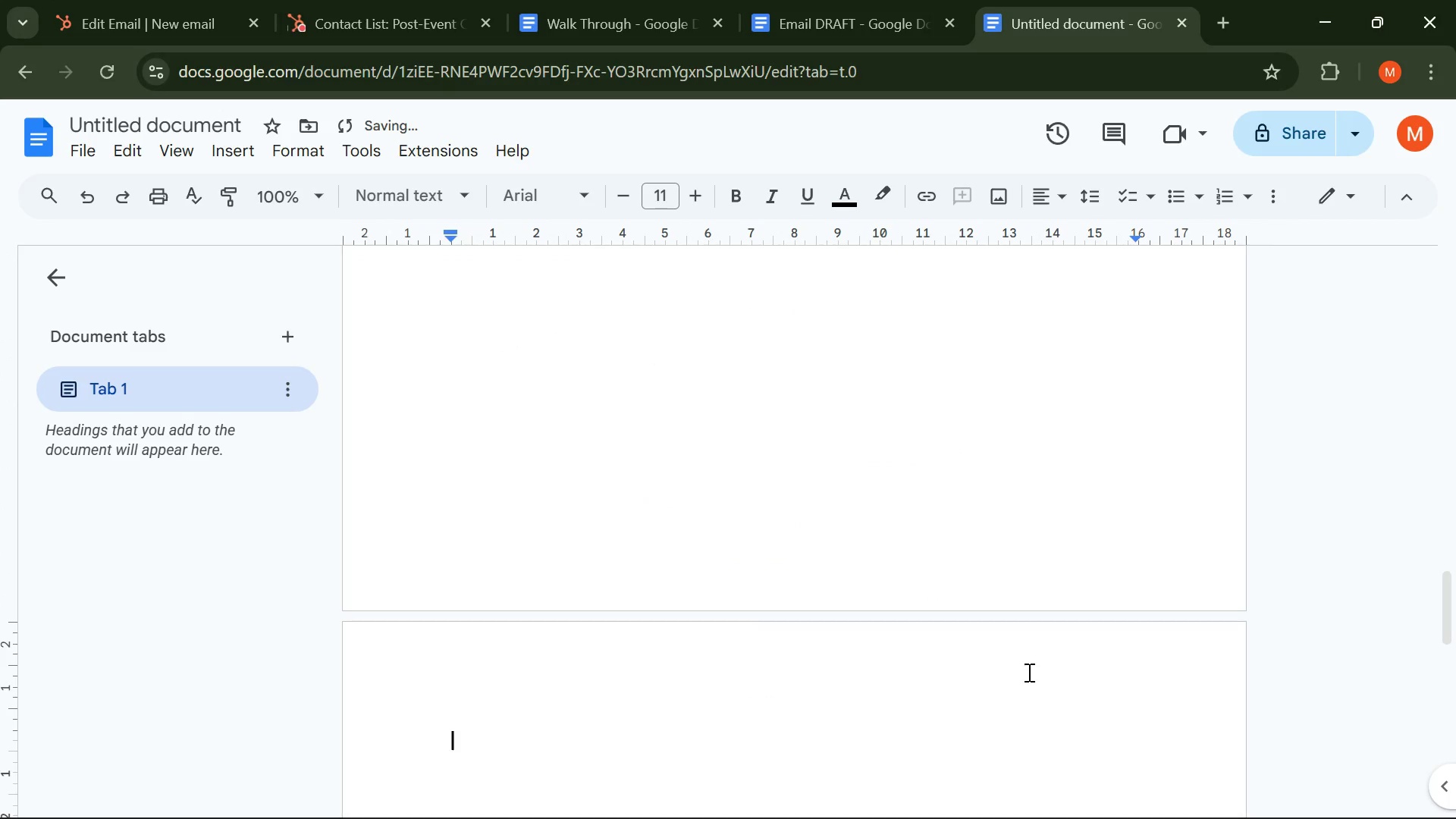 
type(EMAIL 3 )
 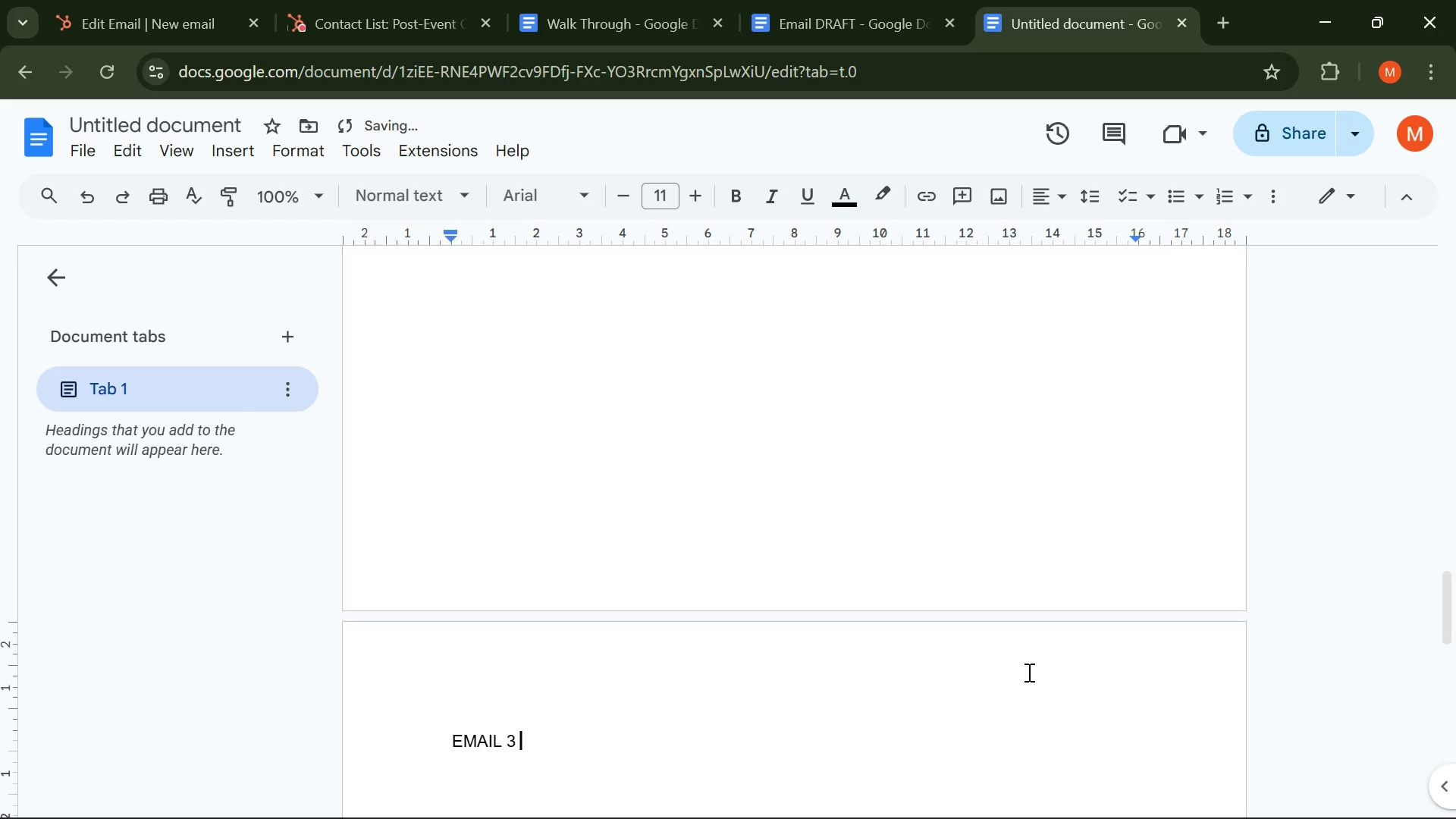 
key(Enter)
 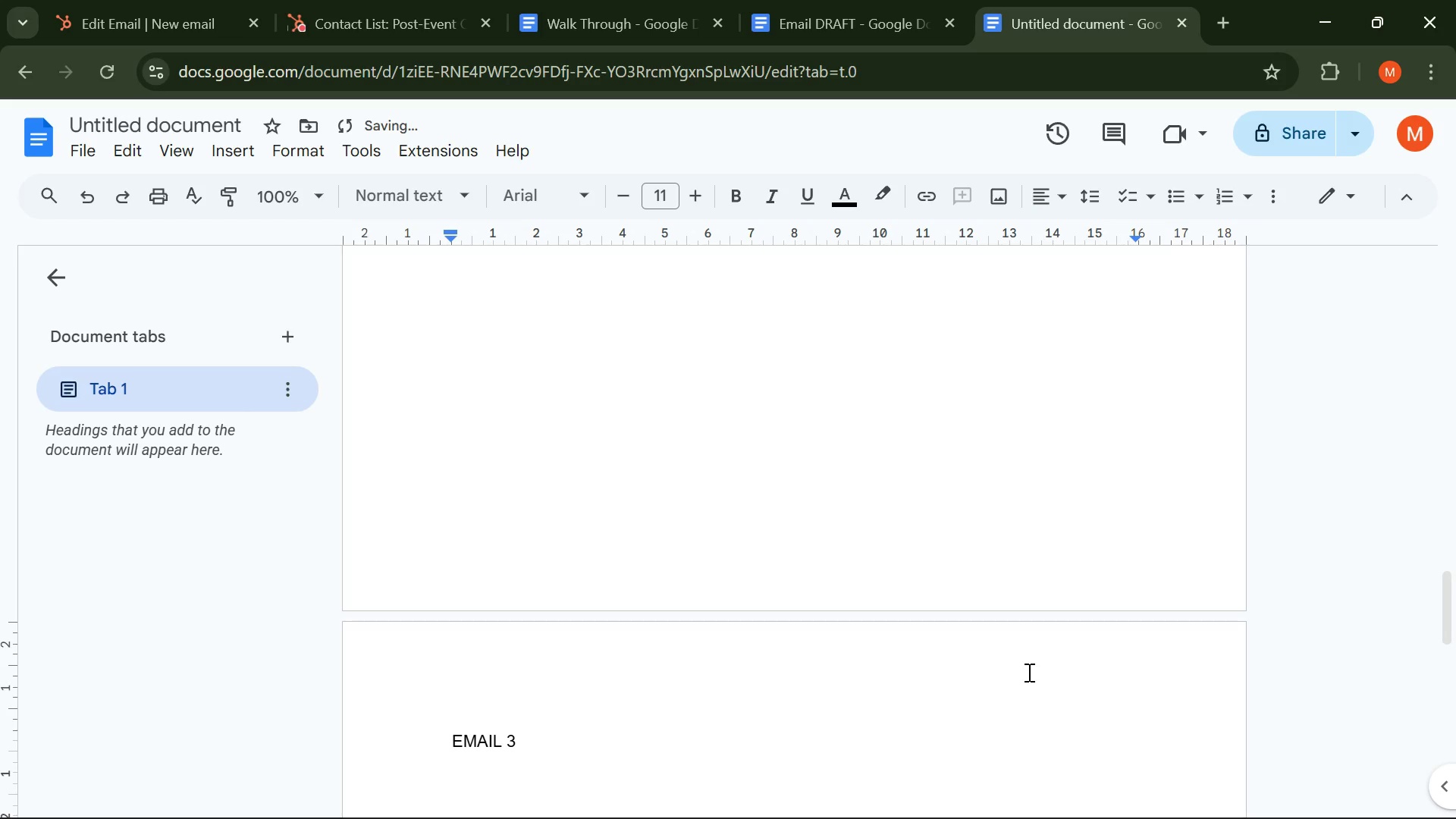 
key(Meta+V)
 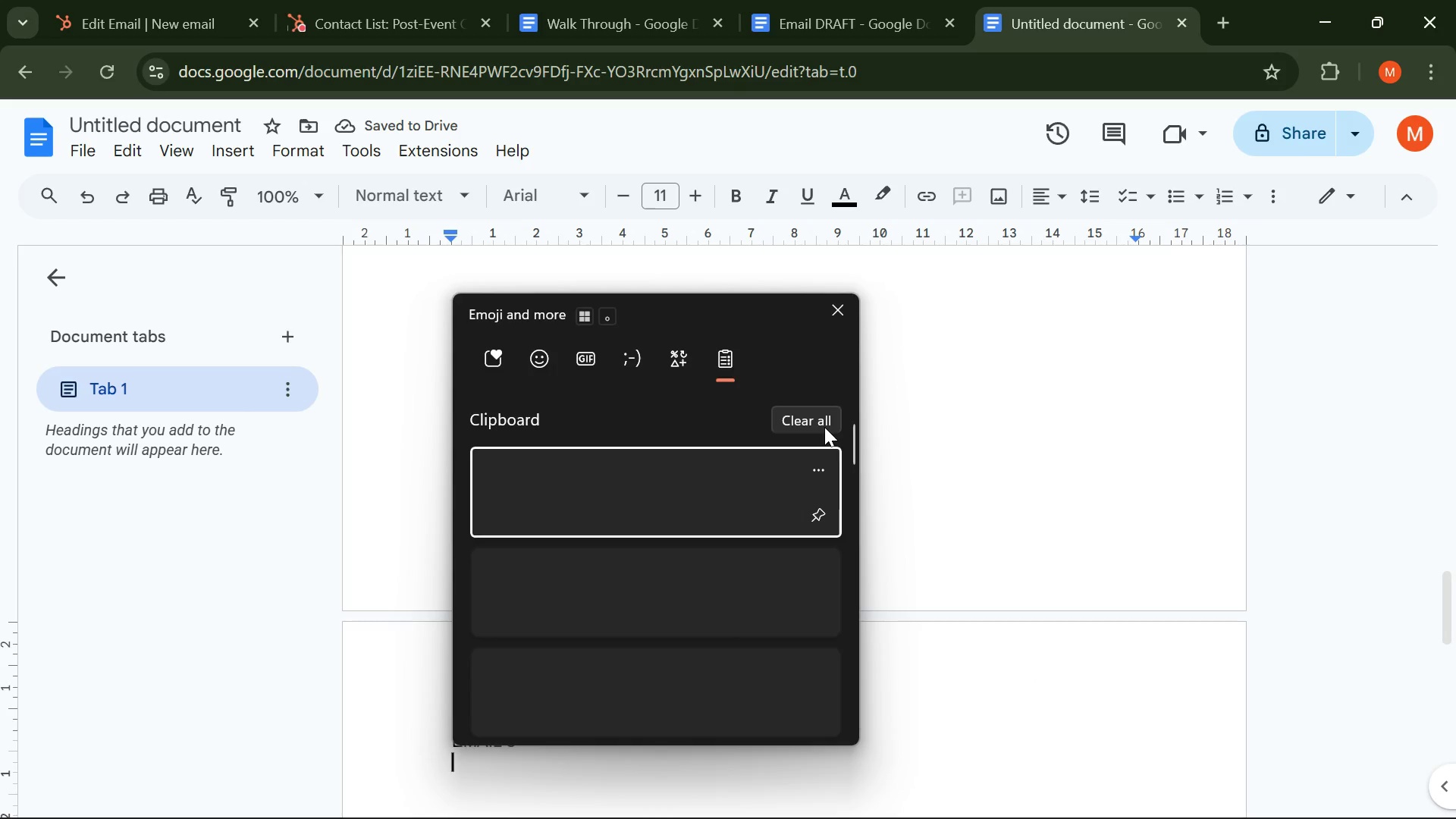 
left_click([817, 422])
 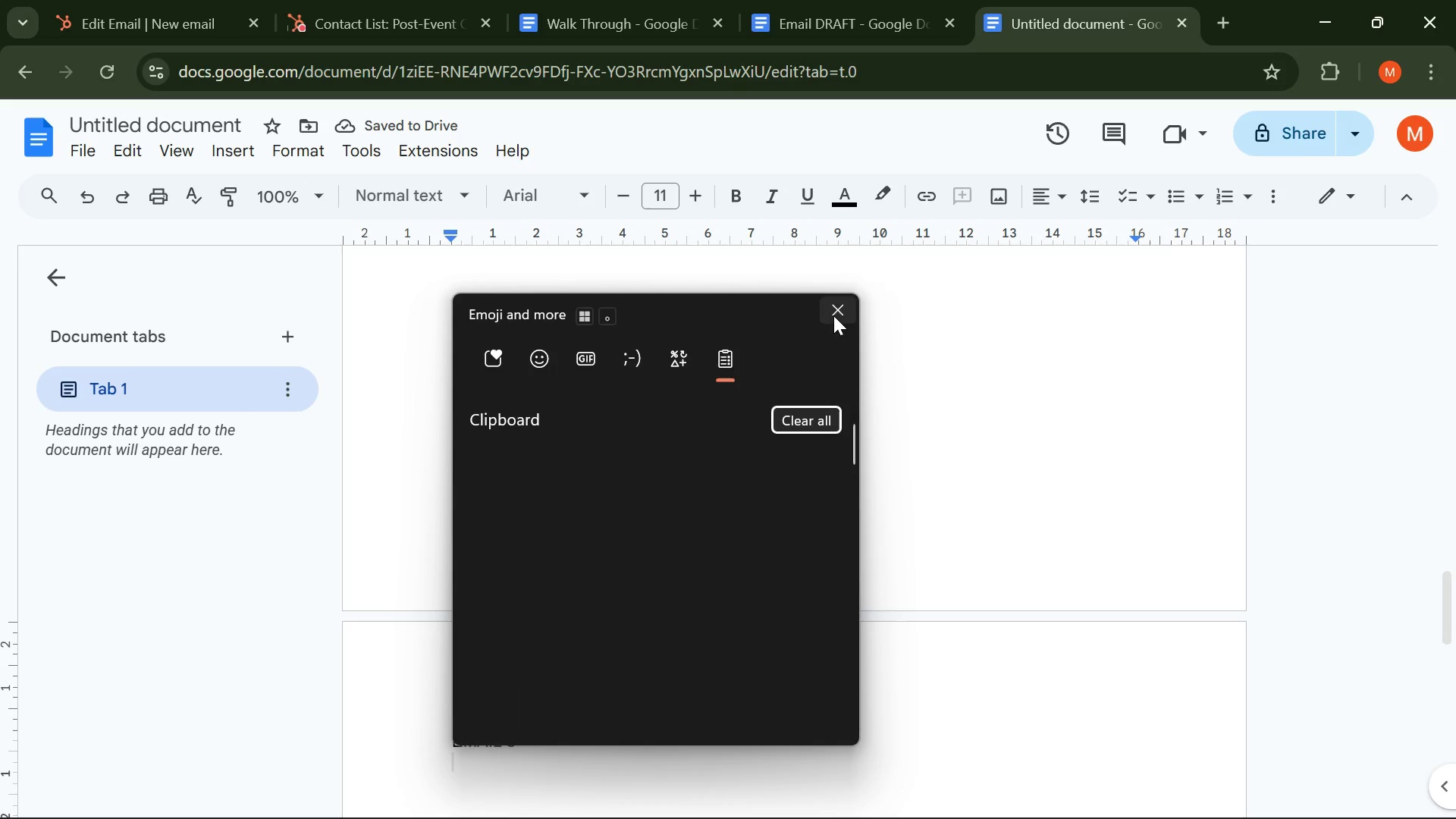 
left_click([833, 306])
 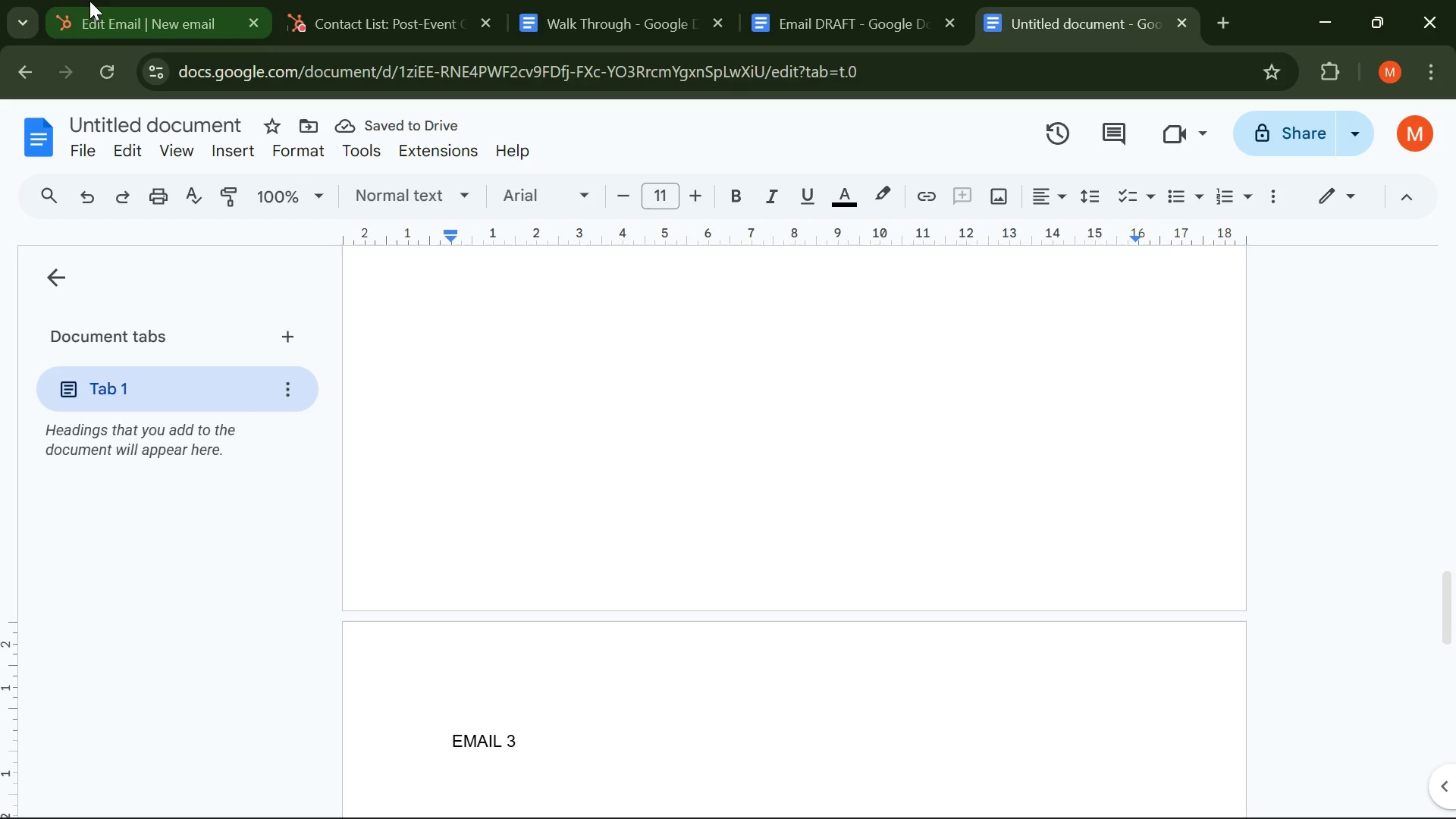 
left_click([88, 1])
 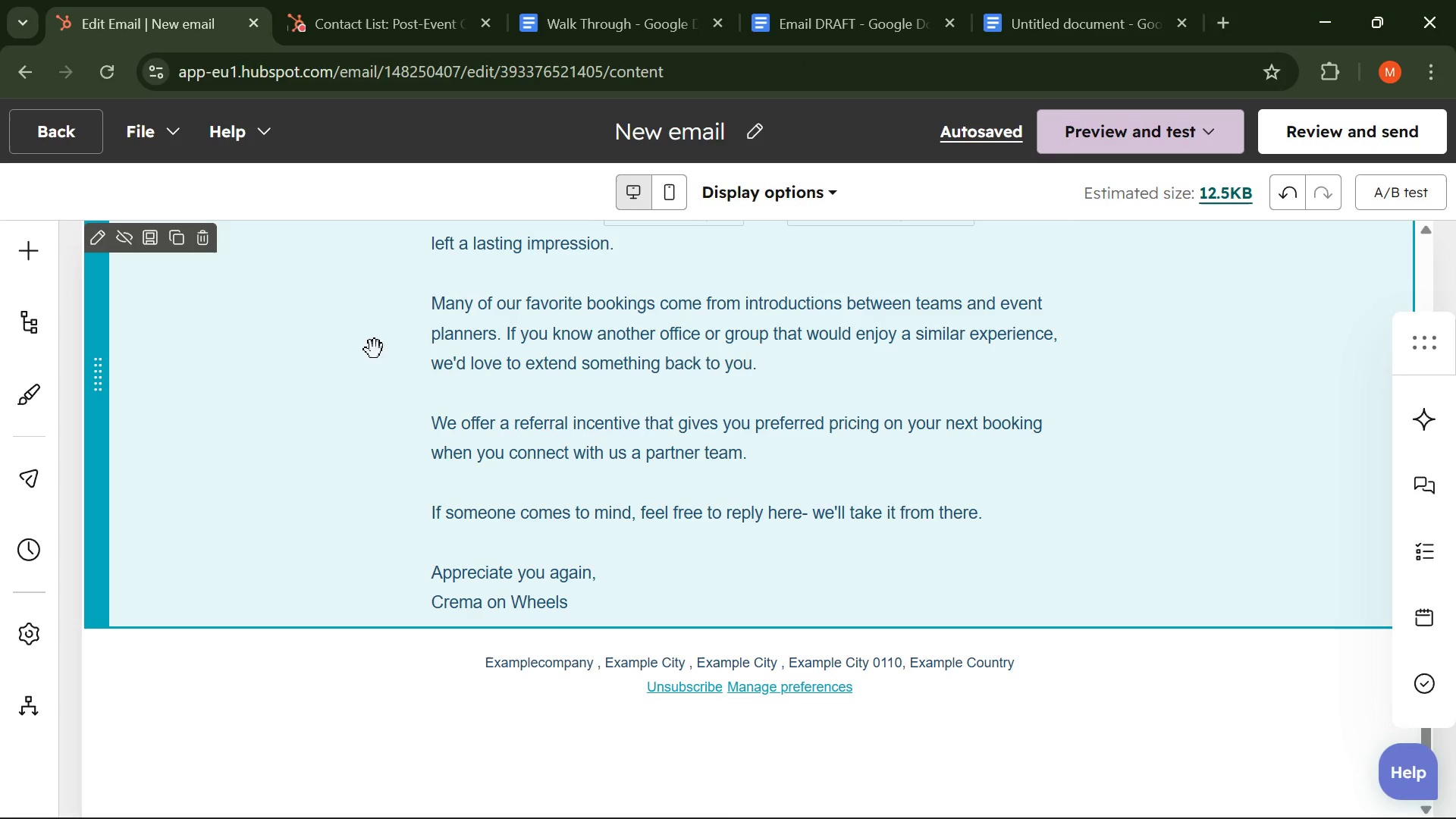 
scroll: coordinate [381, 351], scroll_direction: up, amount: 3.0
 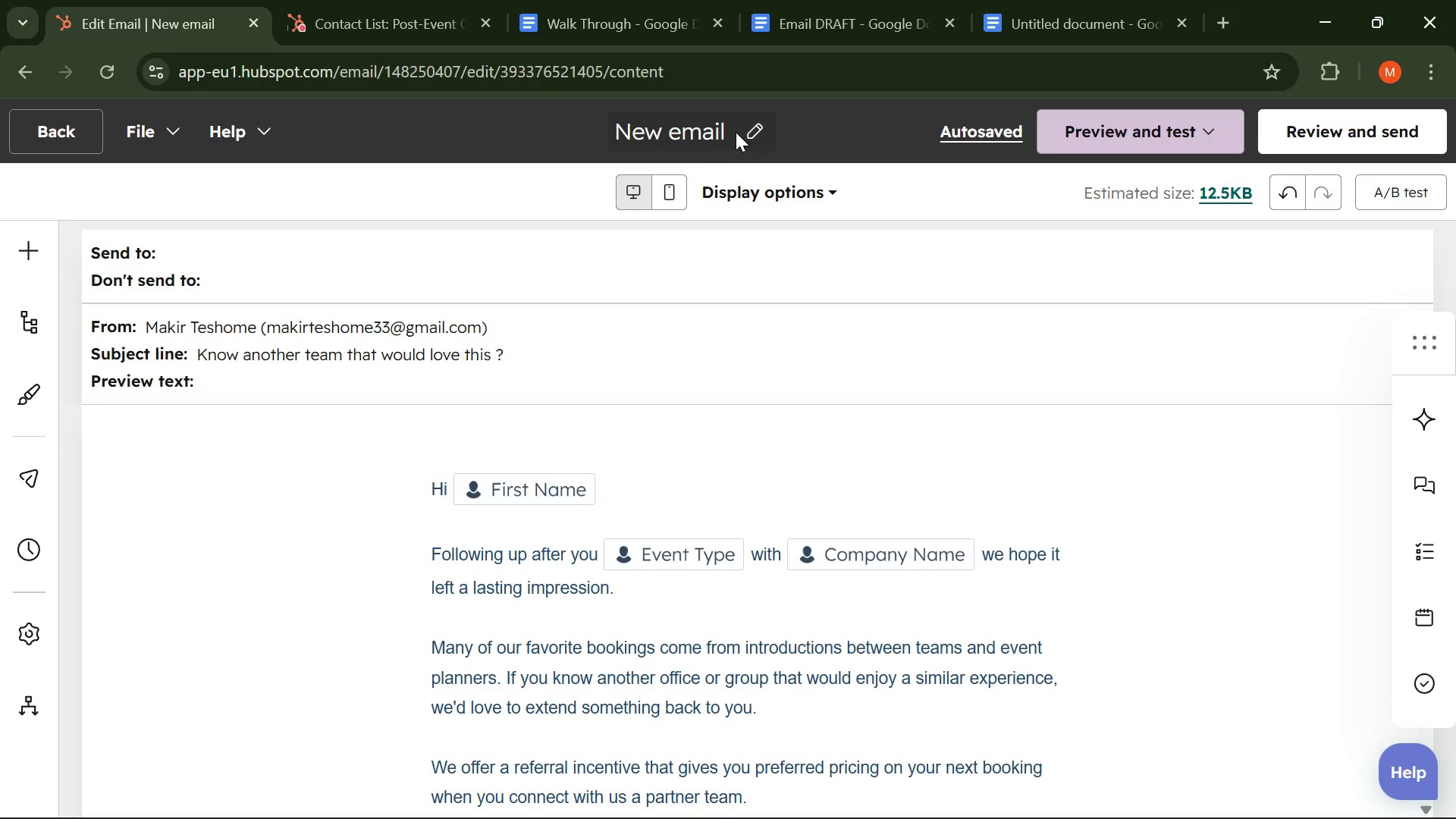 
left_click_drag(start_coordinate=[736, 132], to_coordinate=[643, 130])
 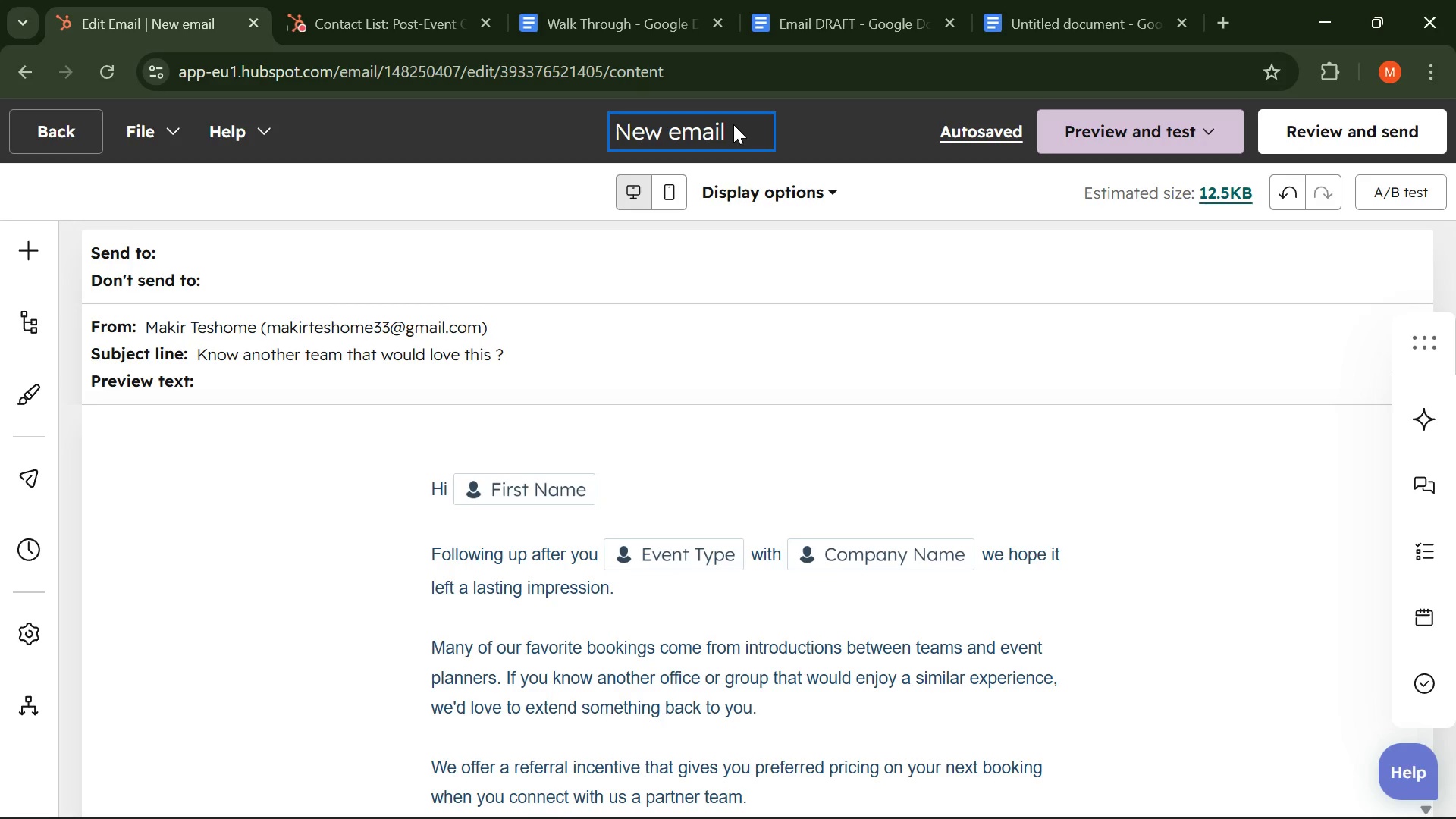 
left_click_drag(start_coordinate=[733, 124], to_coordinate=[611, 139])
 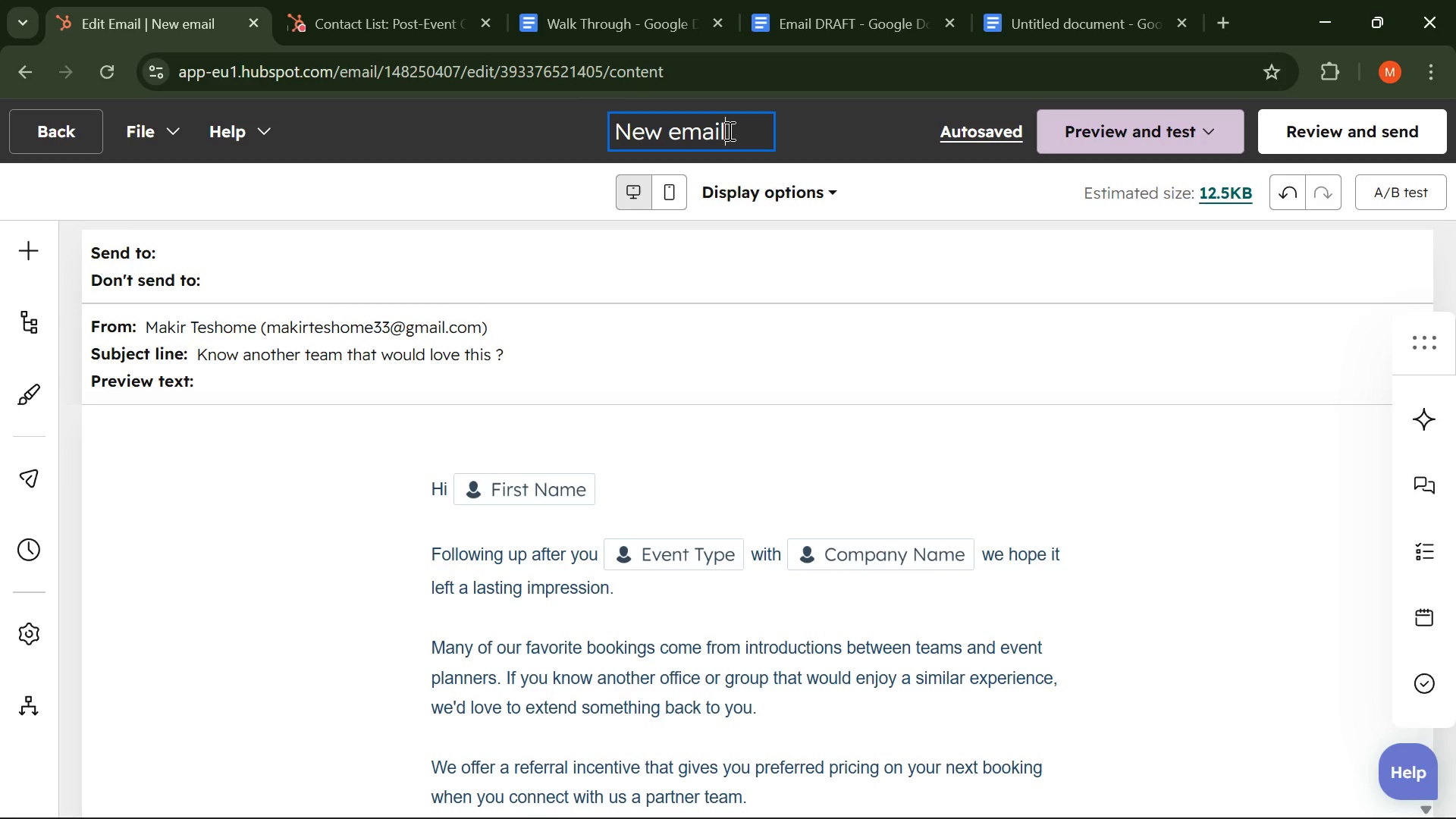 
key(Control+Backspace)
 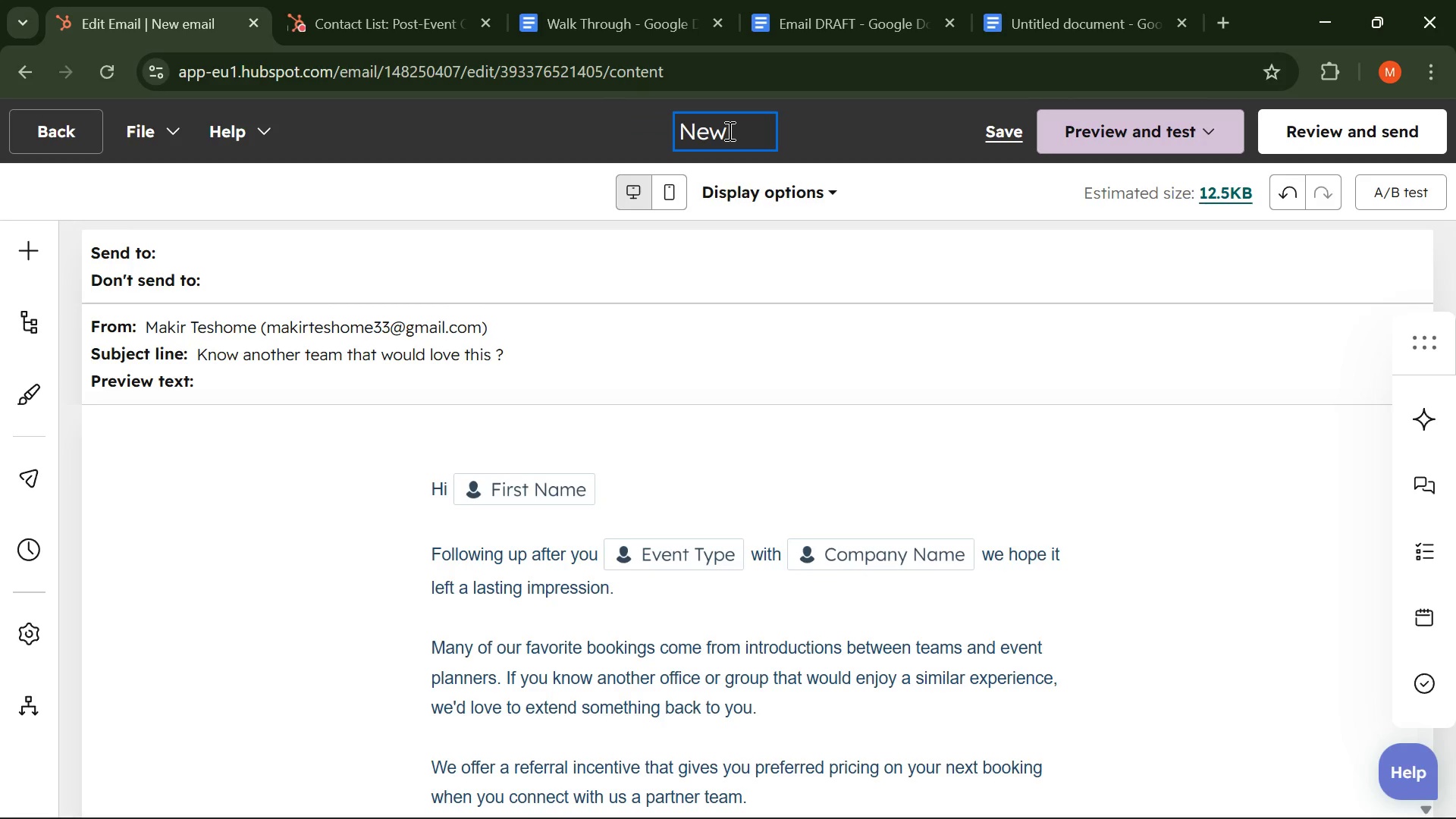 
key(Control+Backspace)
 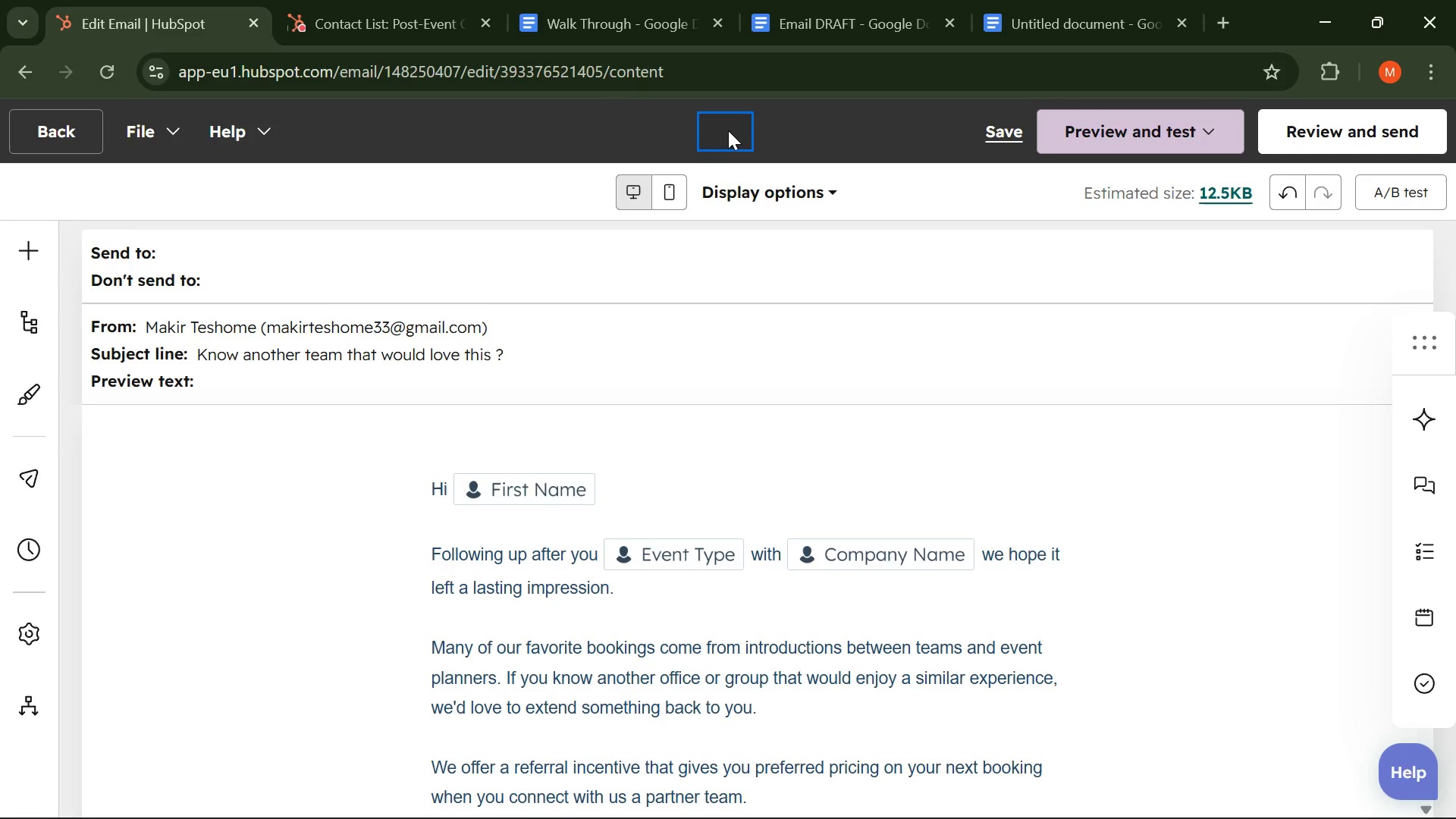 
type(EMAIL 2 )
 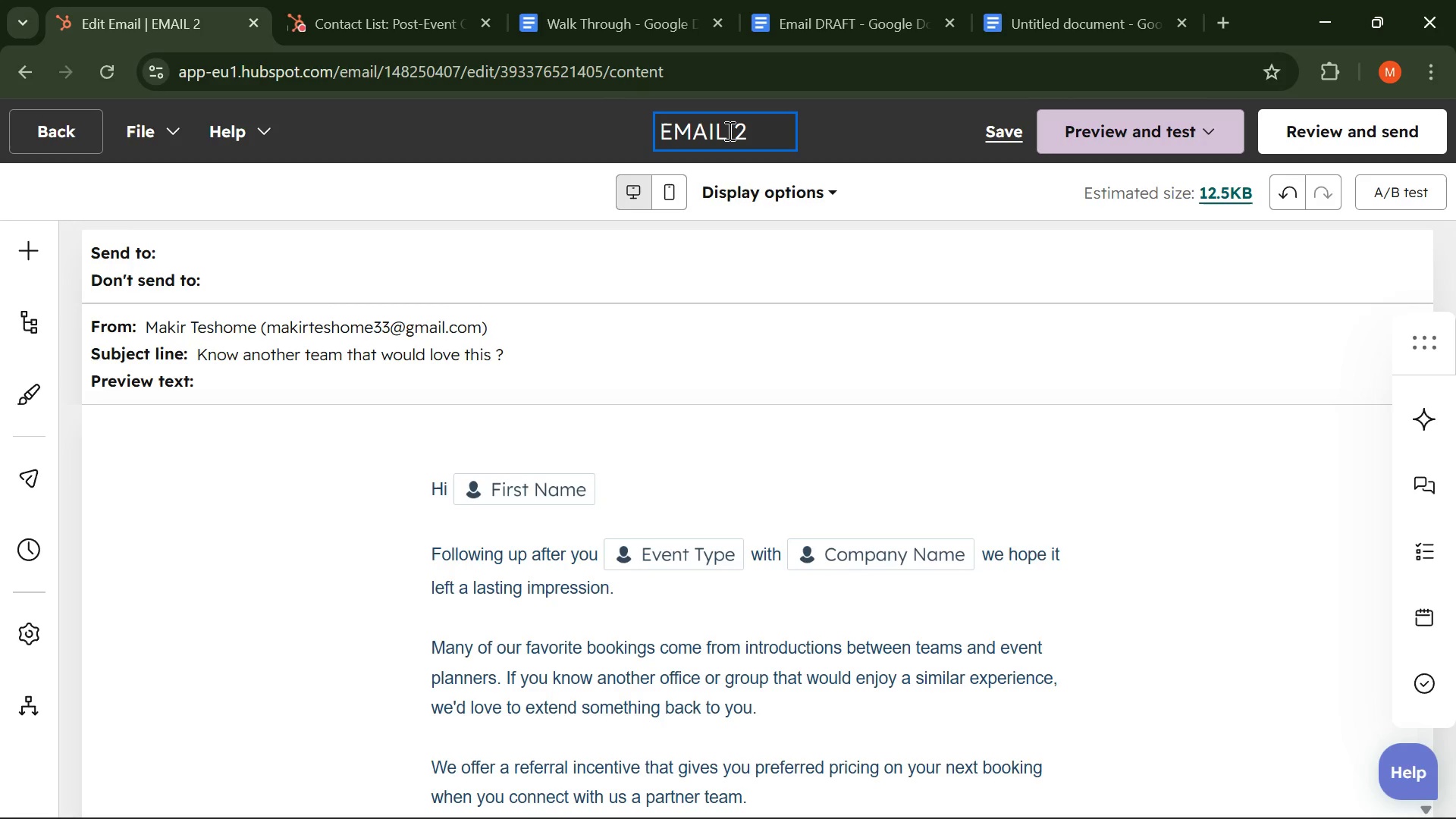 
key(Enter)
 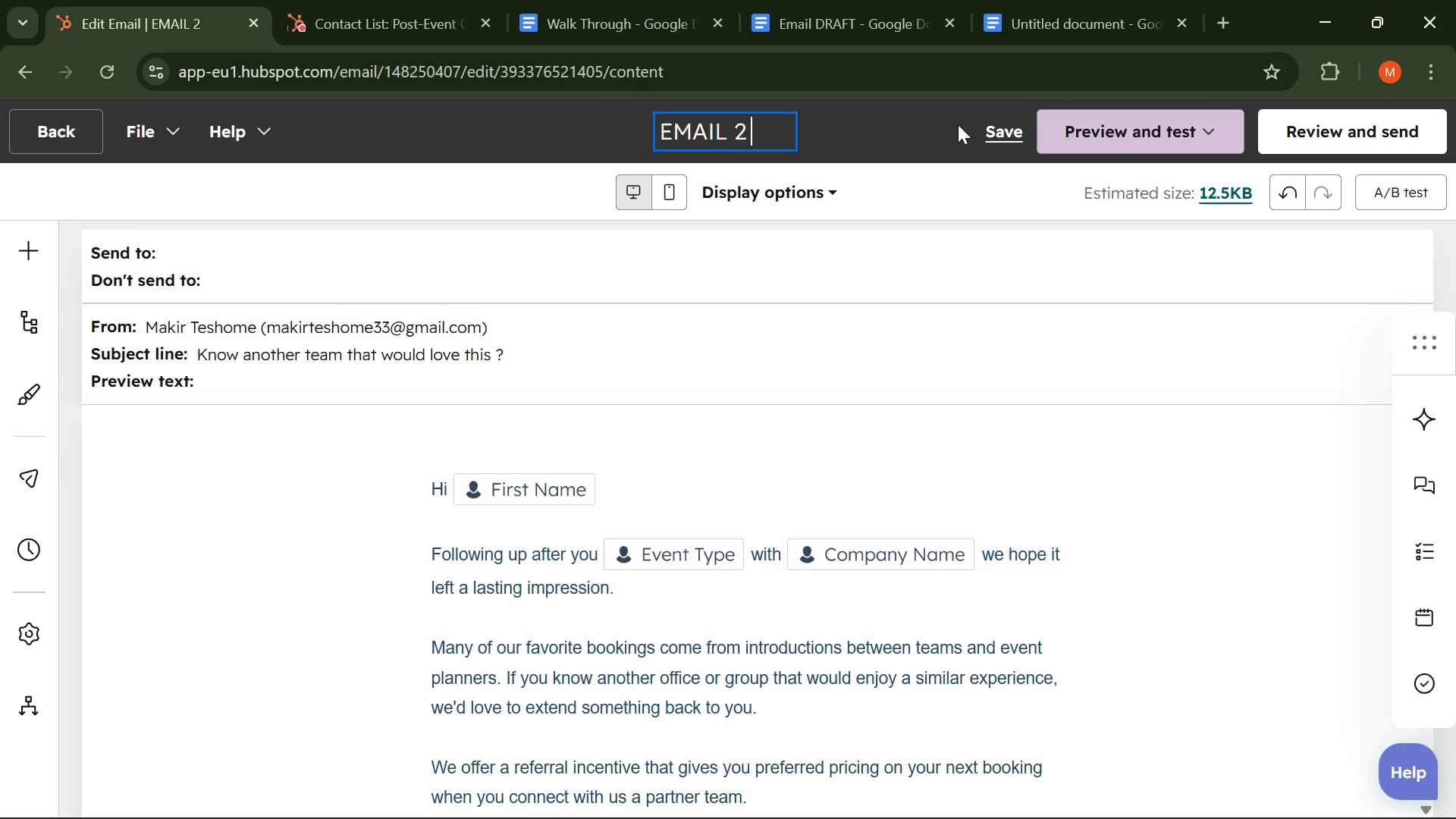 
left_click([993, 130])
 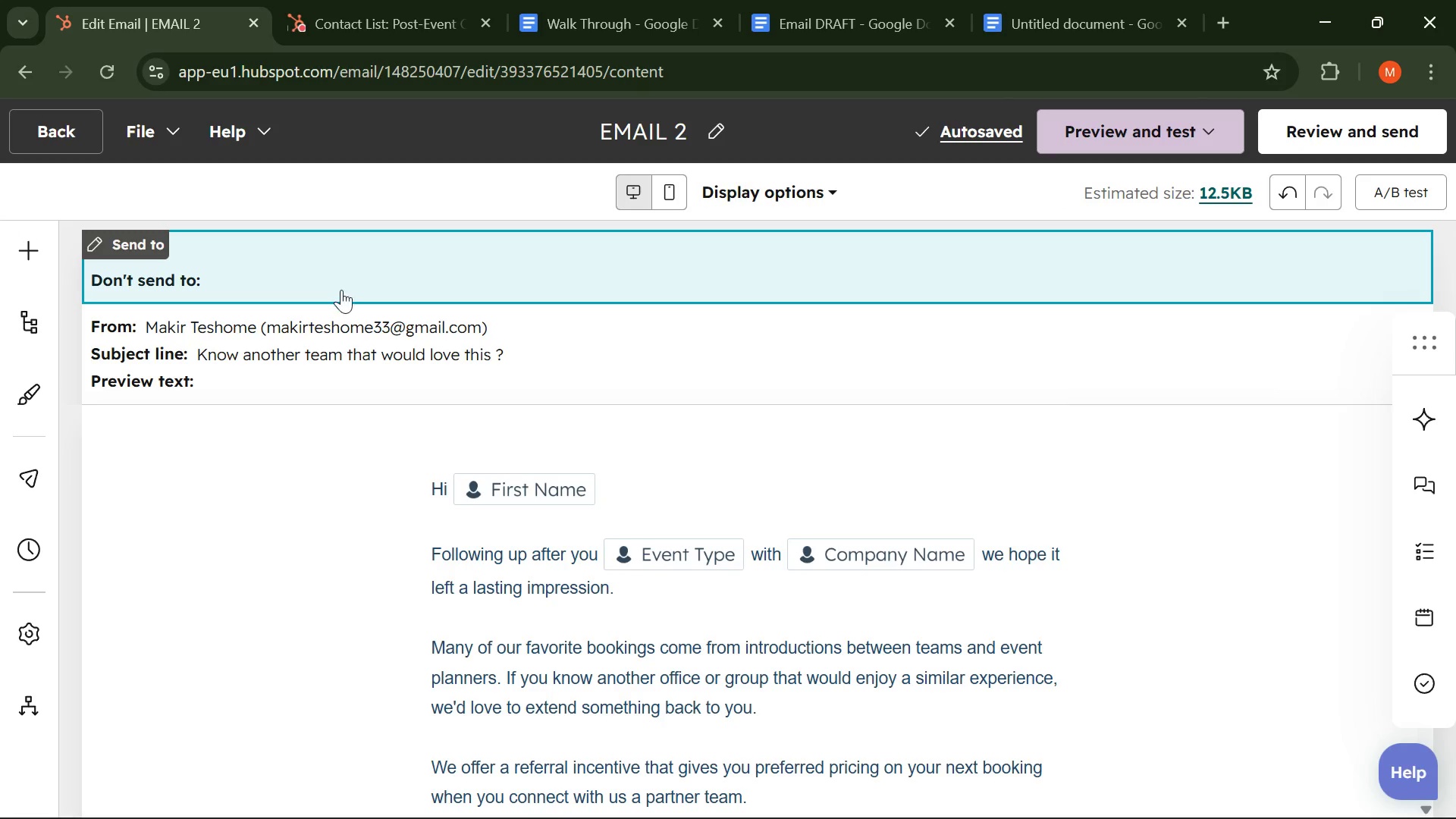 
wait(6.81)
 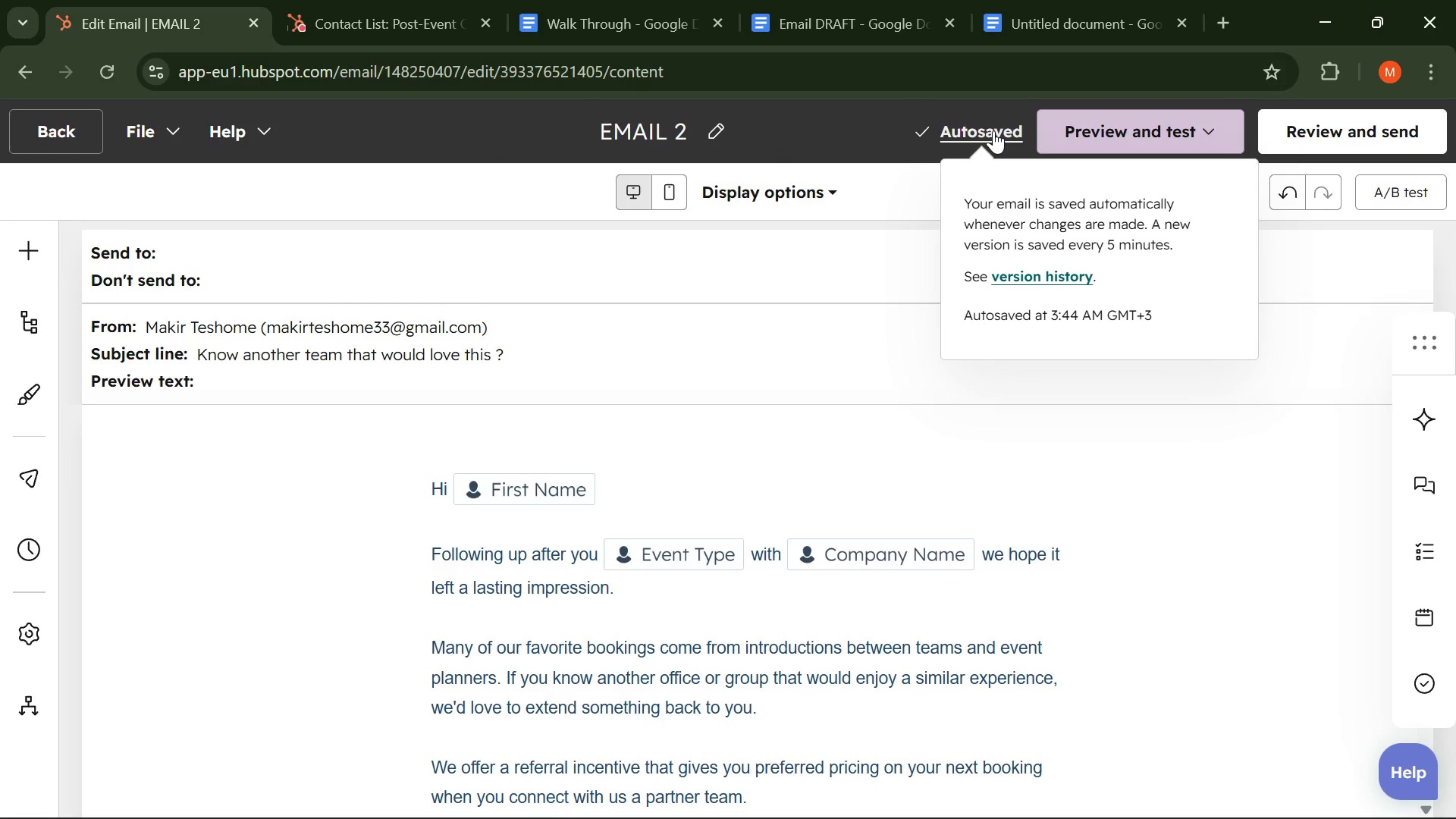 
left_click([64, 136])
 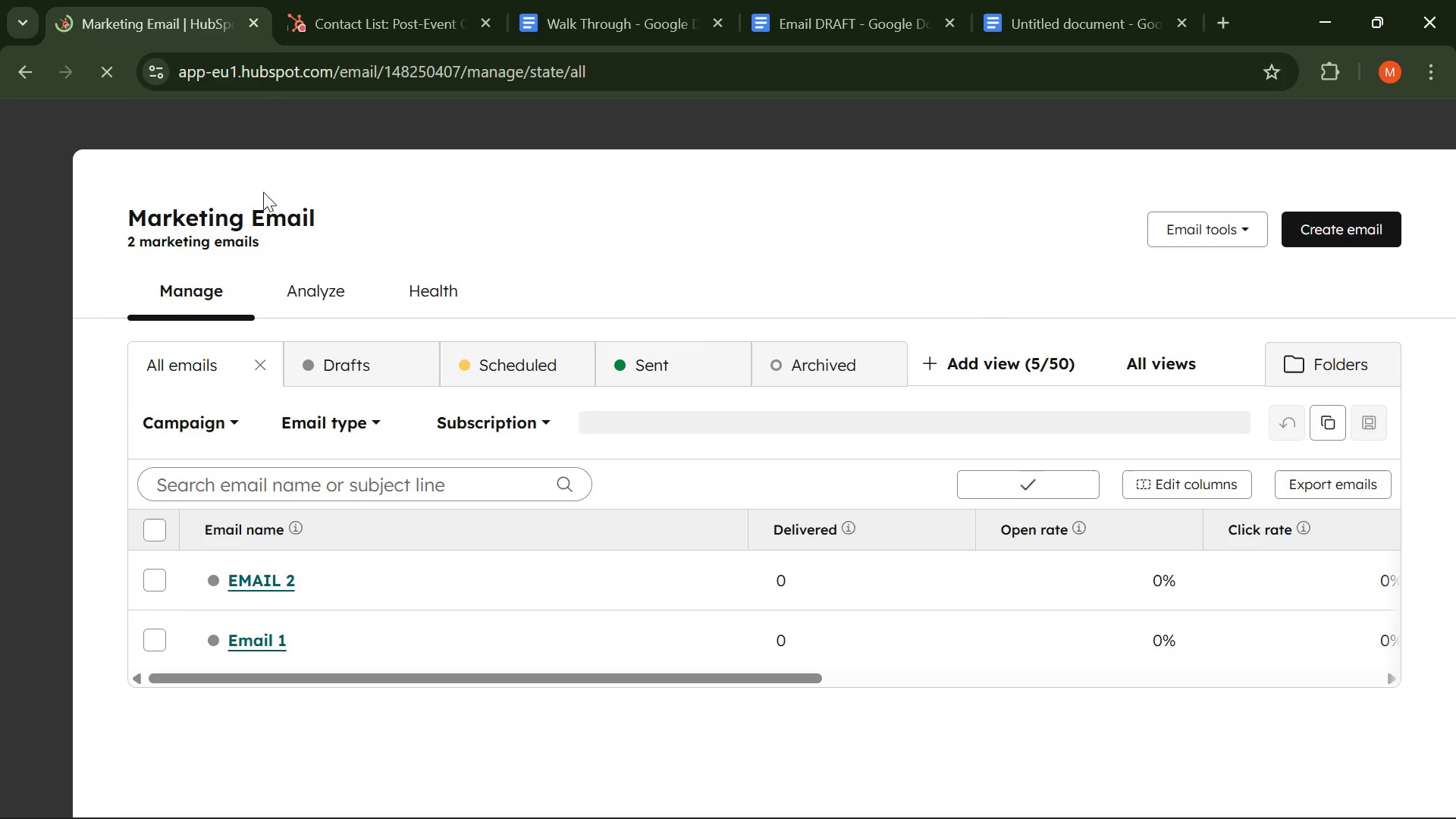 
wait(6.06)
 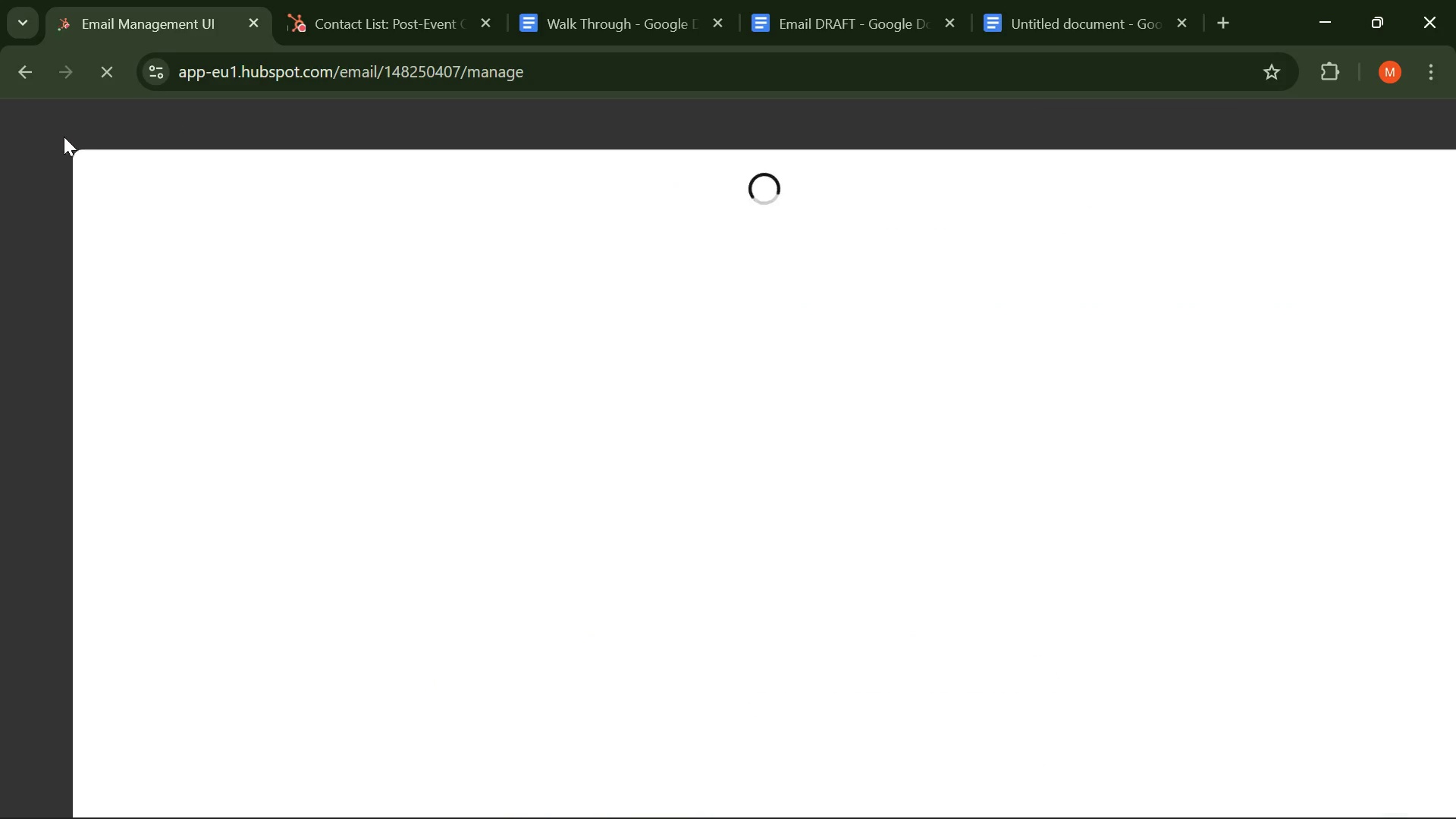 
left_click([1312, 225])
 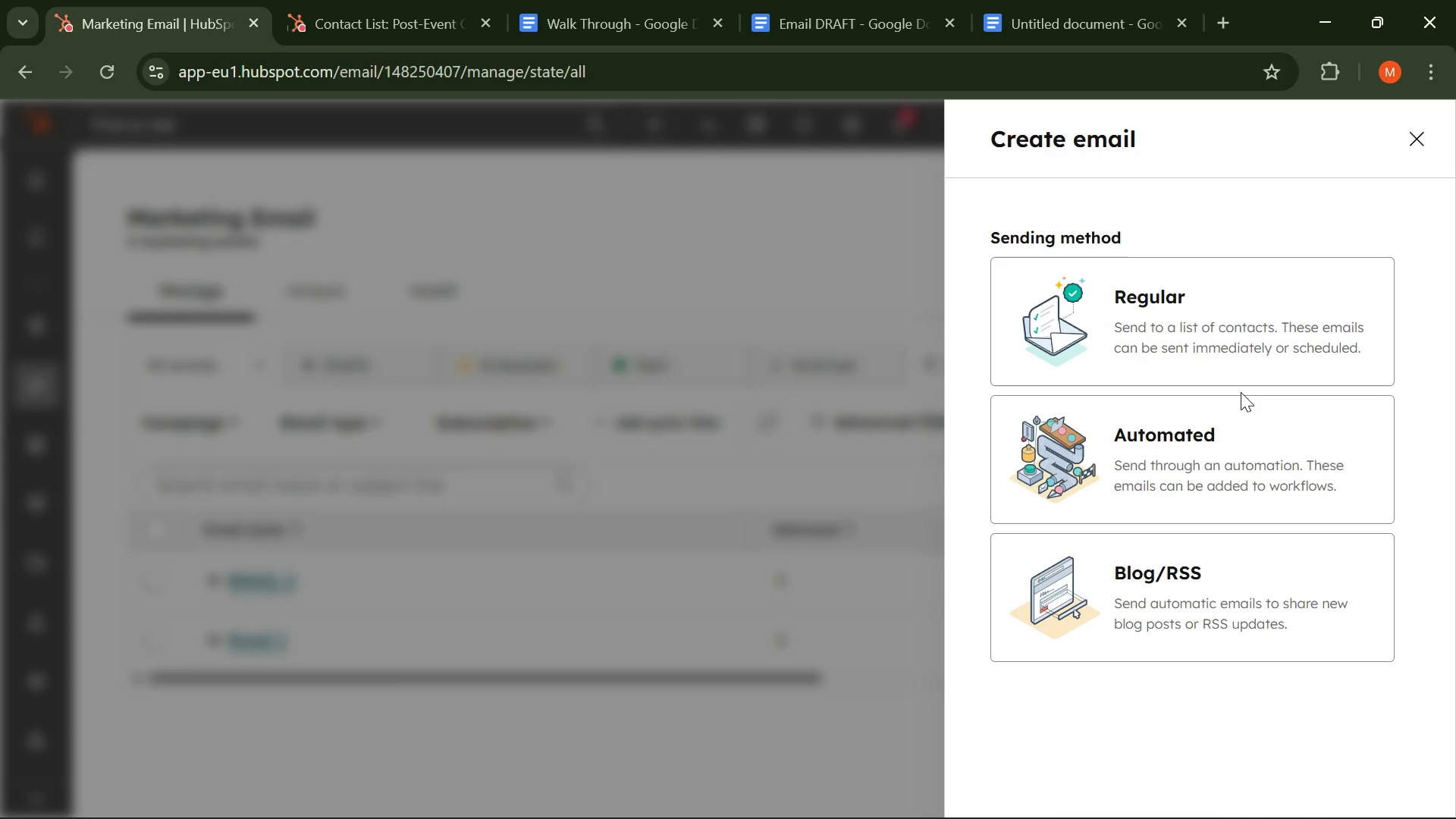 
left_click([1087, 345])
 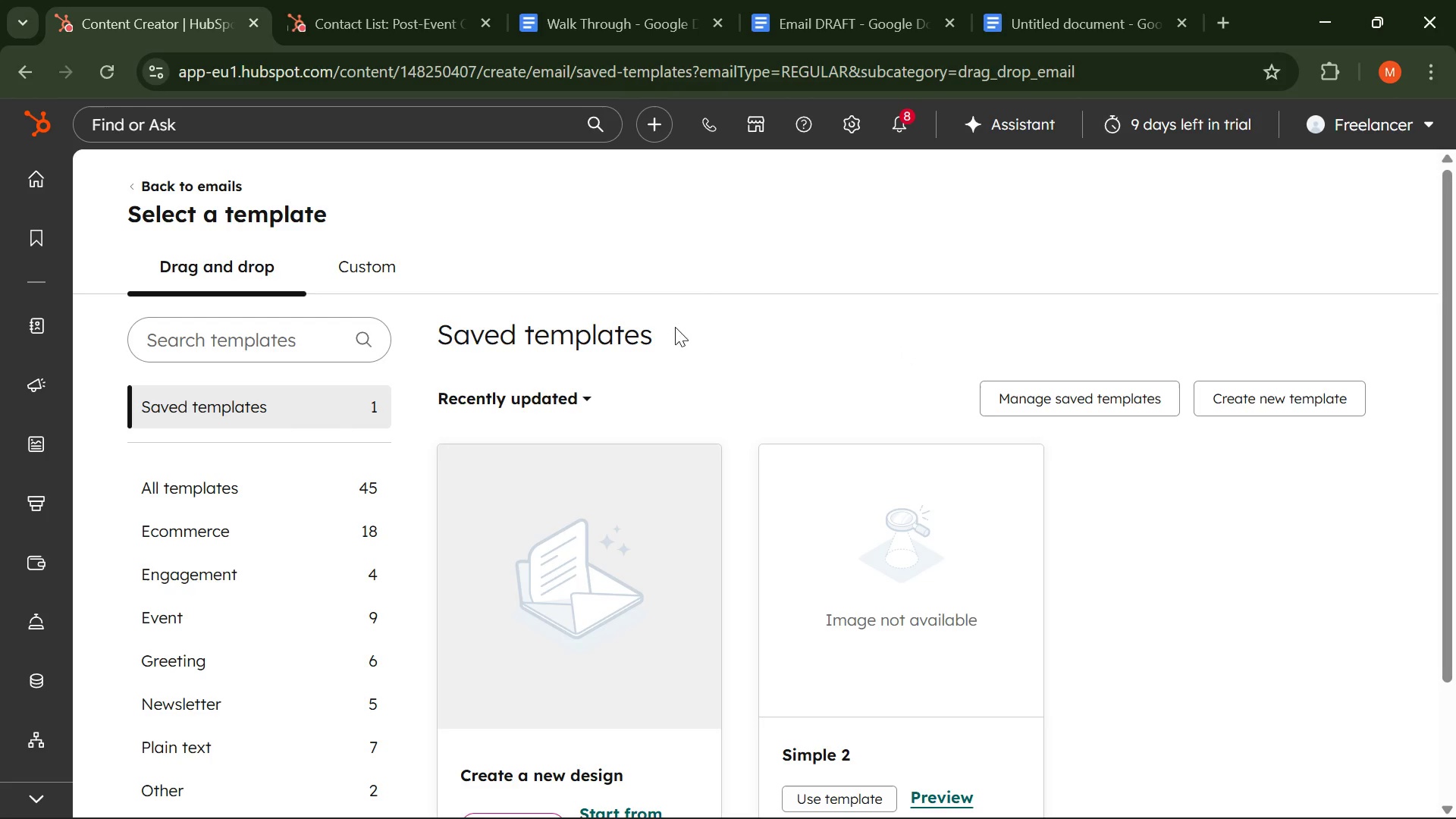 
wait(5.34)
 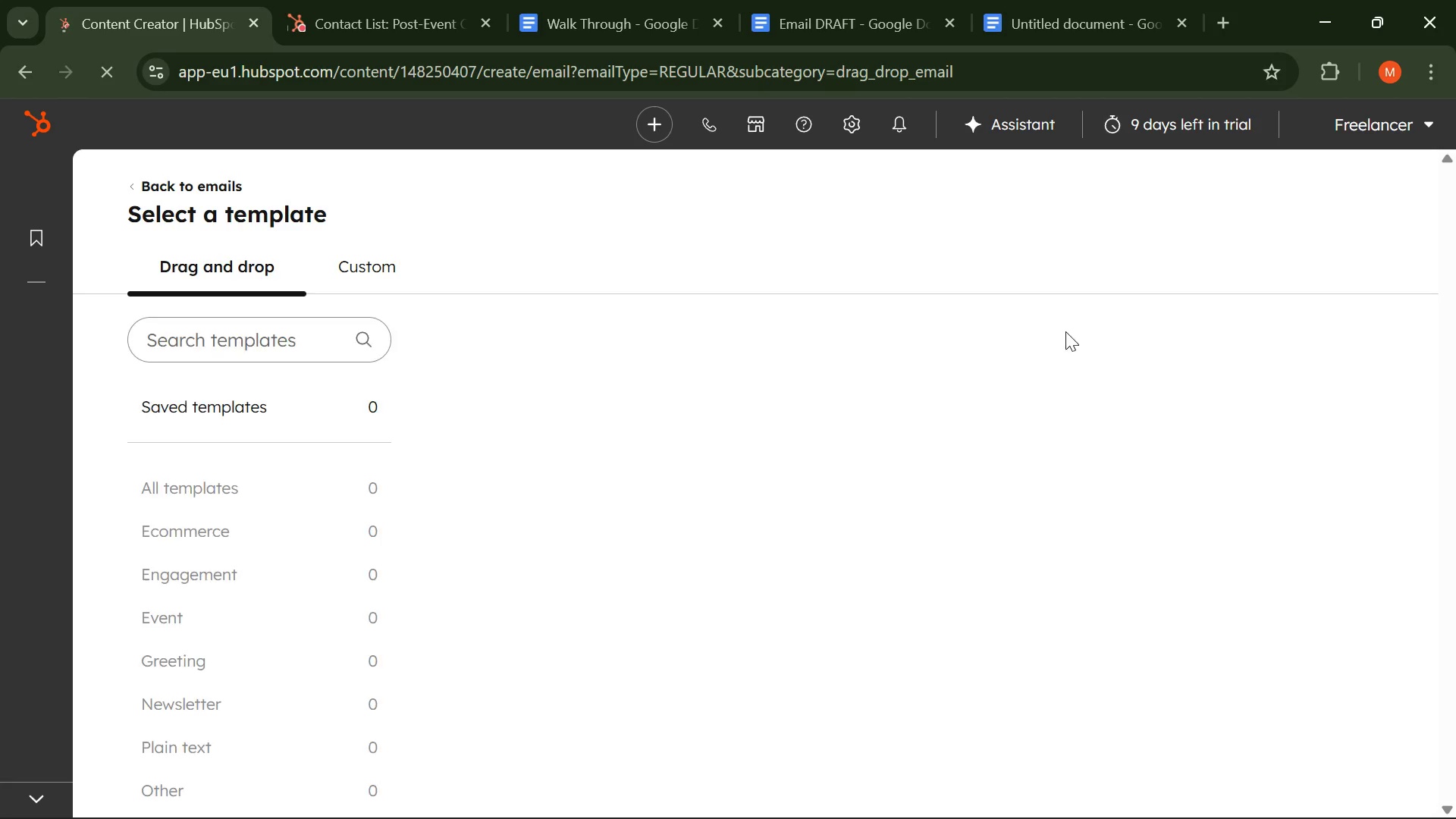 
left_click([988, 27])
 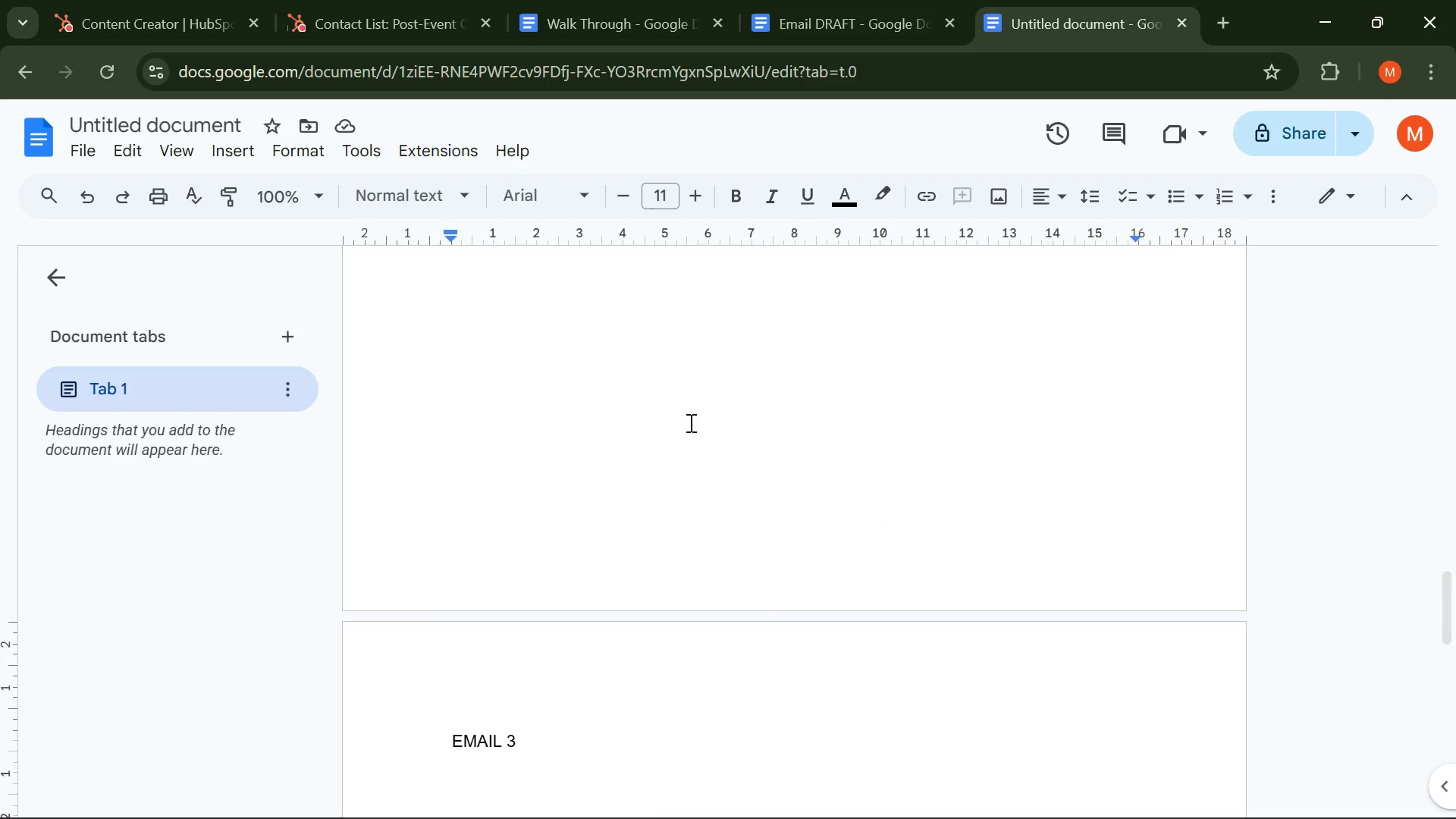 
scroll: coordinate [714, 265], scroll_direction: up, amount: 6.0
 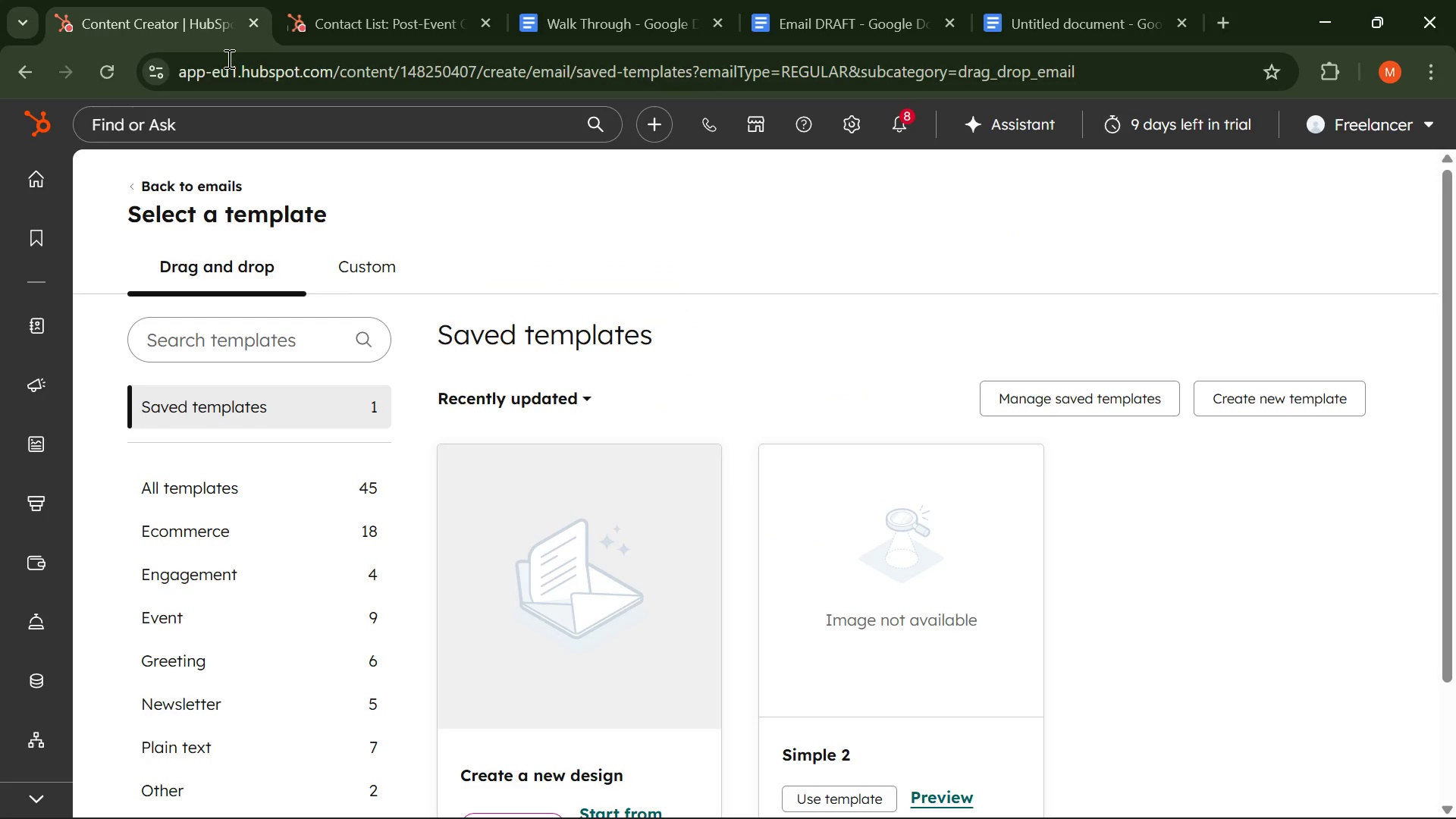 
scroll: coordinate [508, 625], scroll_direction: down, amount: 1.0
 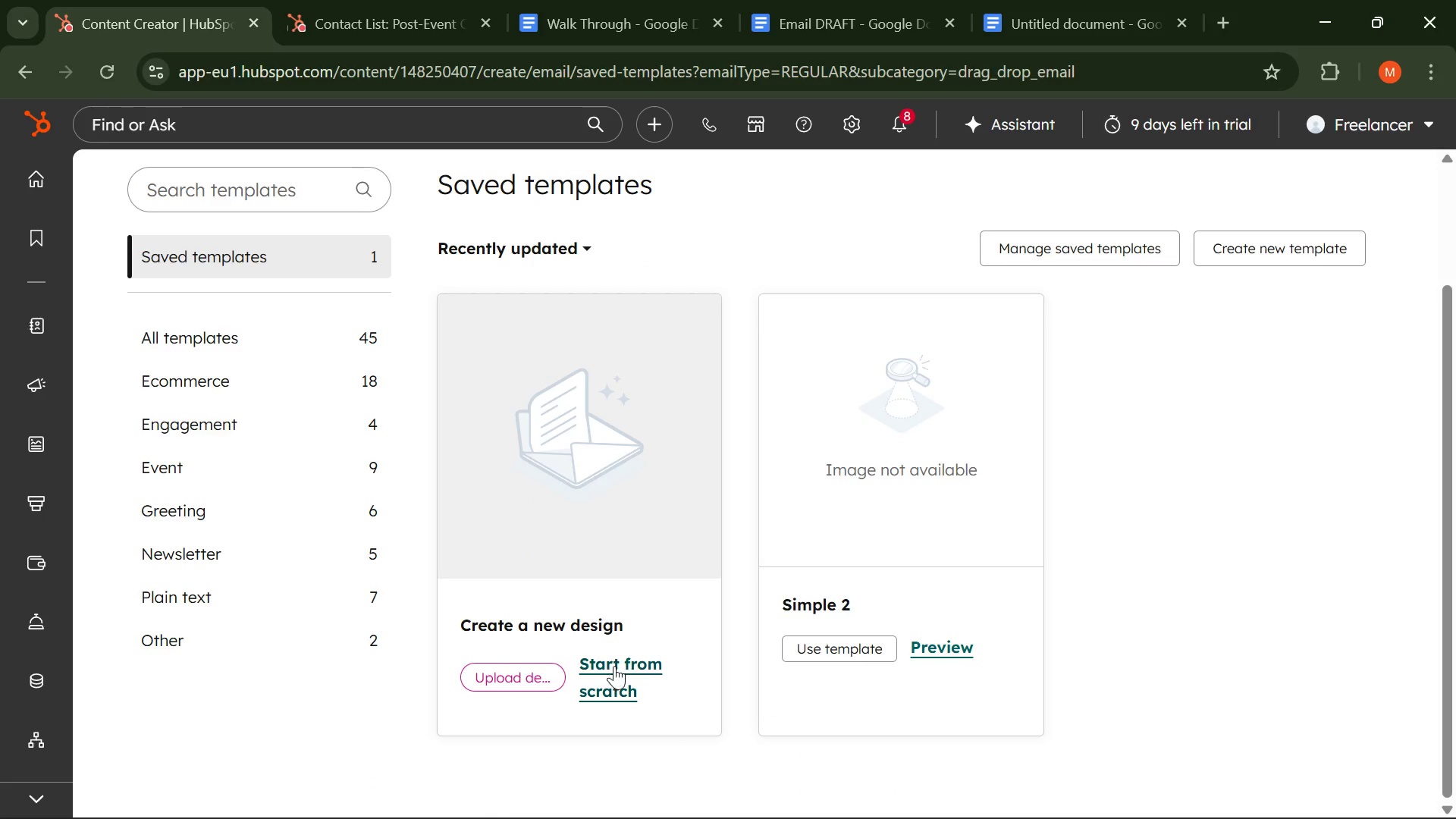 
left_click([615, 669])
 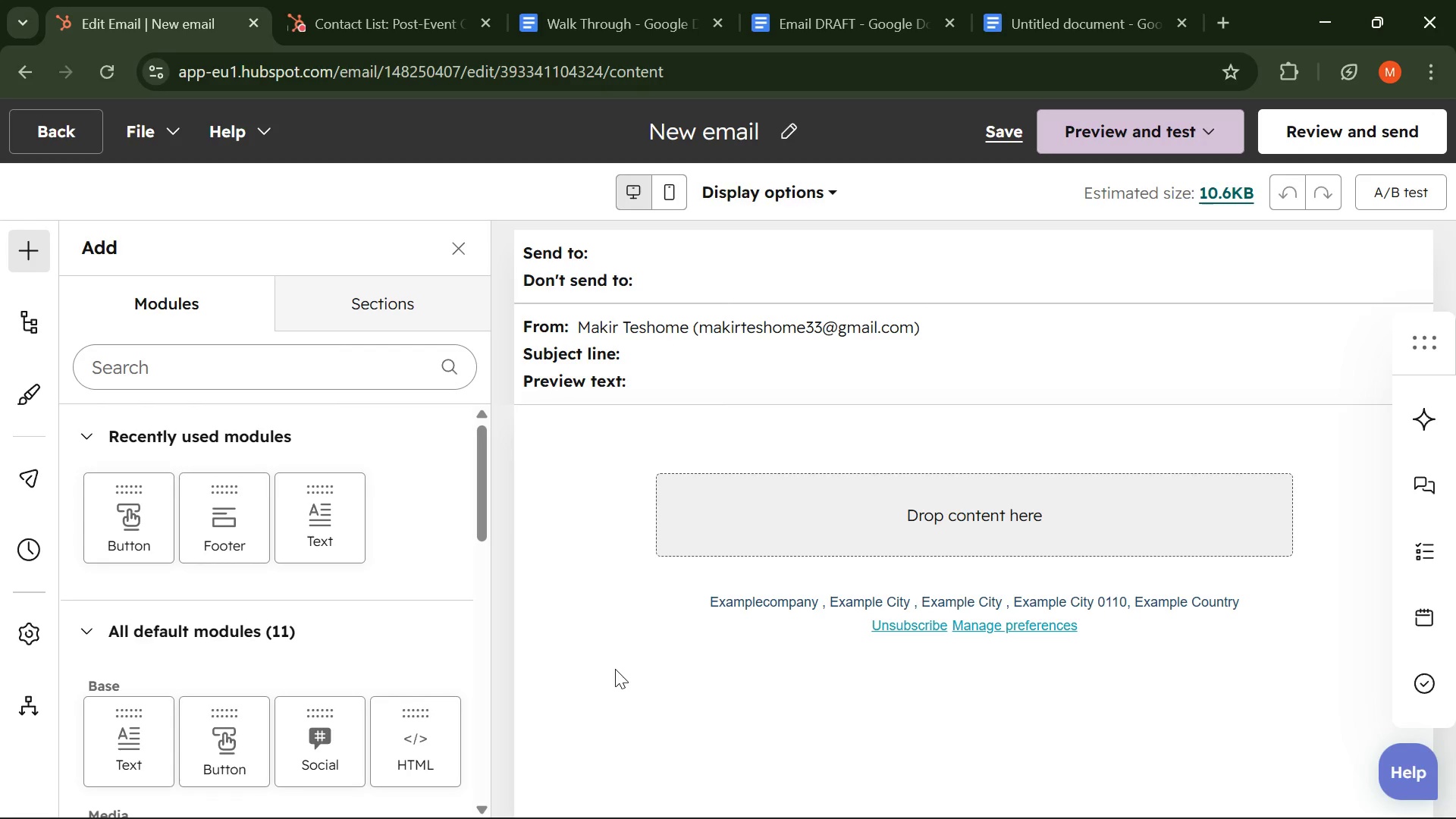 
wait(52.25)
 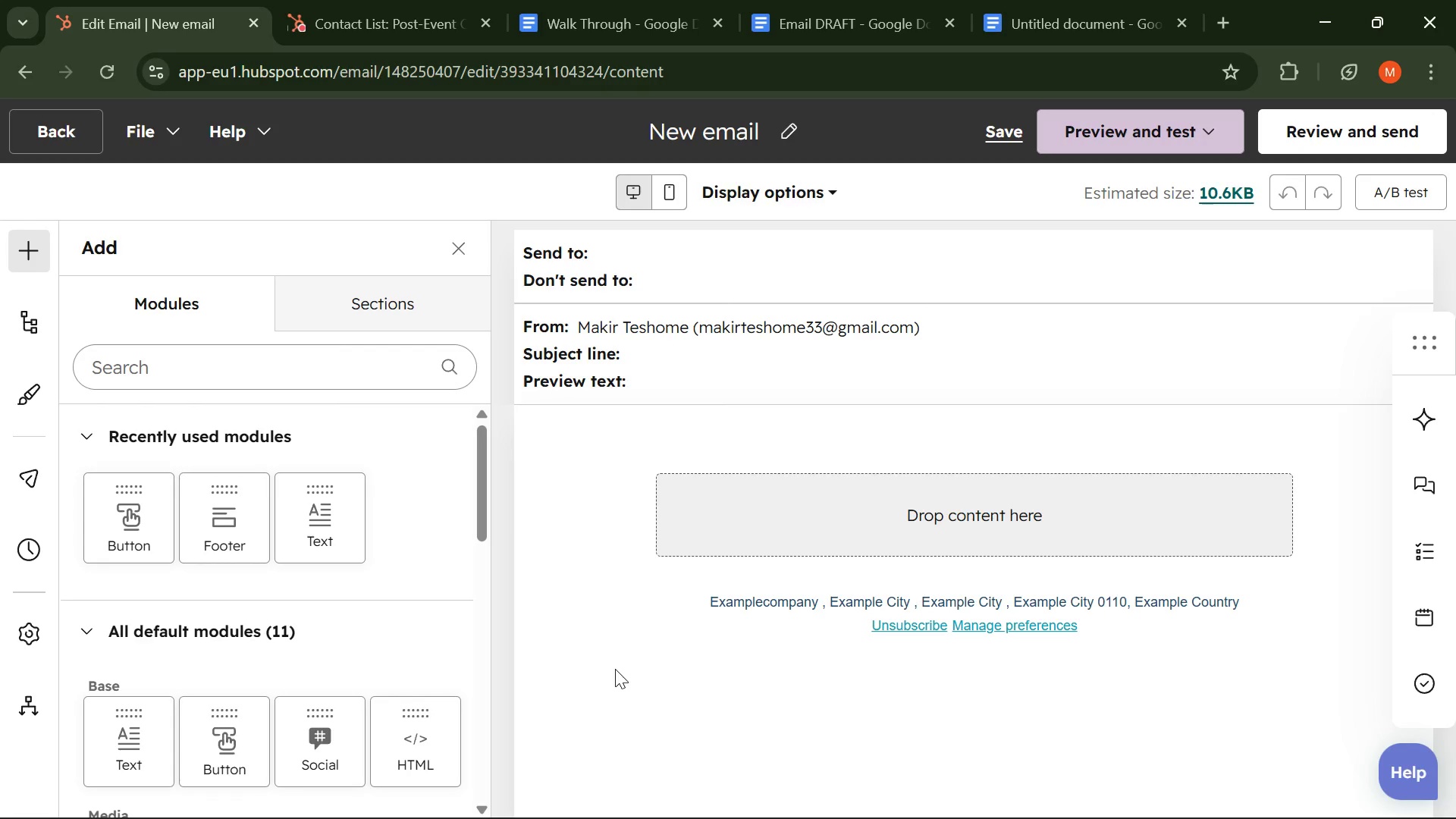 
left_click_drag(start_coordinate=[321, 529], to_coordinate=[846, 529])
 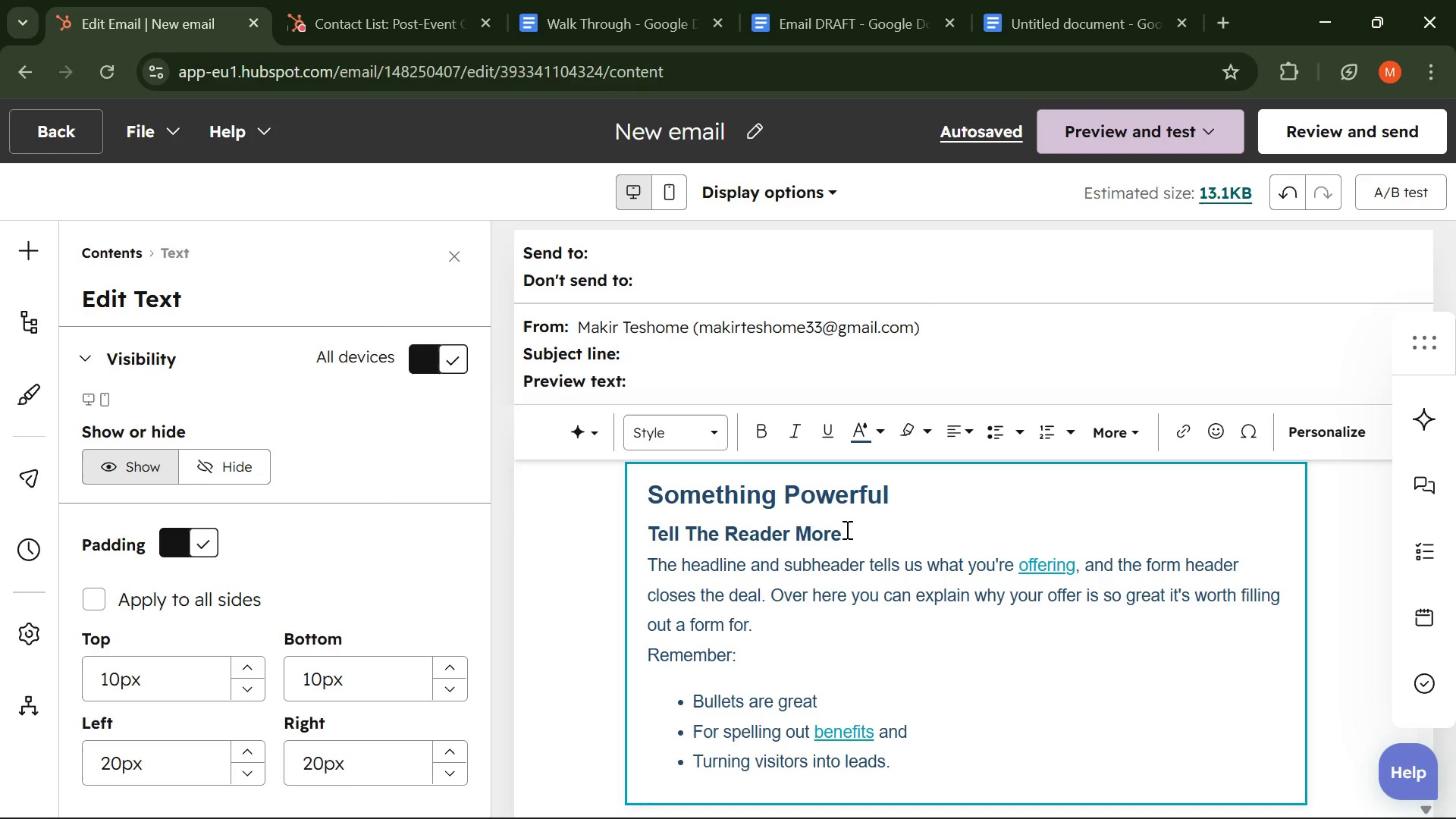 
wait(117.03)
 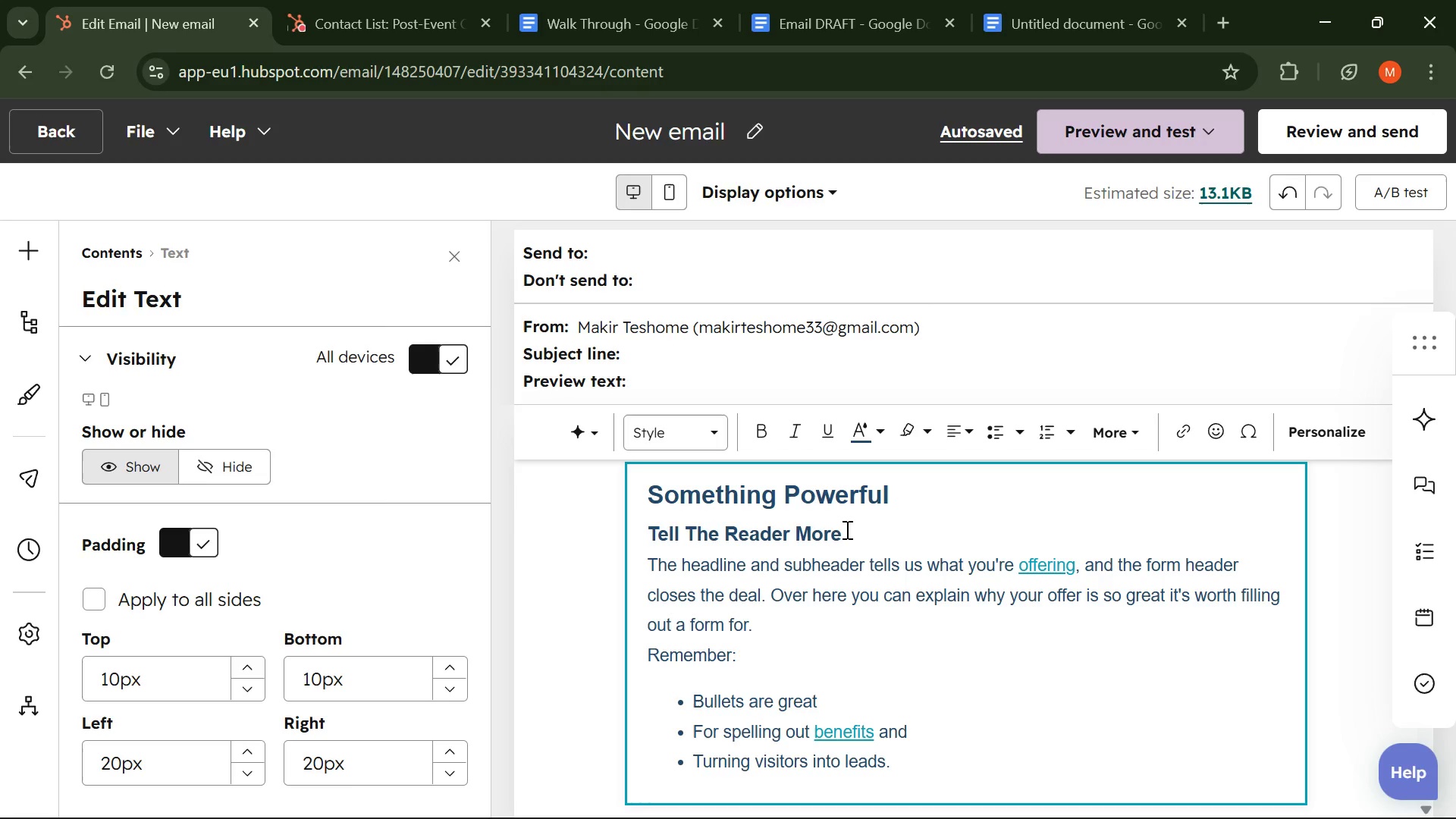 
left_click_drag(start_coordinate=[846, 529], to_coordinate=[845, 544])
 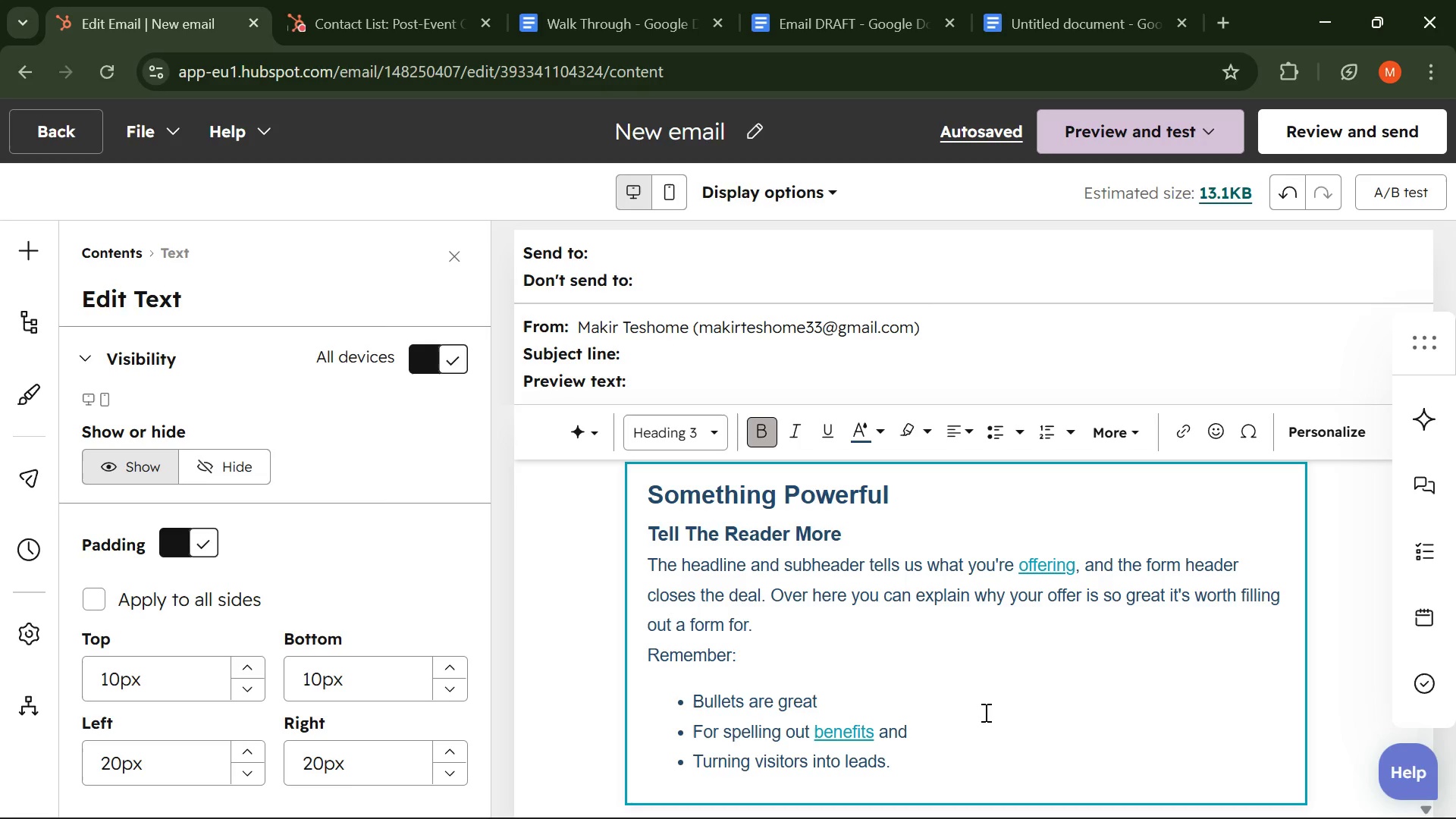 
scroll: coordinate [937, 707], scroll_direction: down, amount: 1.0
 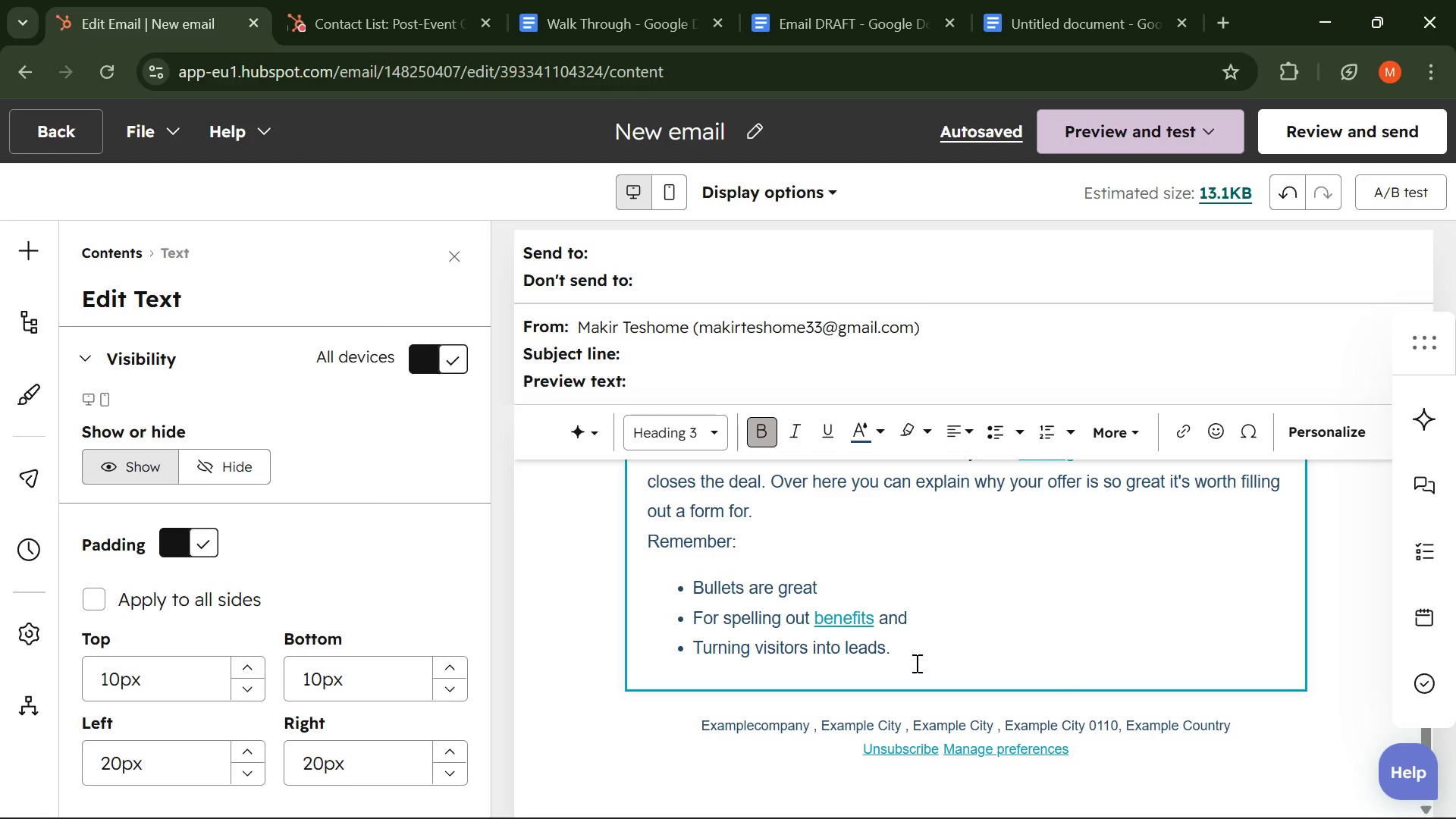 
left_click([904, 643])
 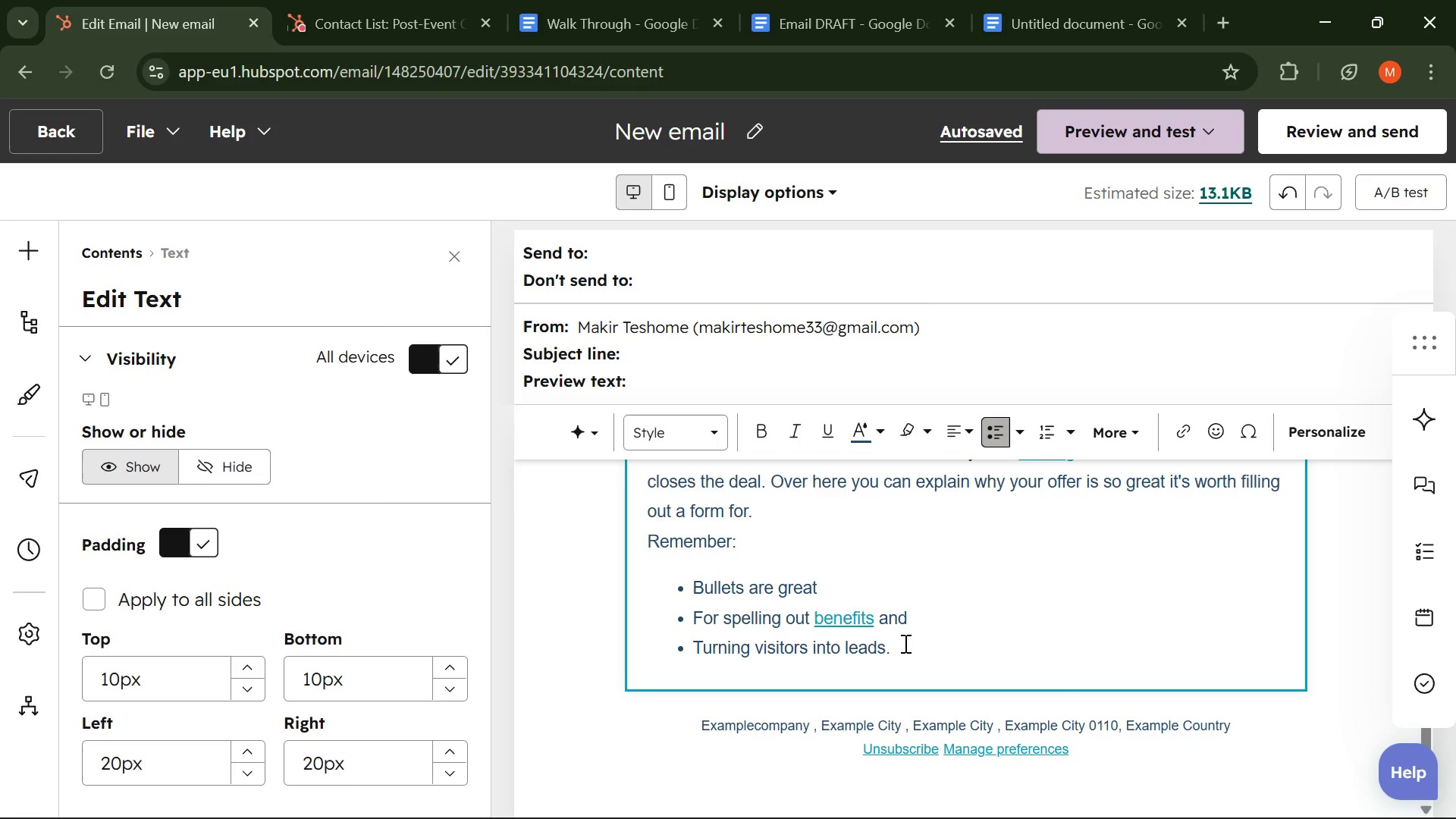 
left_click_drag(start_coordinate=[904, 643], to_coordinate=[648, 494])
 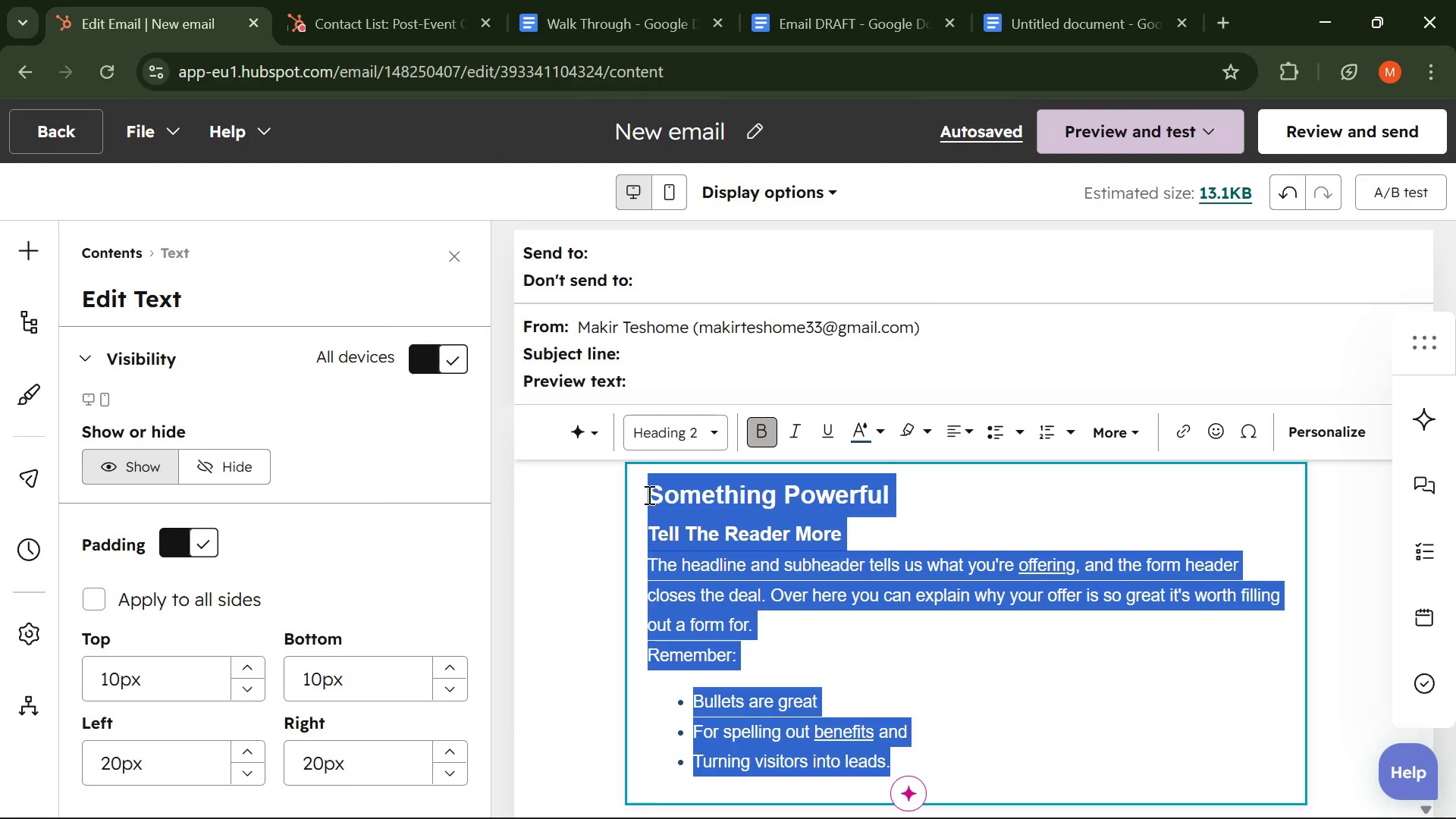 
scroll: coordinate [663, 590], scroll_direction: up, amount: 1.0
 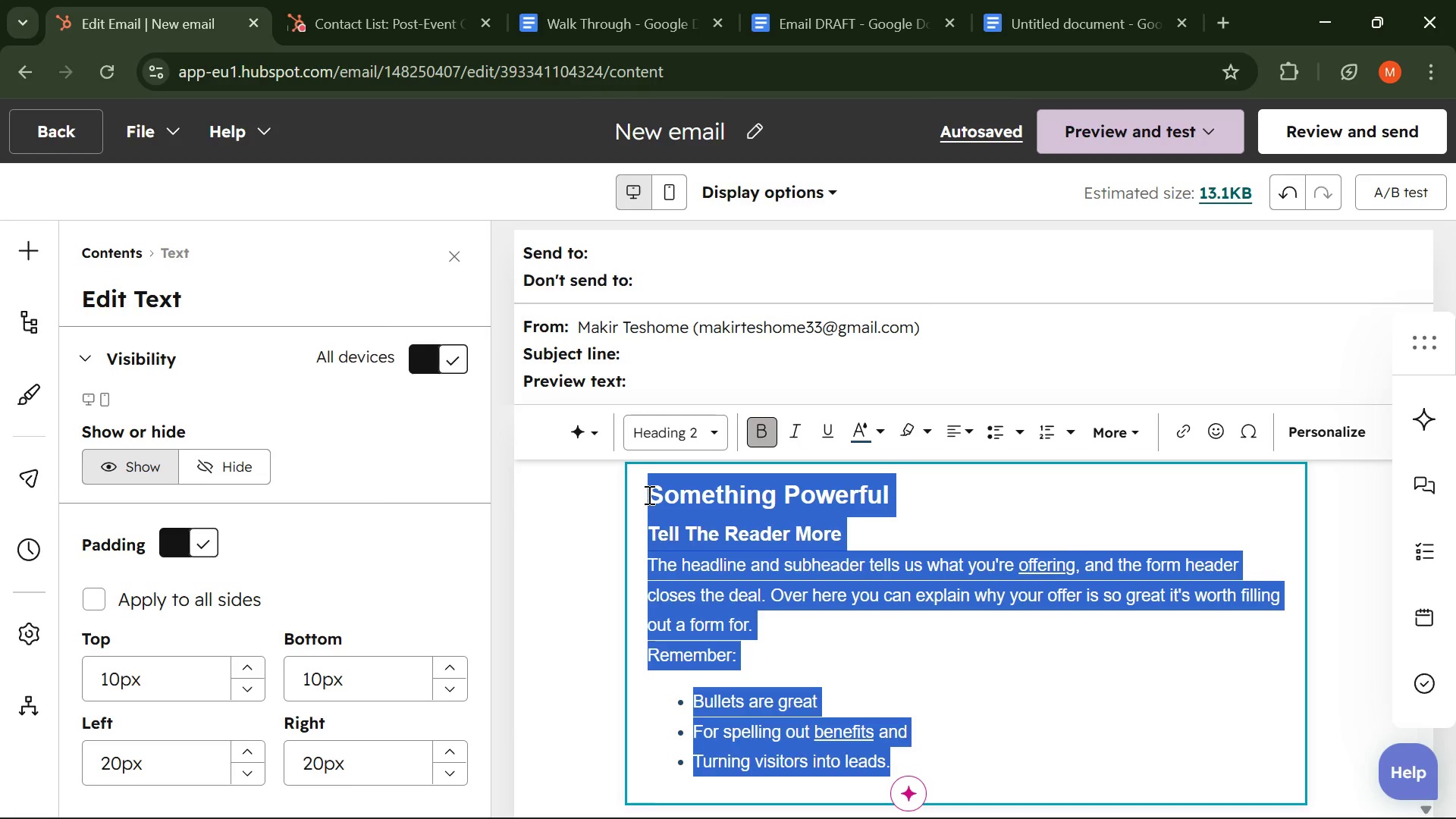 
key(Backspace)
 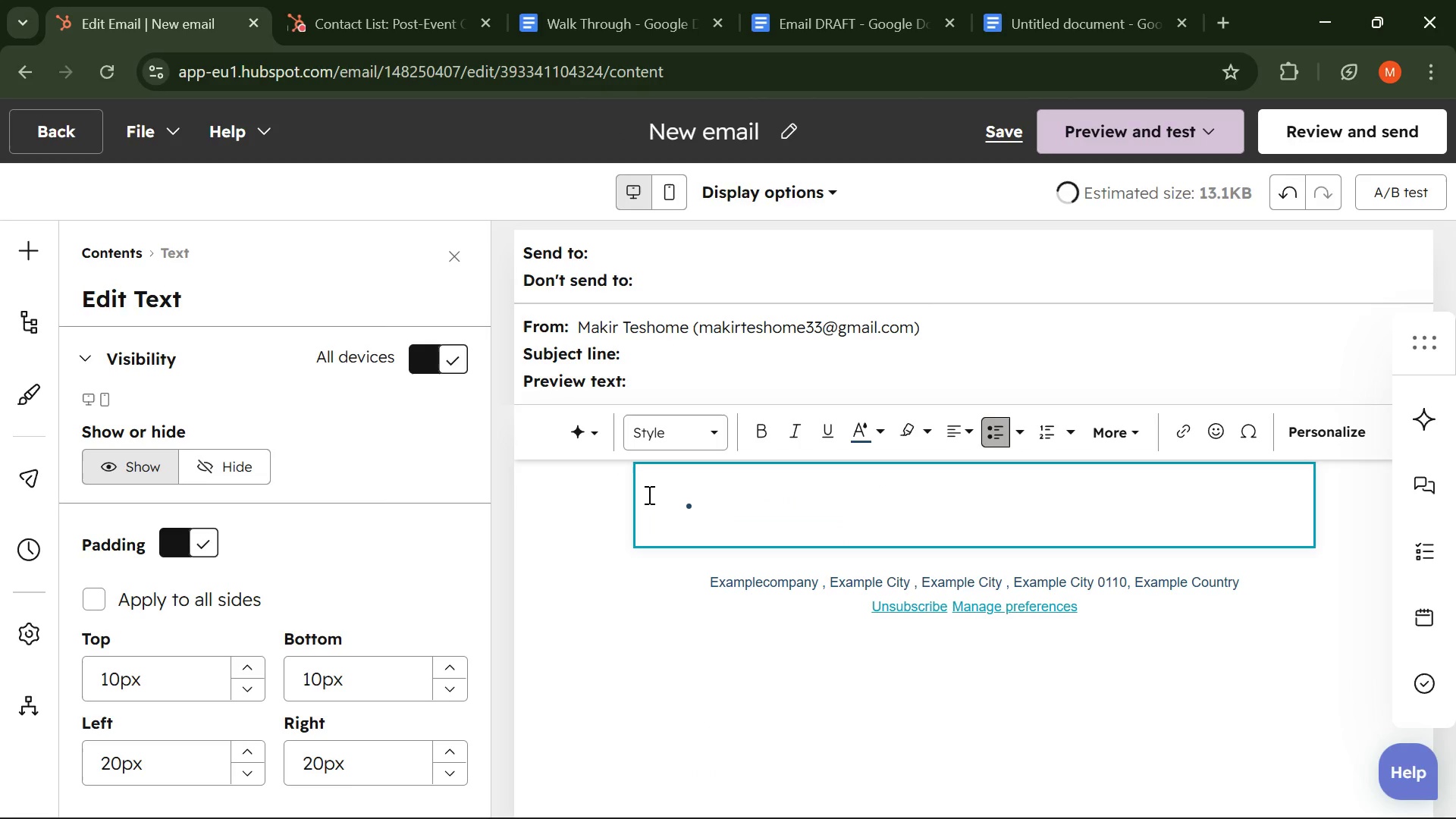 
key(Backspace)
 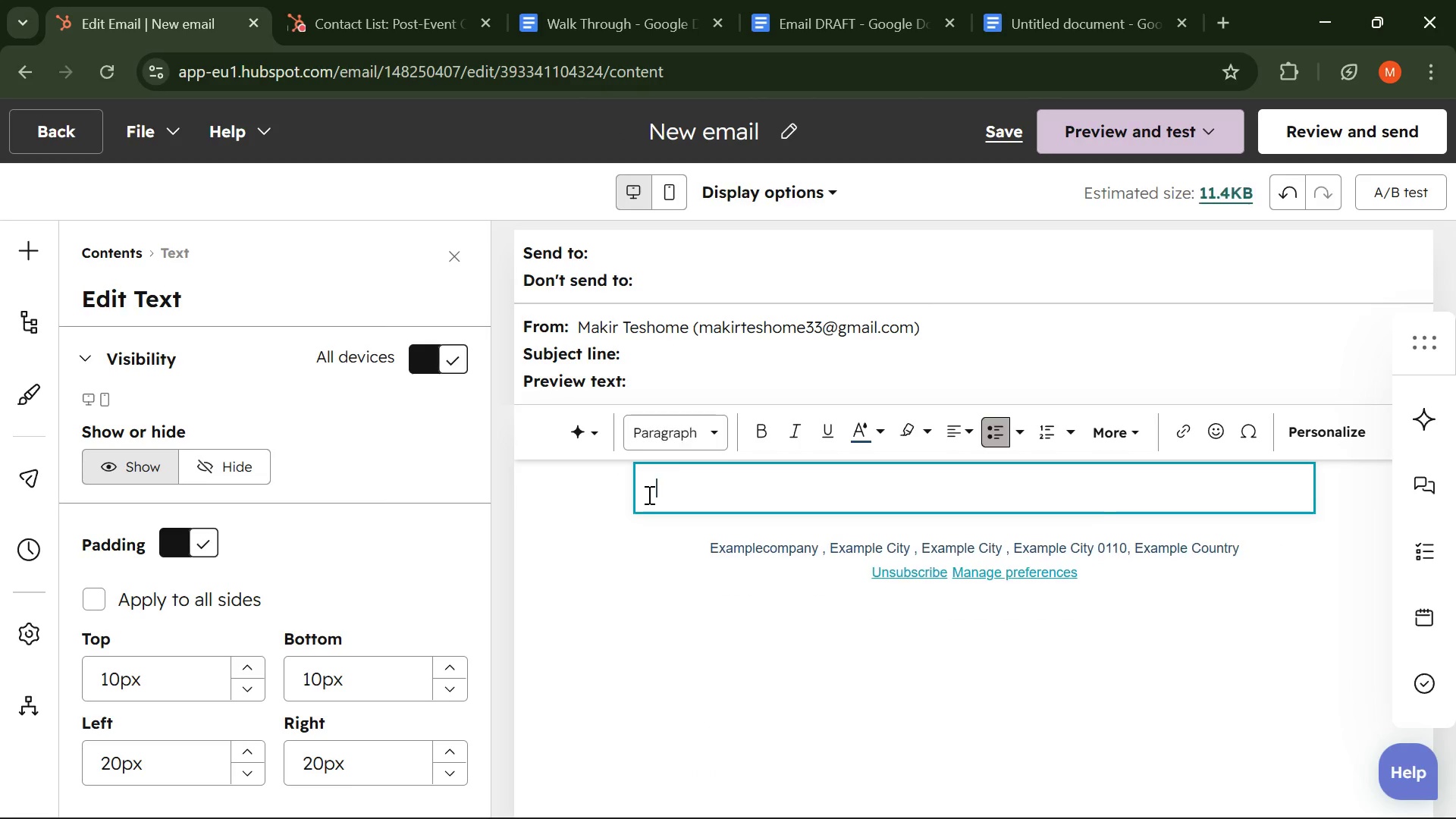 
key(Backspace)
 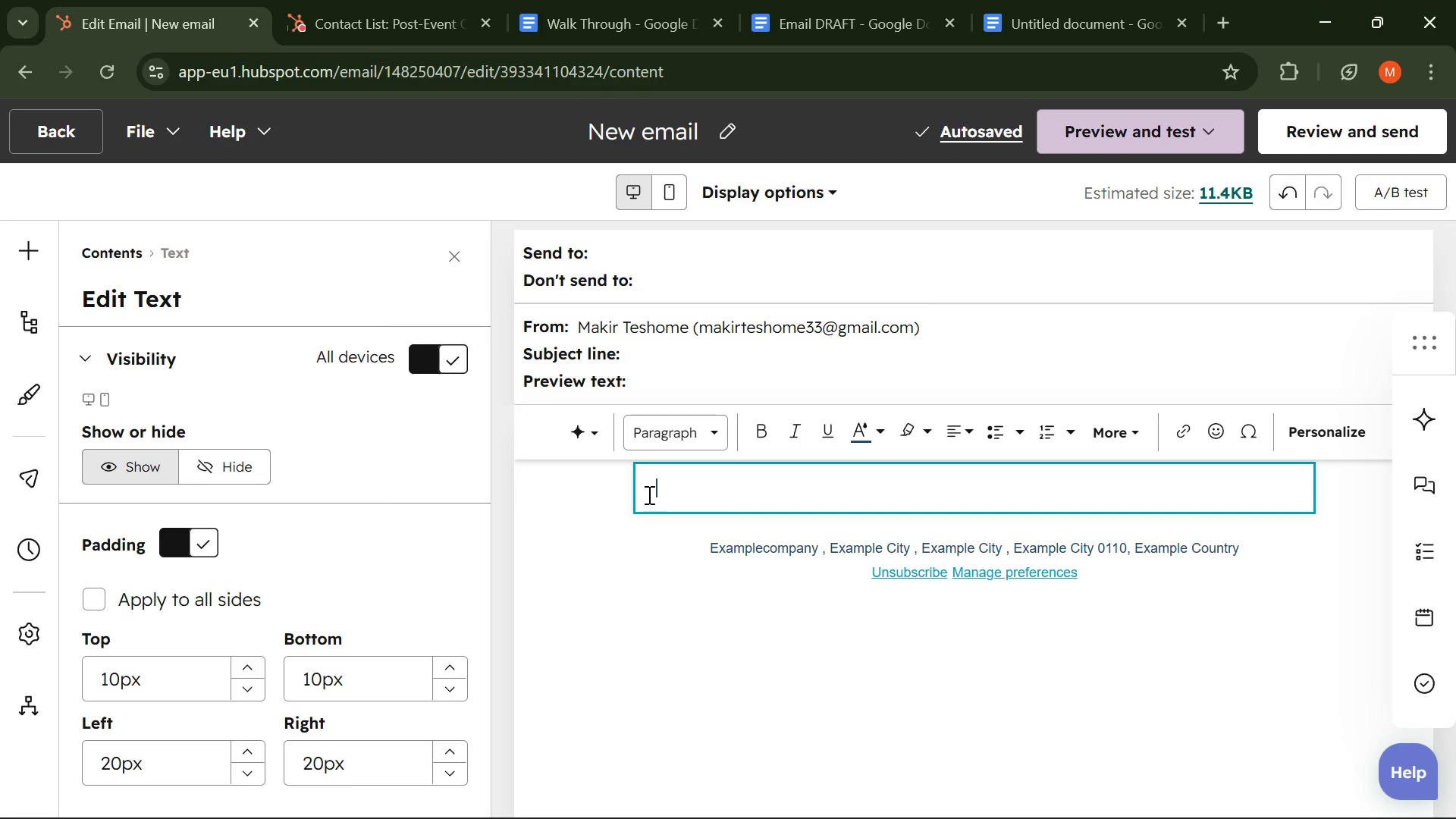 
wait(7.08)
 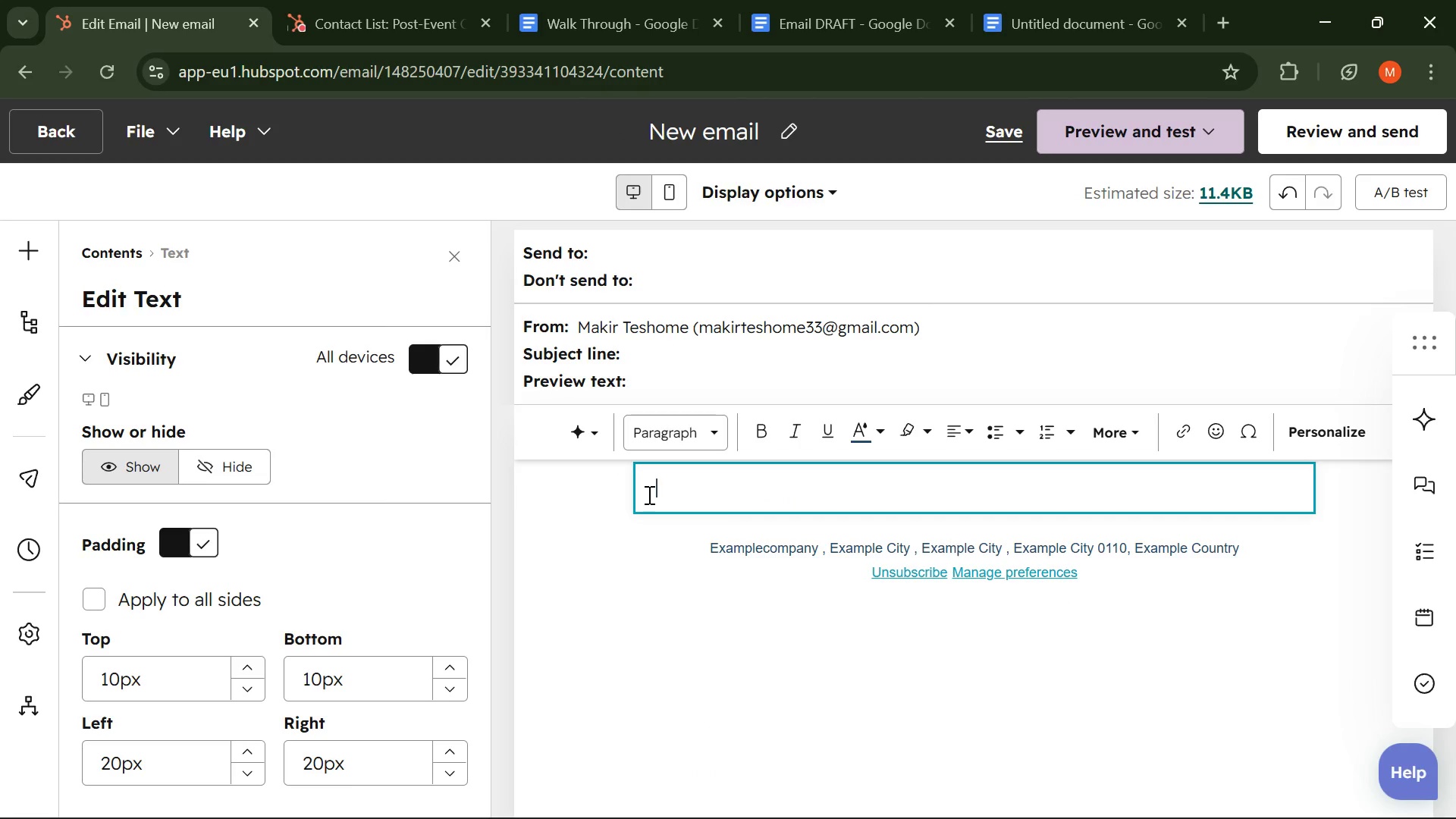 
type(hi)
key(Backspace)
key(Backspace)
type(HI)
key(Backspace)
type(i {})
 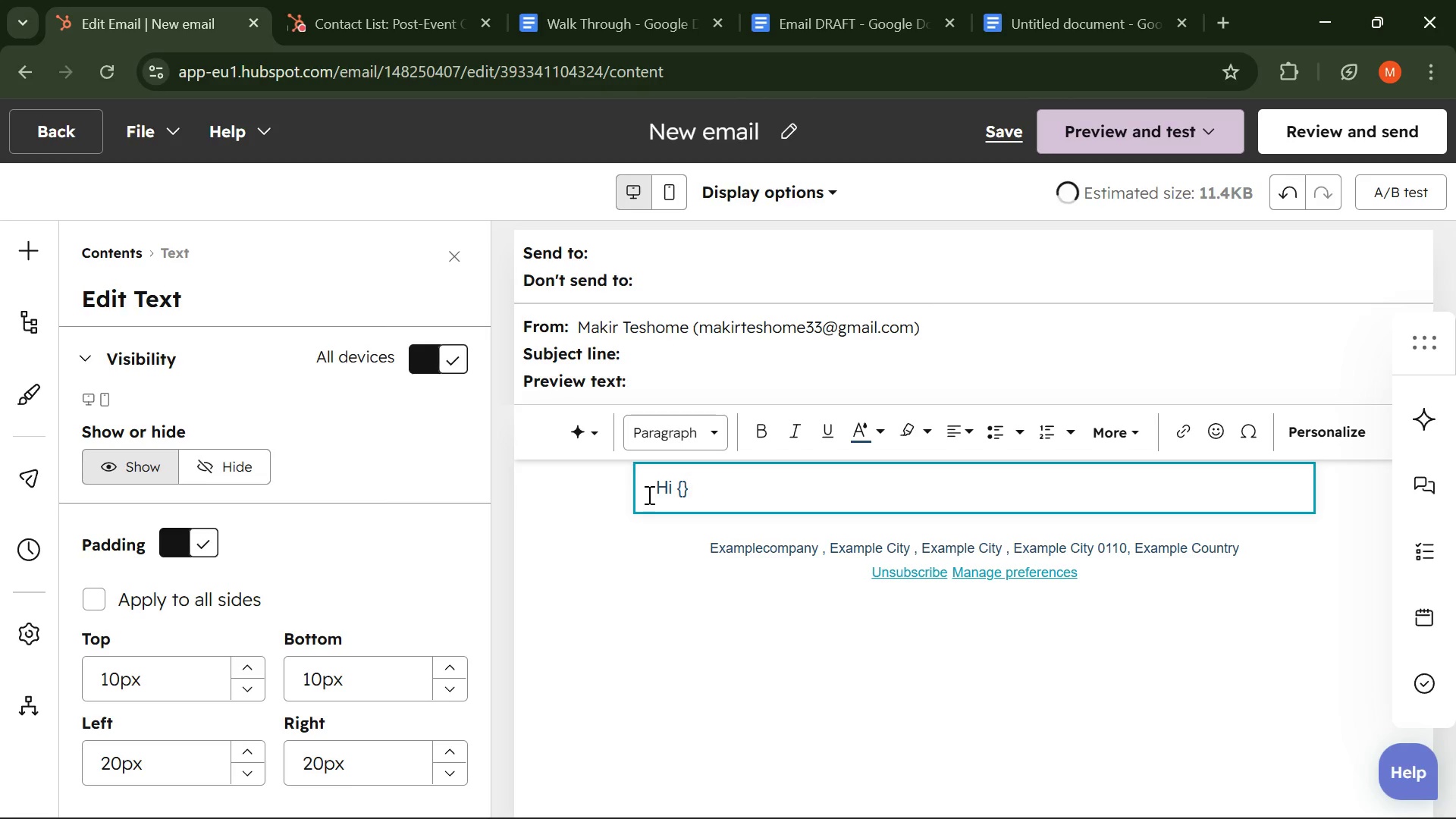 
key(Enter)
 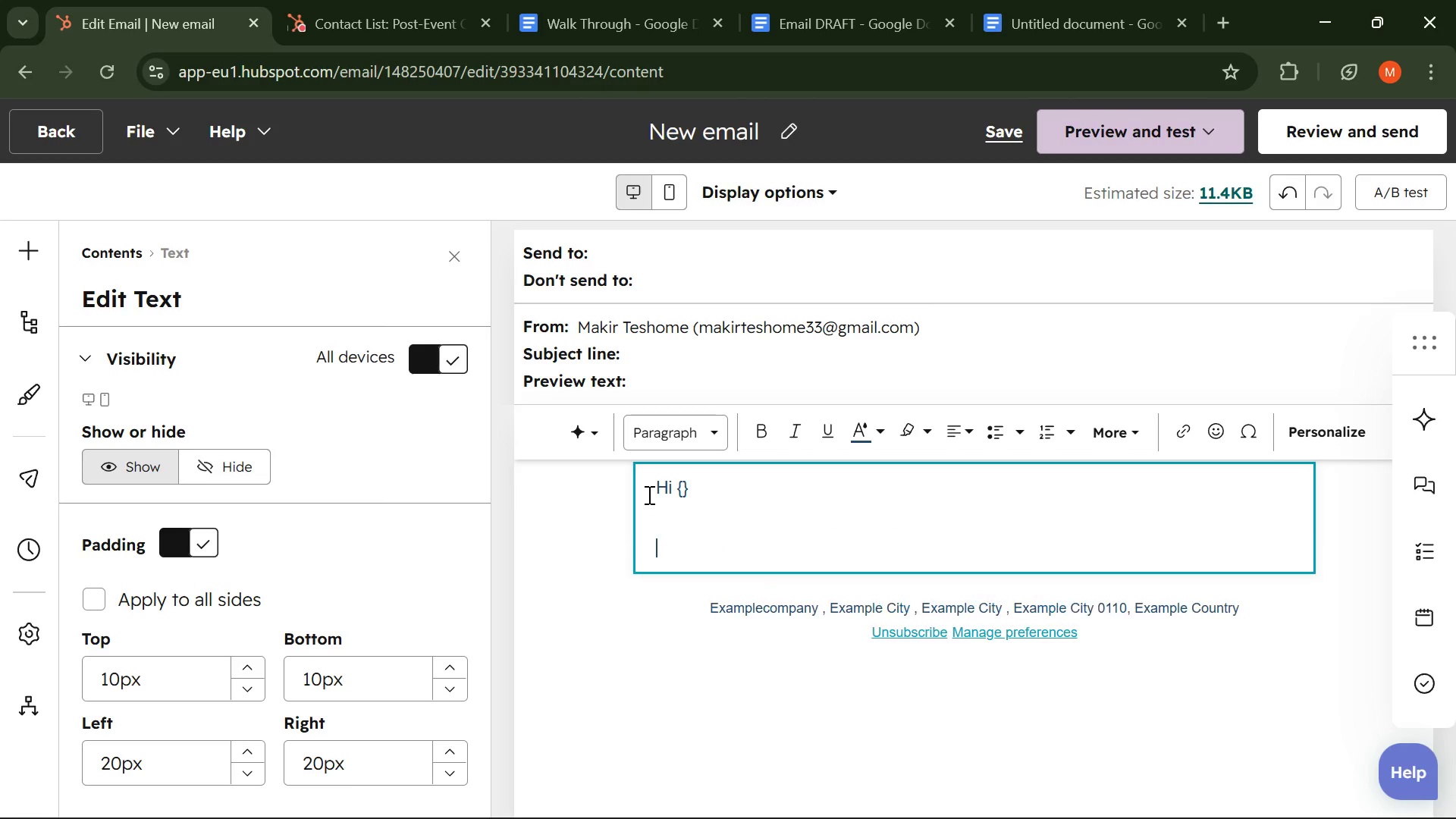 
key(Enter)
 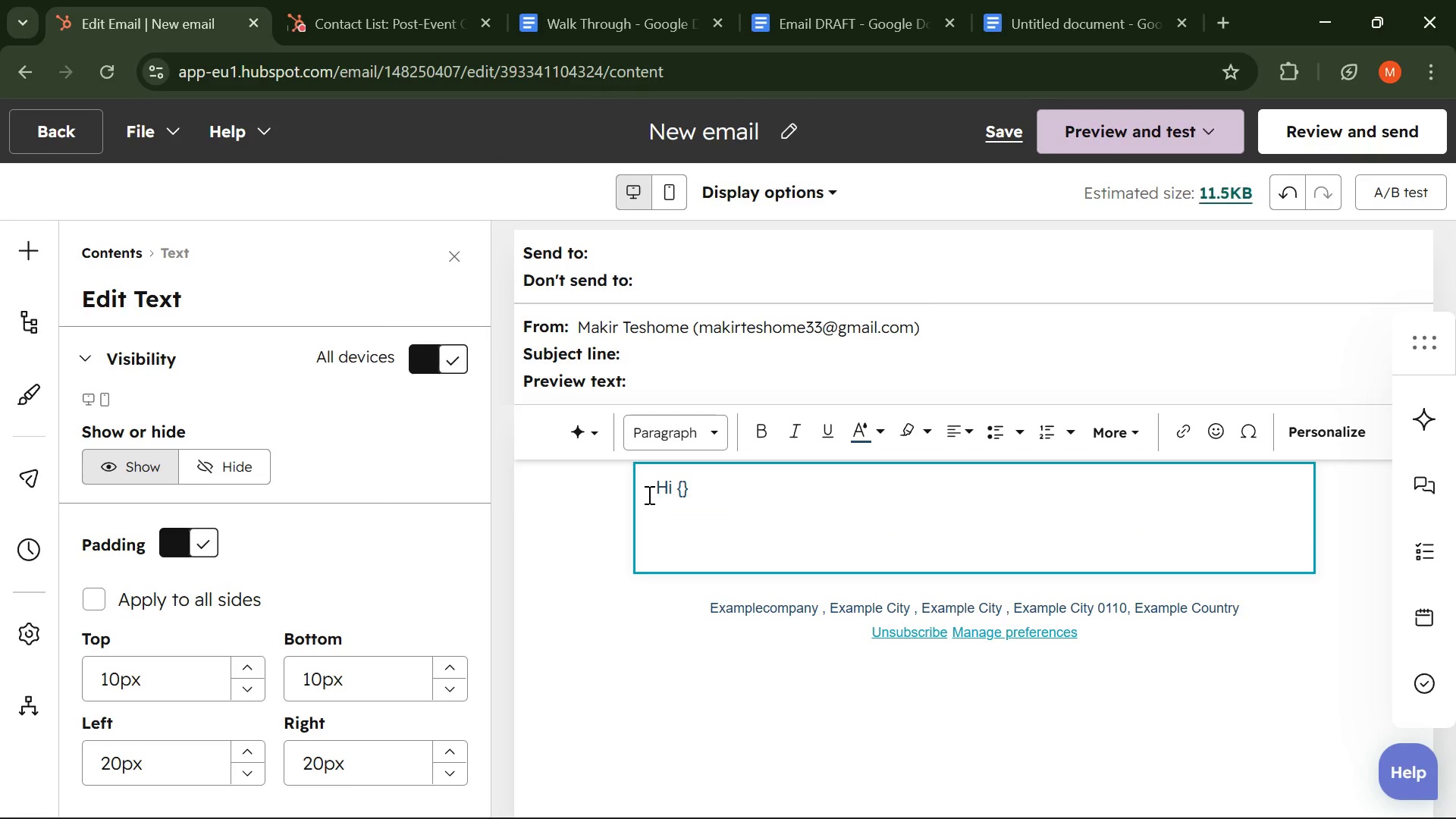 
type(By now )
key(Backspace)
type(, things have likely settled after your {{{)
key(Backspace)
type(}} with {{}} - but we wanted to stay o your )
key(Backspace)
key(Backspace)
key(Backspace)
key(Backspace)
key(Backspace)
key(Backspace)
type(n your raa)
key(Backspace)
type(dar for what's next. )
 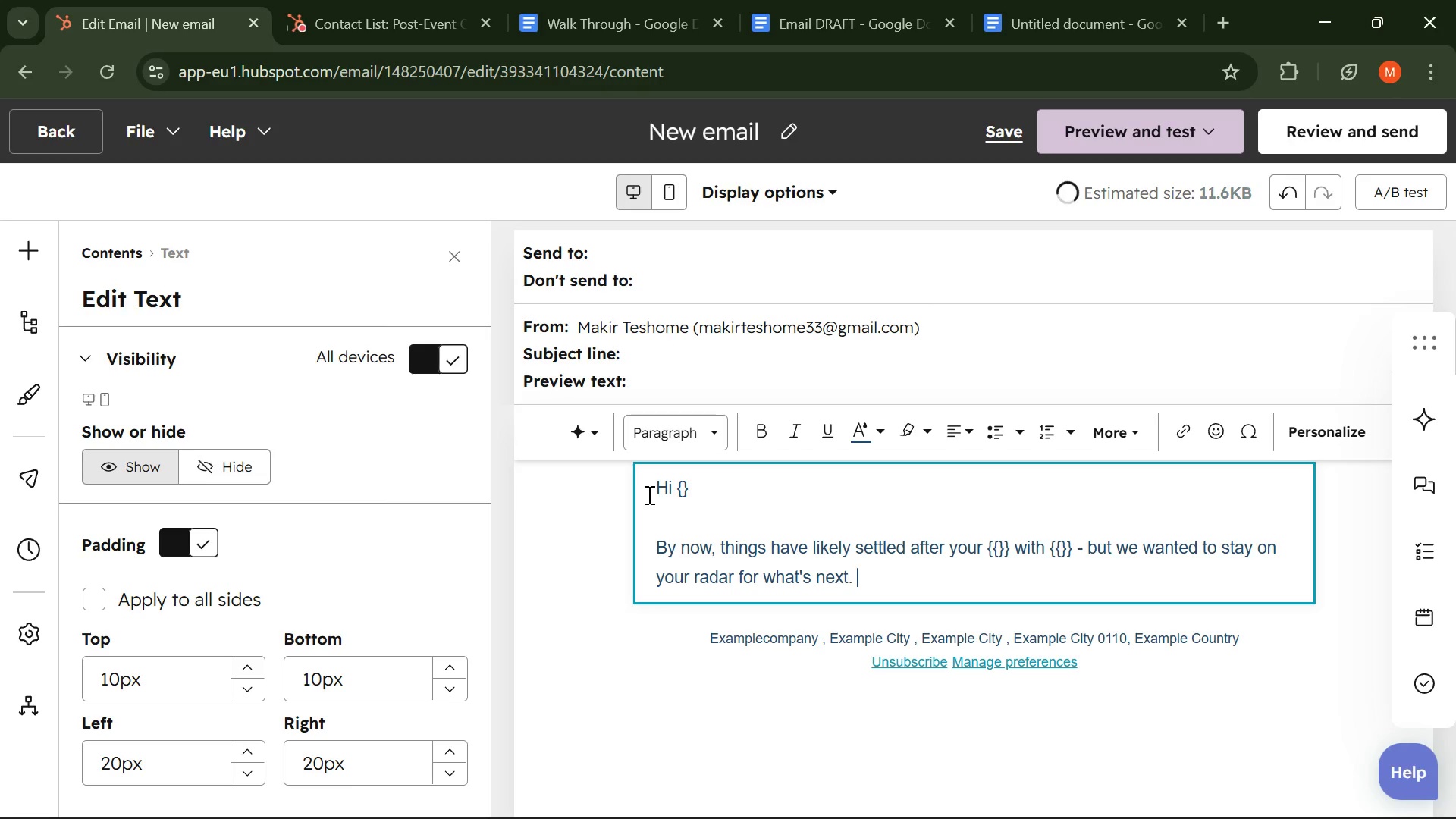 
key(Enter)
 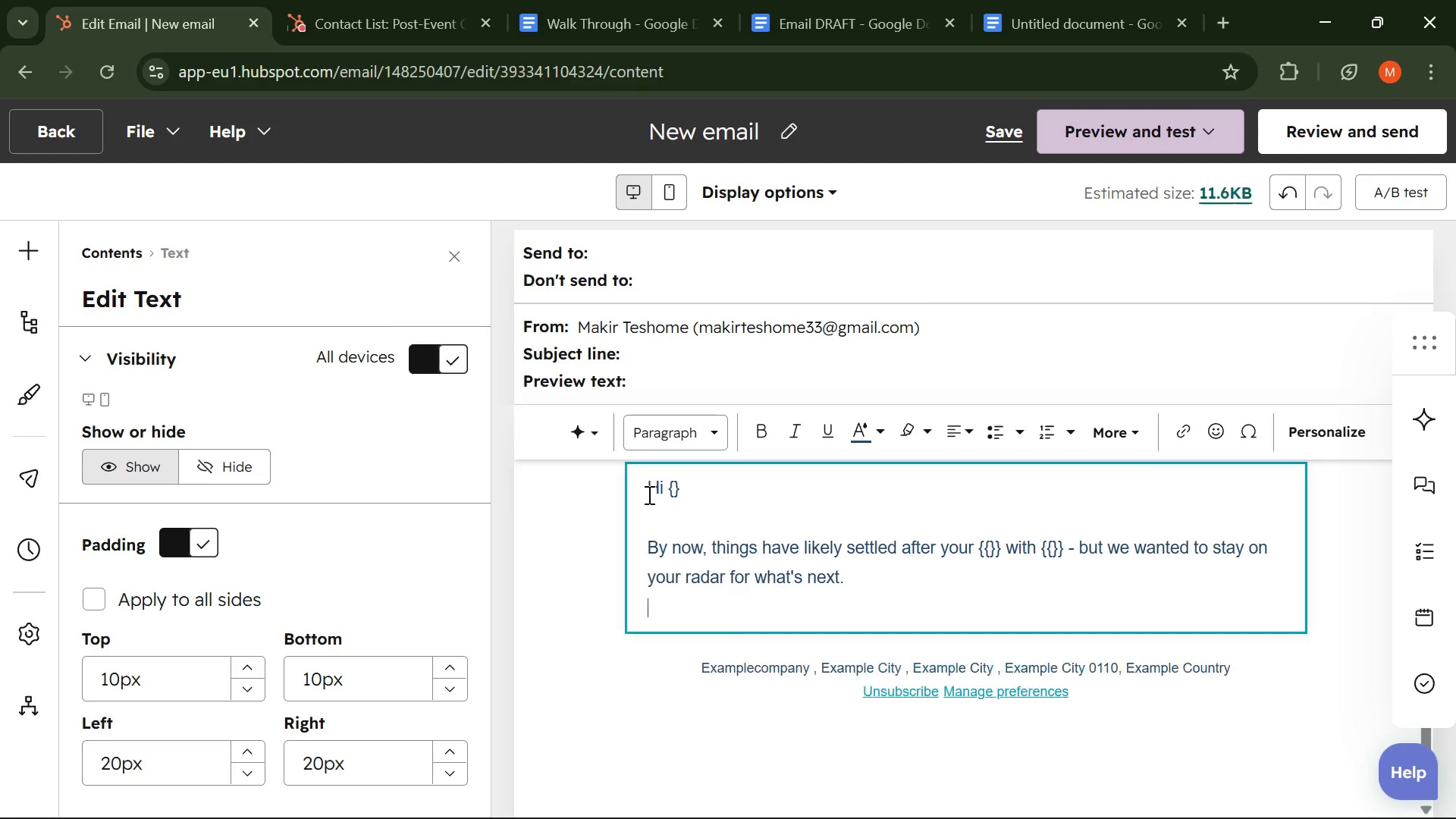 
key(Enter)
 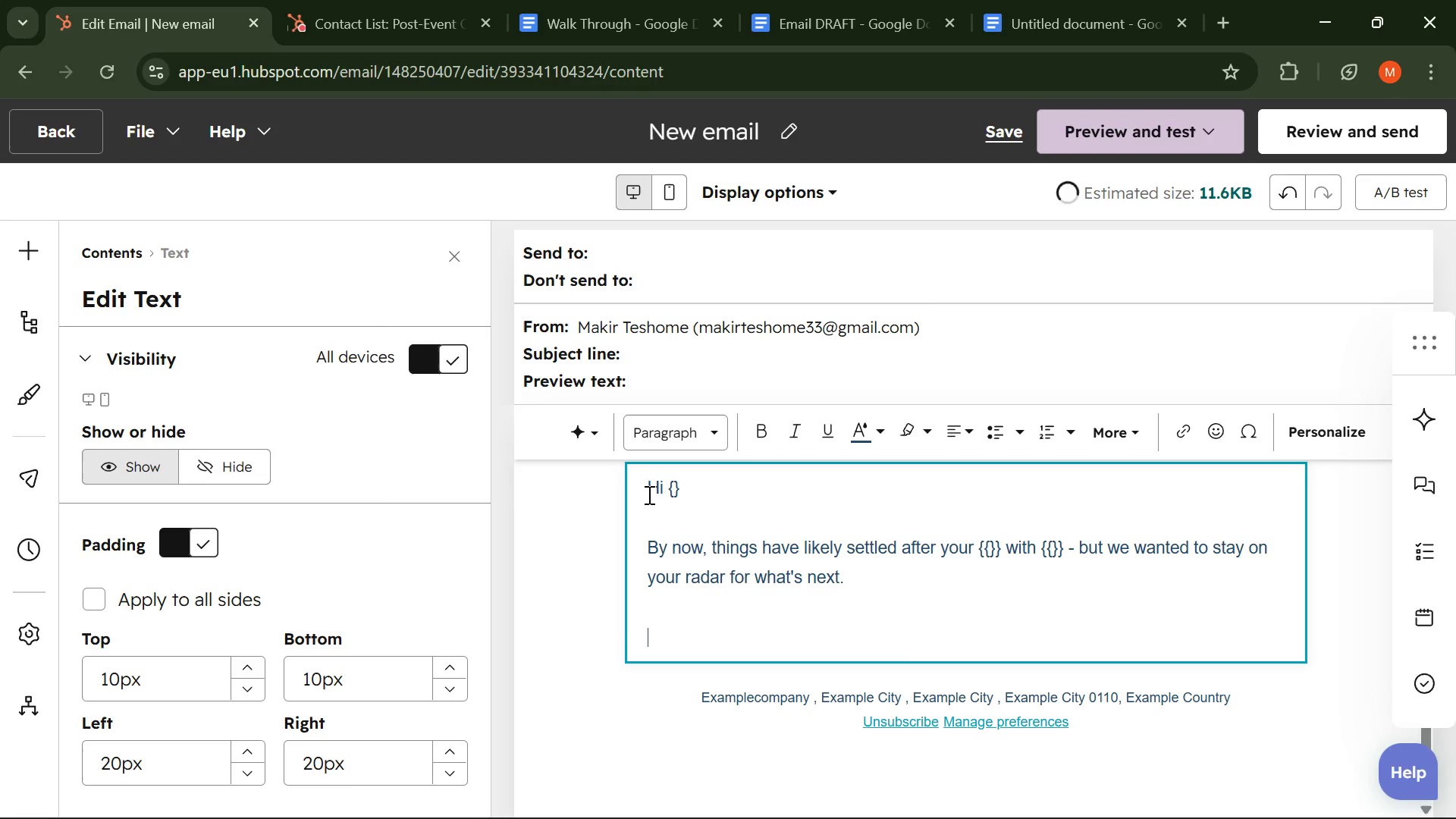 
type(We've J)
key(Backspace)
type(just updated our seasonal catering option )
key(Backspace)
type(s, and many clients w)
key(Backspace)
type(are already reserving dates for upcoming events )
key(Backspace)
type(. )
 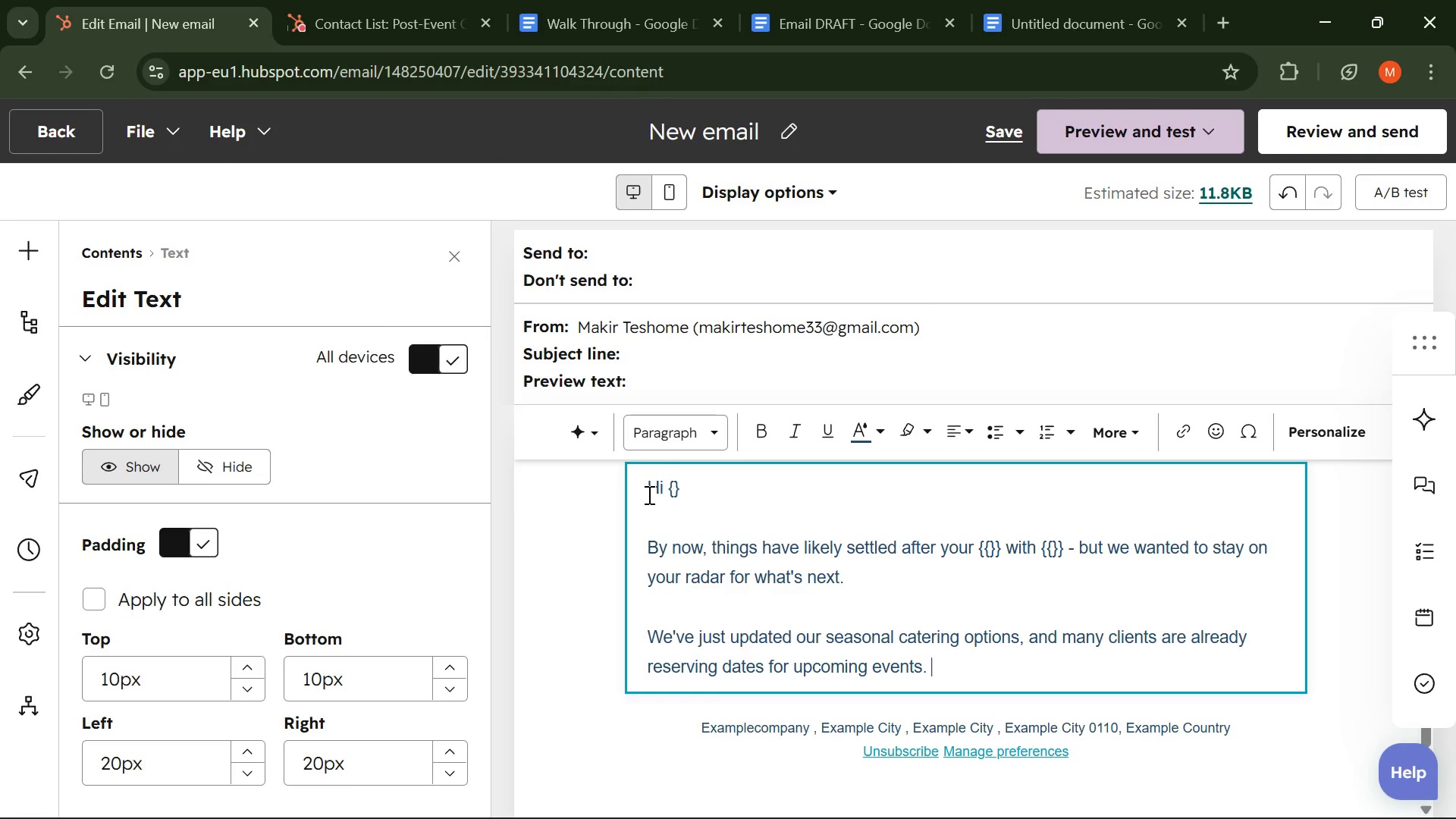 
key(Enter)
 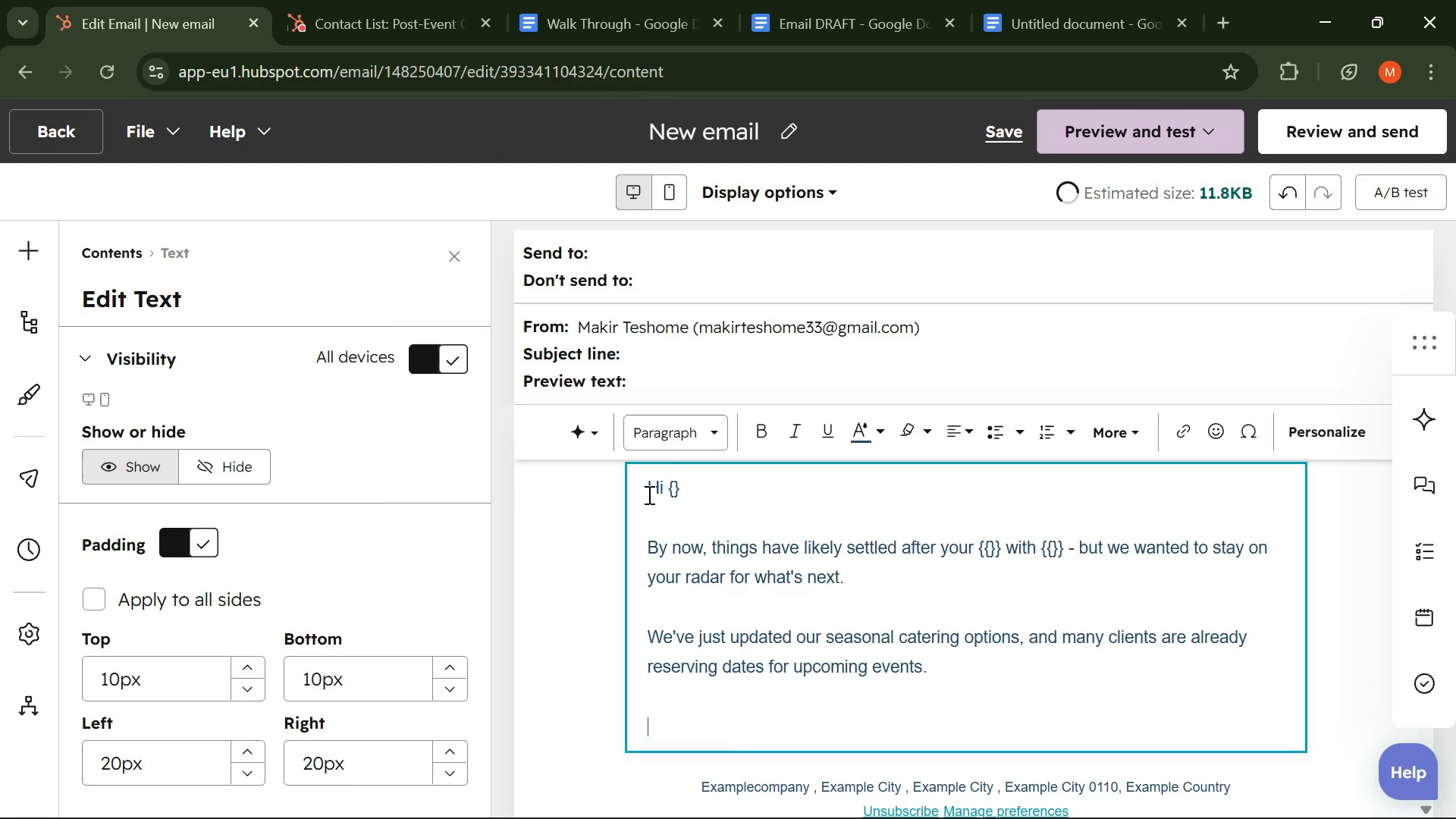 
key(Enter)
 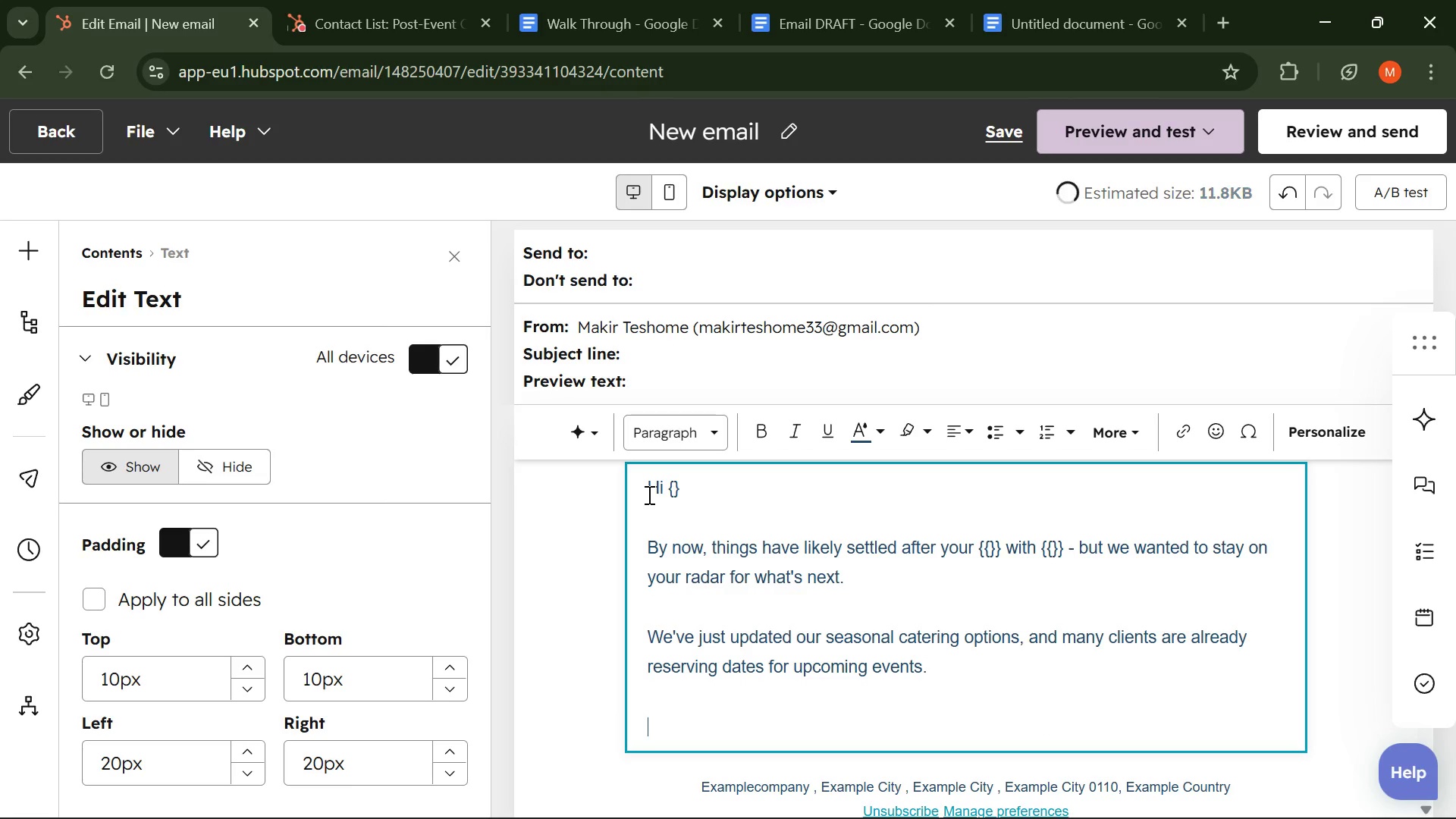 
type(I')
key(Backspace)
type(f w)
key(Backspace)
type(youre )
key(Backspace)
key(Backspace)
key(Backspace)
type('re plannn)
key(Backspace)
type(ing anything in the near future )
key(Backspace)
type(, we'd be happy to share ideas tailored to your team or guests )
key(Backspace)
type(. )
 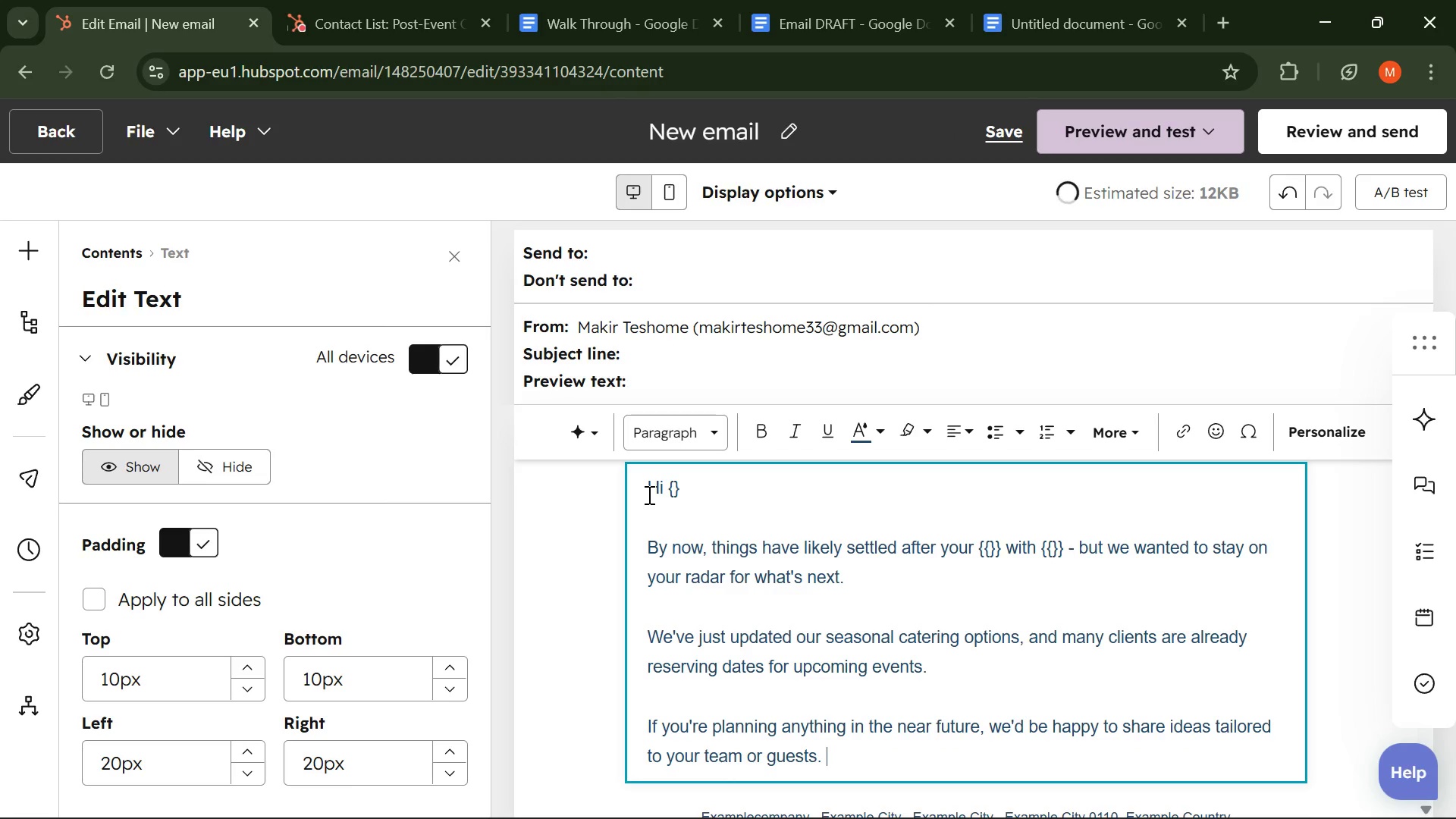 
key(Enter)
 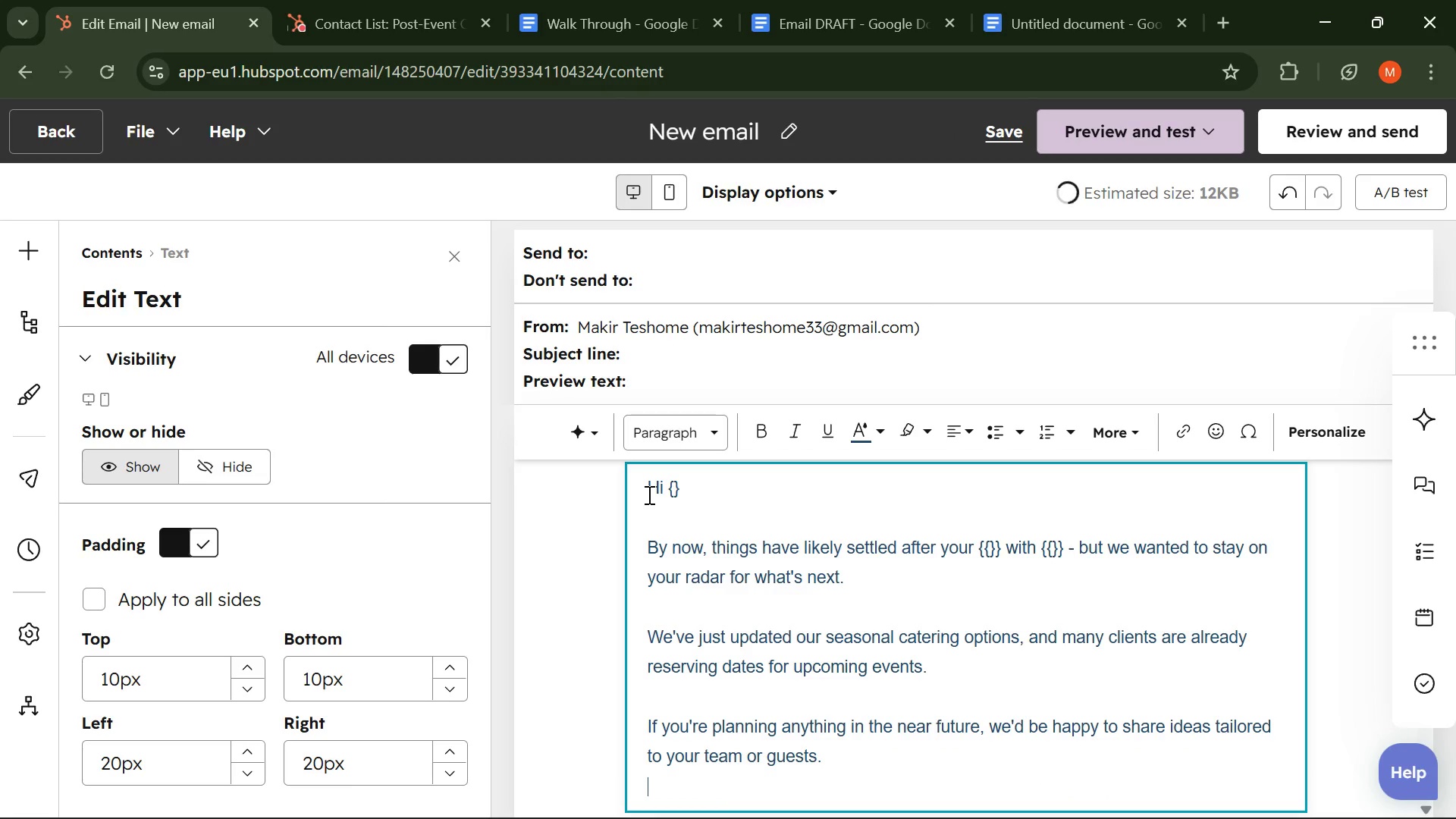 
key(Enter)
 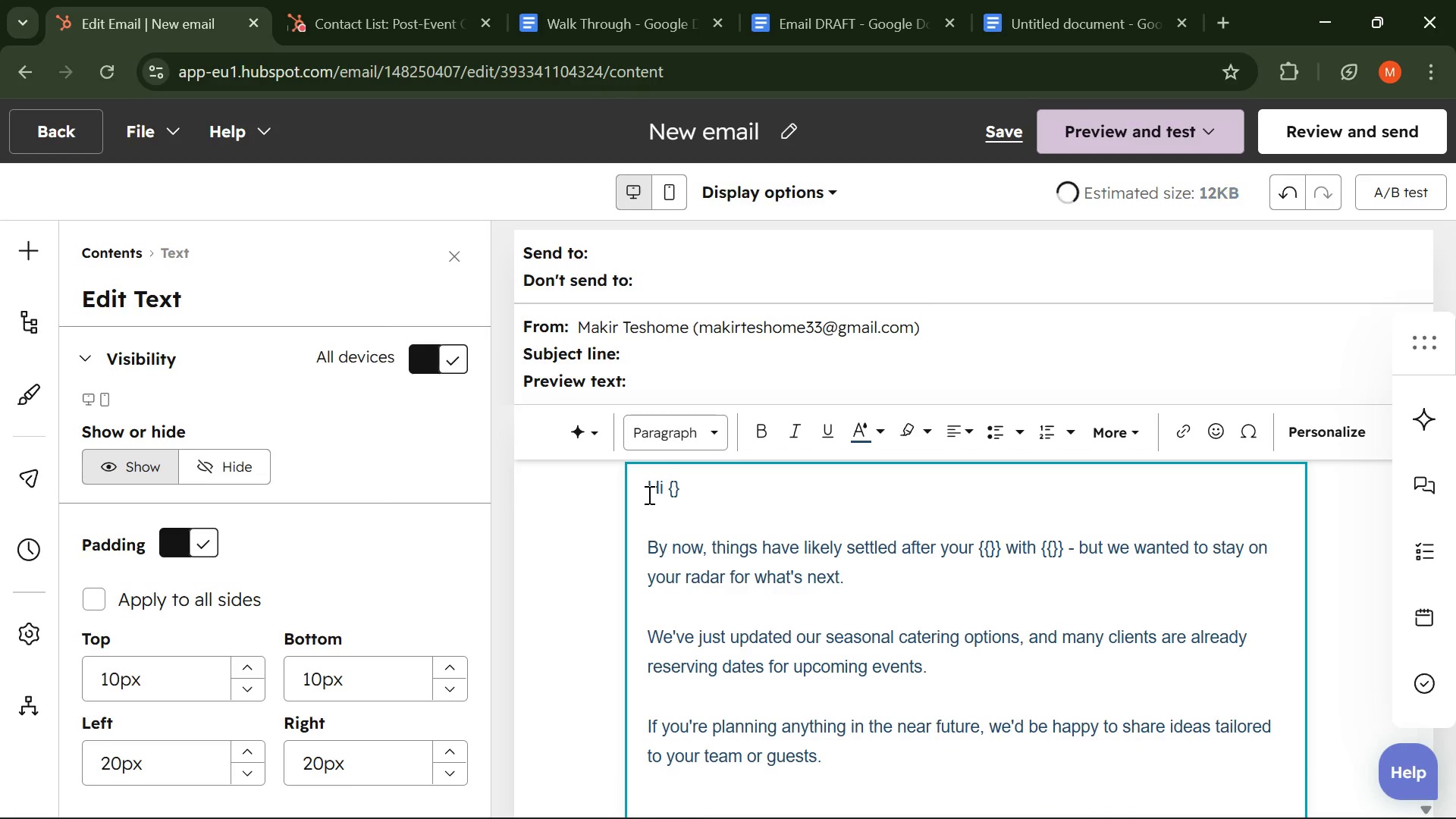 
type([])
key(Backspace)
key(Backspace)
type(Our menue)
key(Backspace)
type( )
 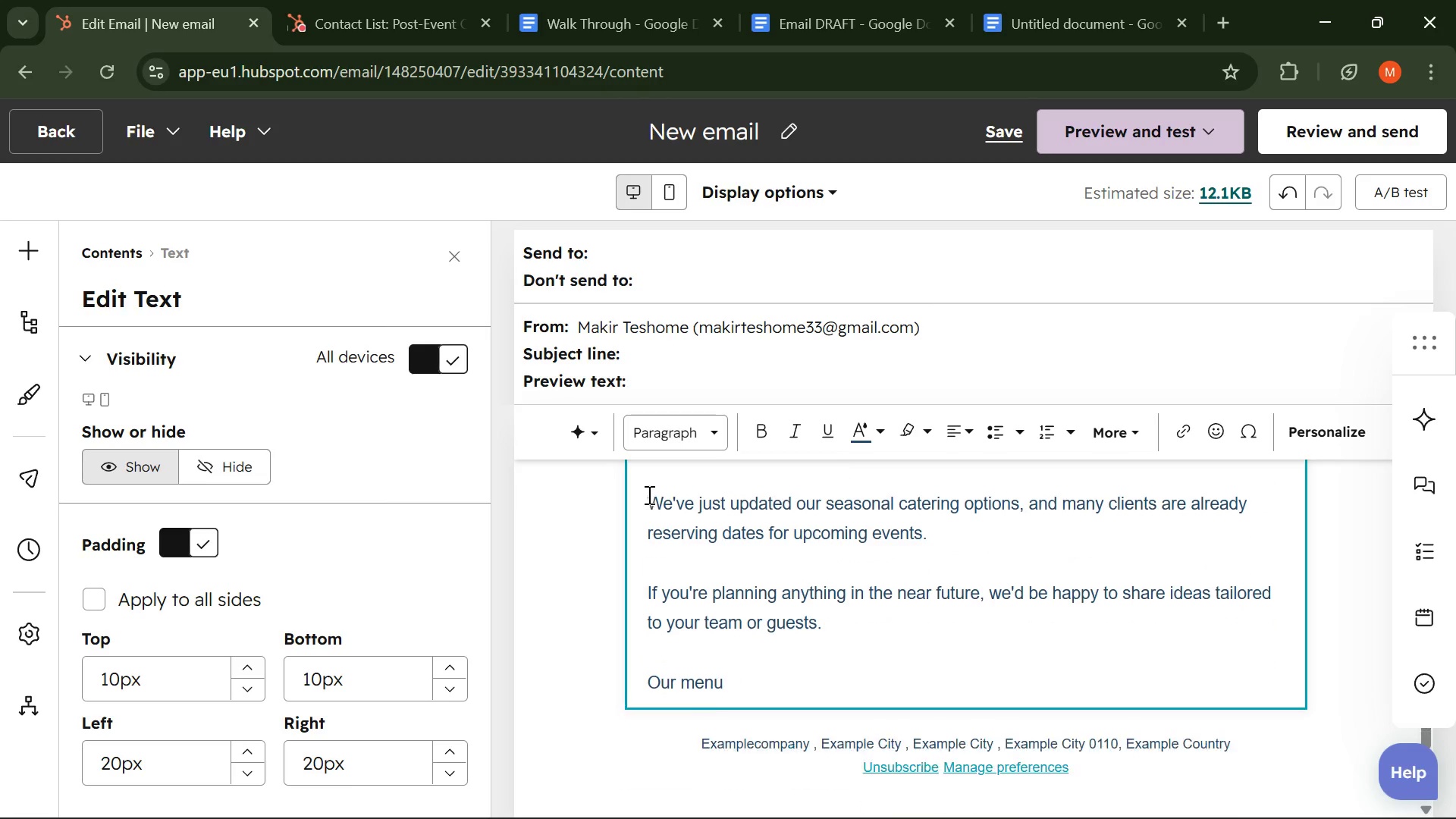 
key(Enter)
 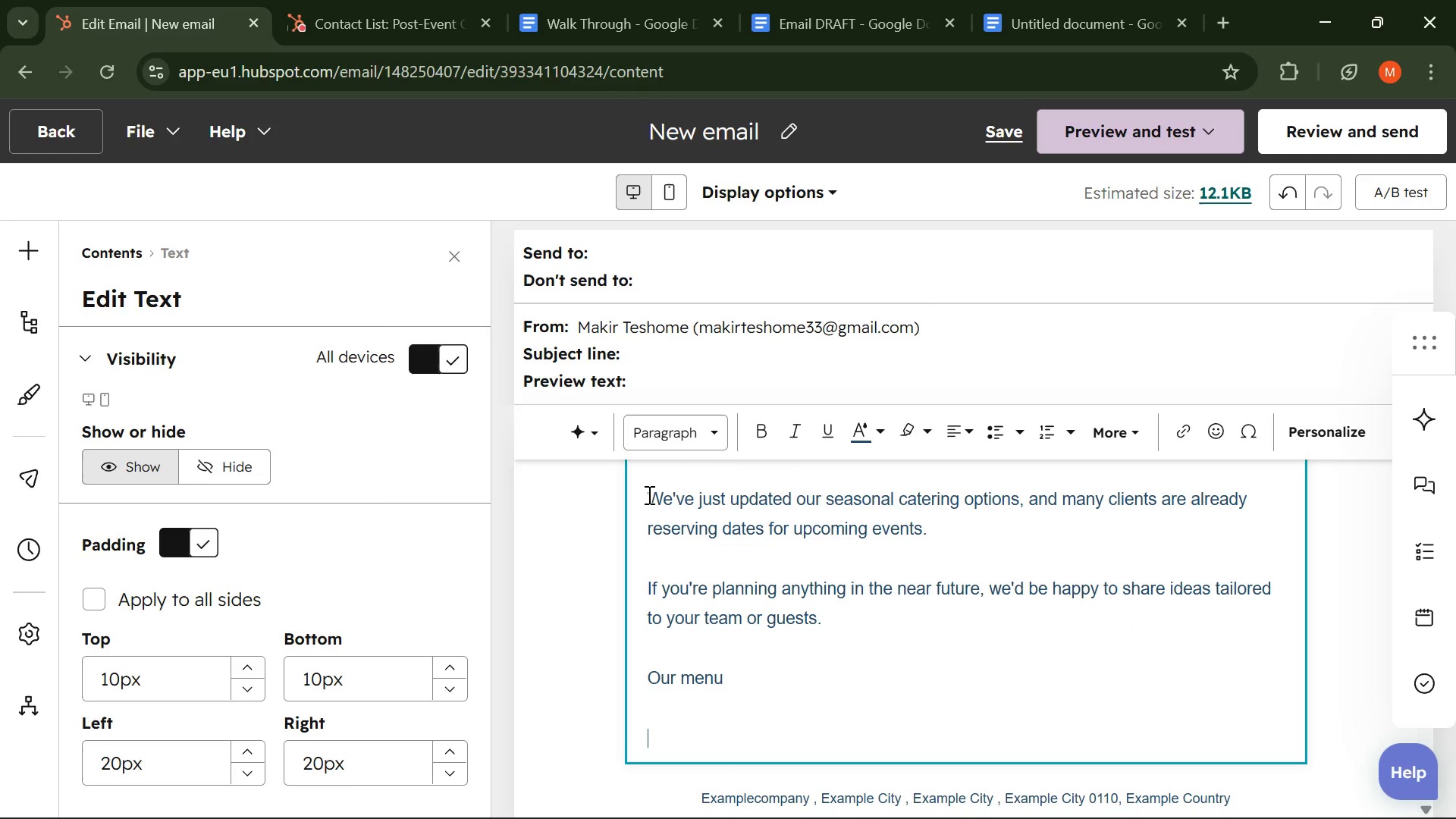 
key(Enter)
 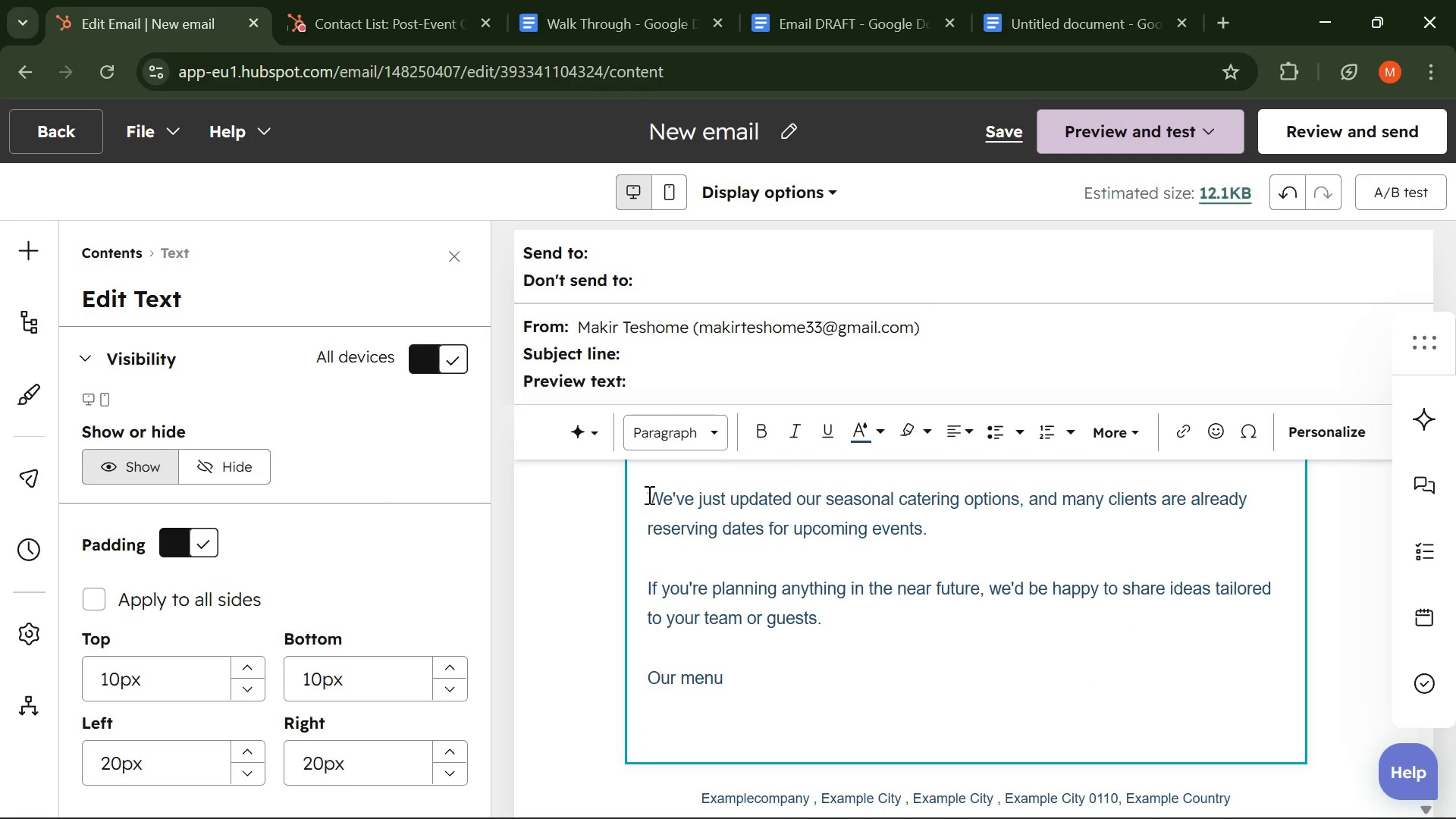 
type(Whe)
 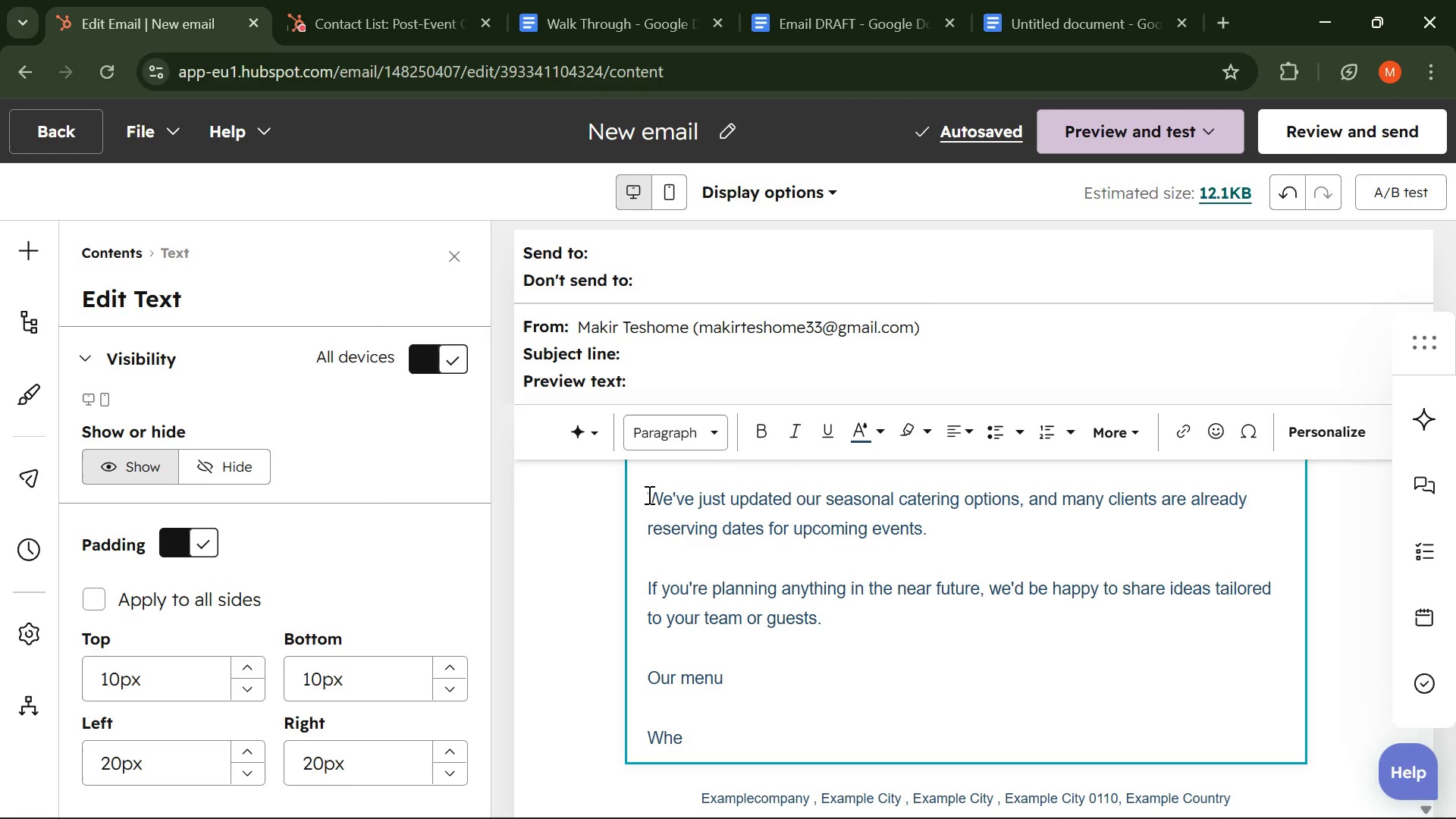 
wait(5.33)
 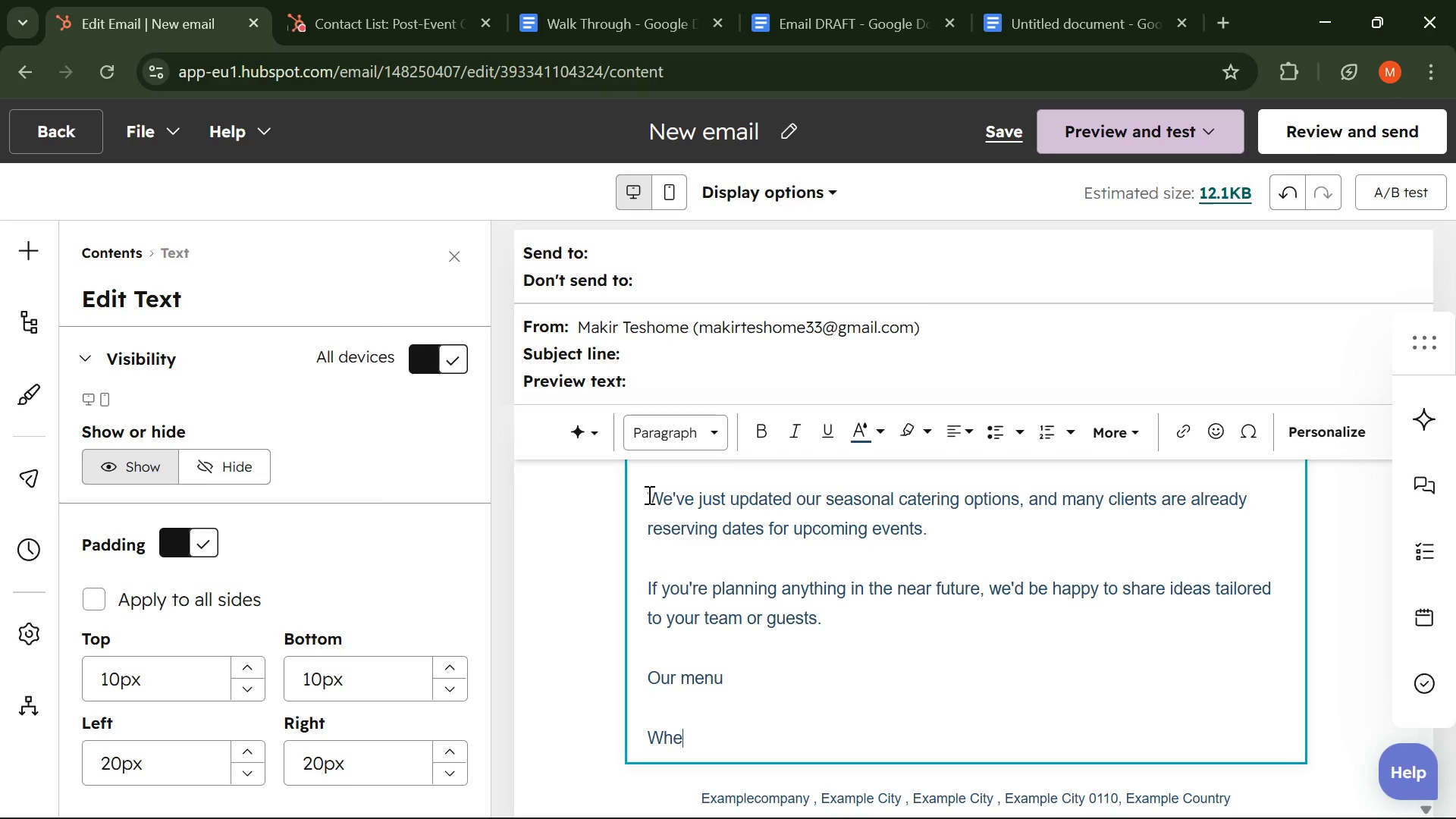 
type(ne)
 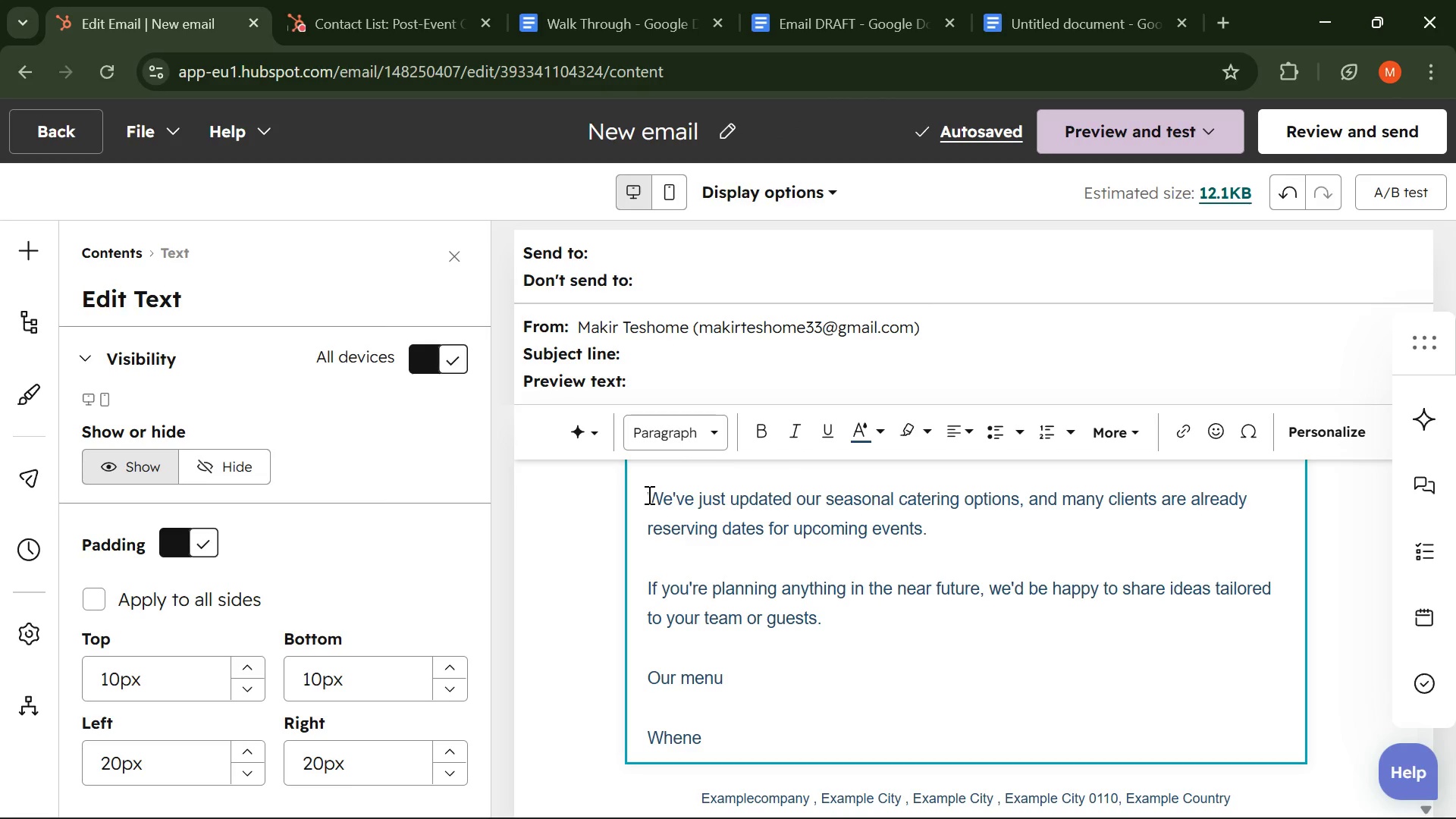 
wait(5.42)
 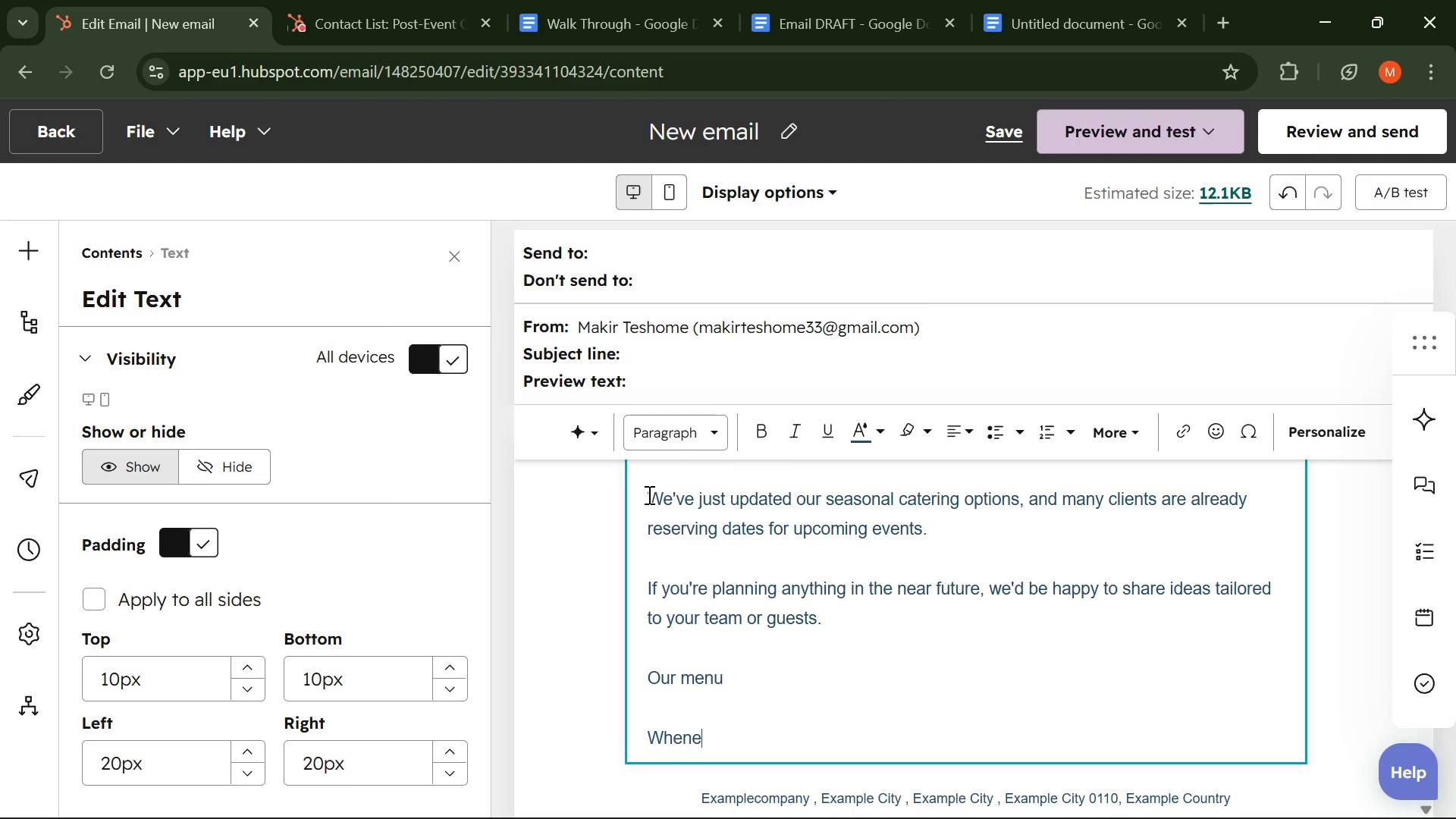 
type(ver the timing feels right )
key(Backspace)
type(, just reply - we'd love to be part of your e)
key(Backspace)
type(next event. )
 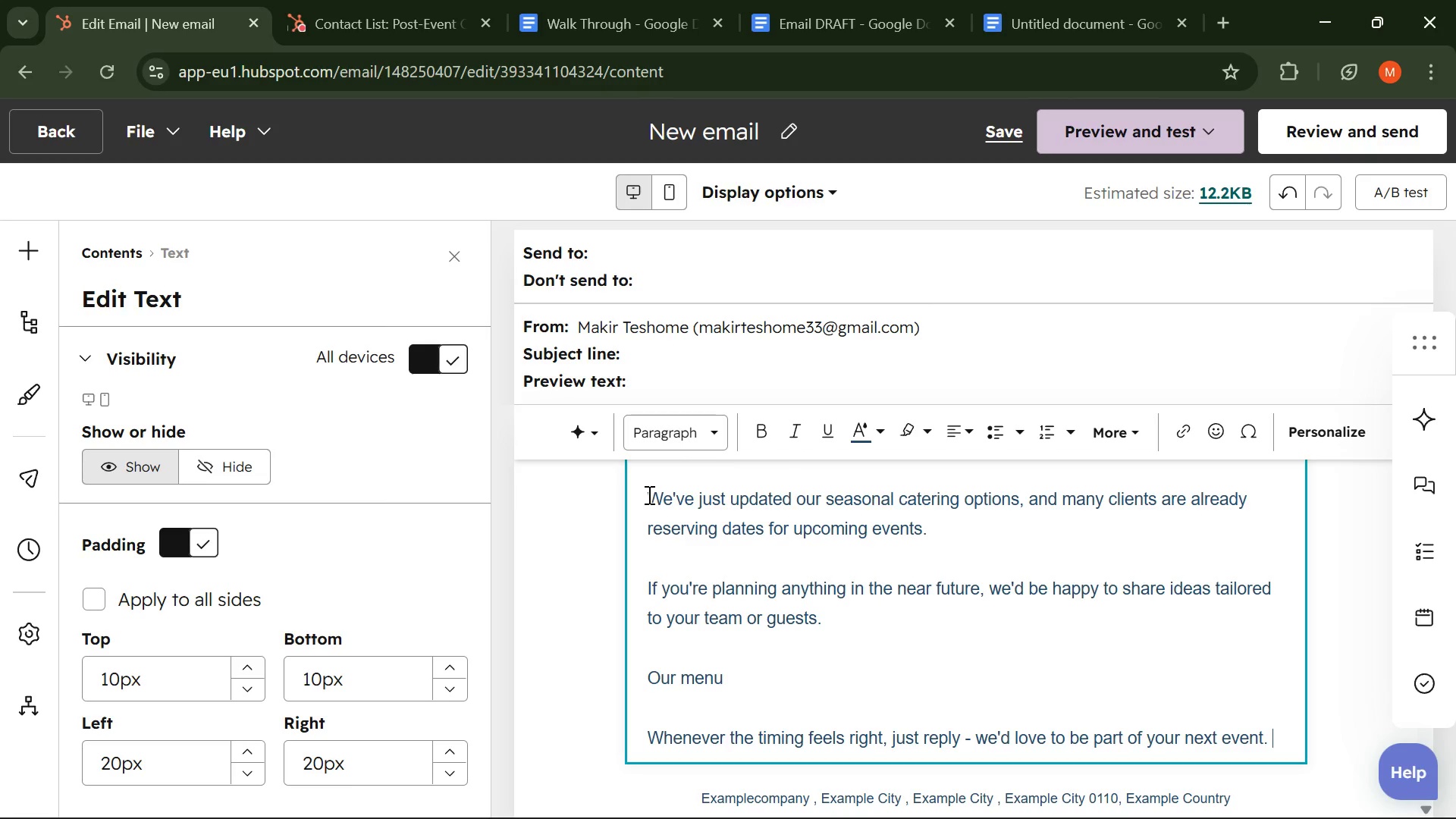 
key(Enter)
 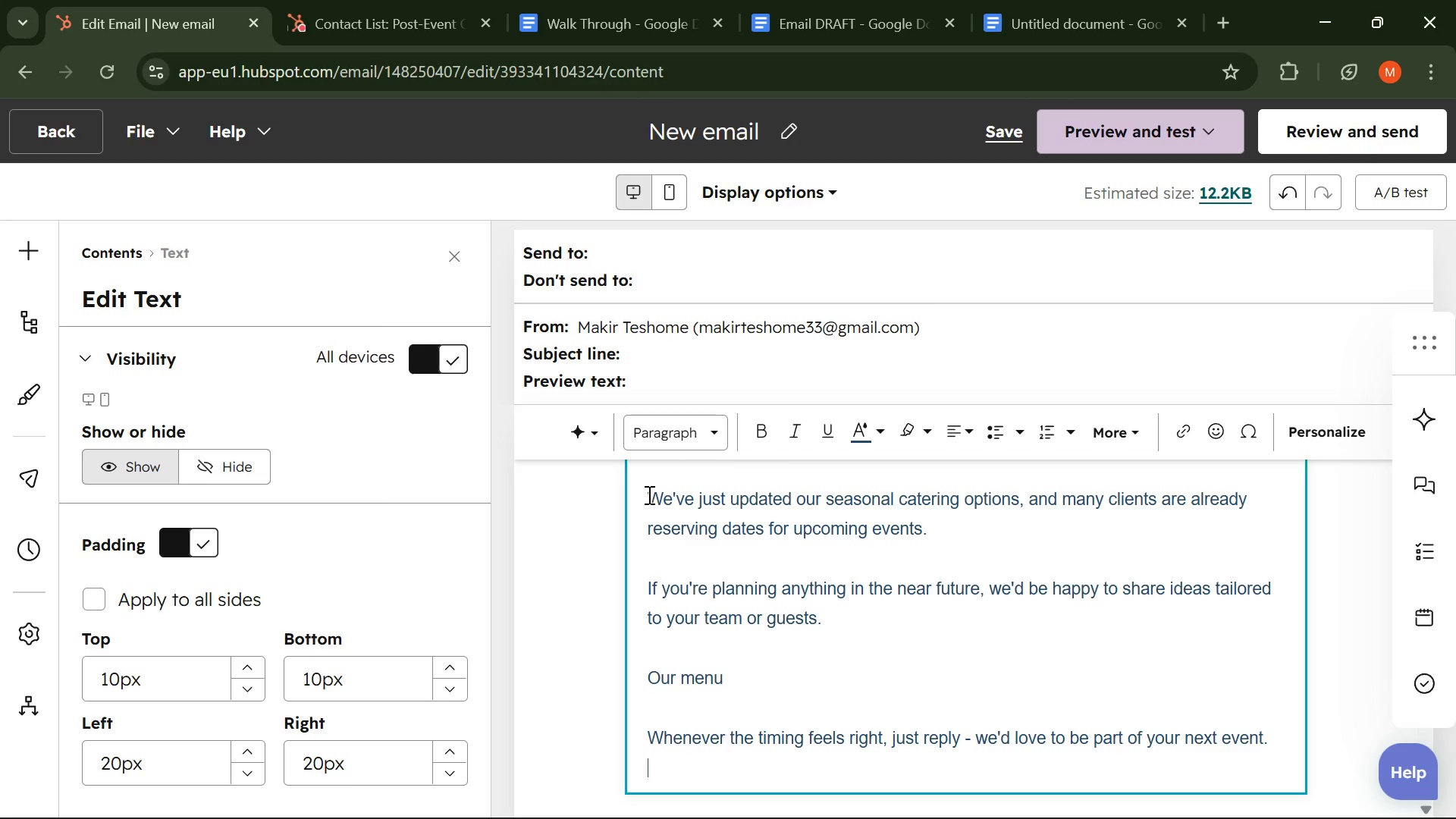 
key(Enter)
 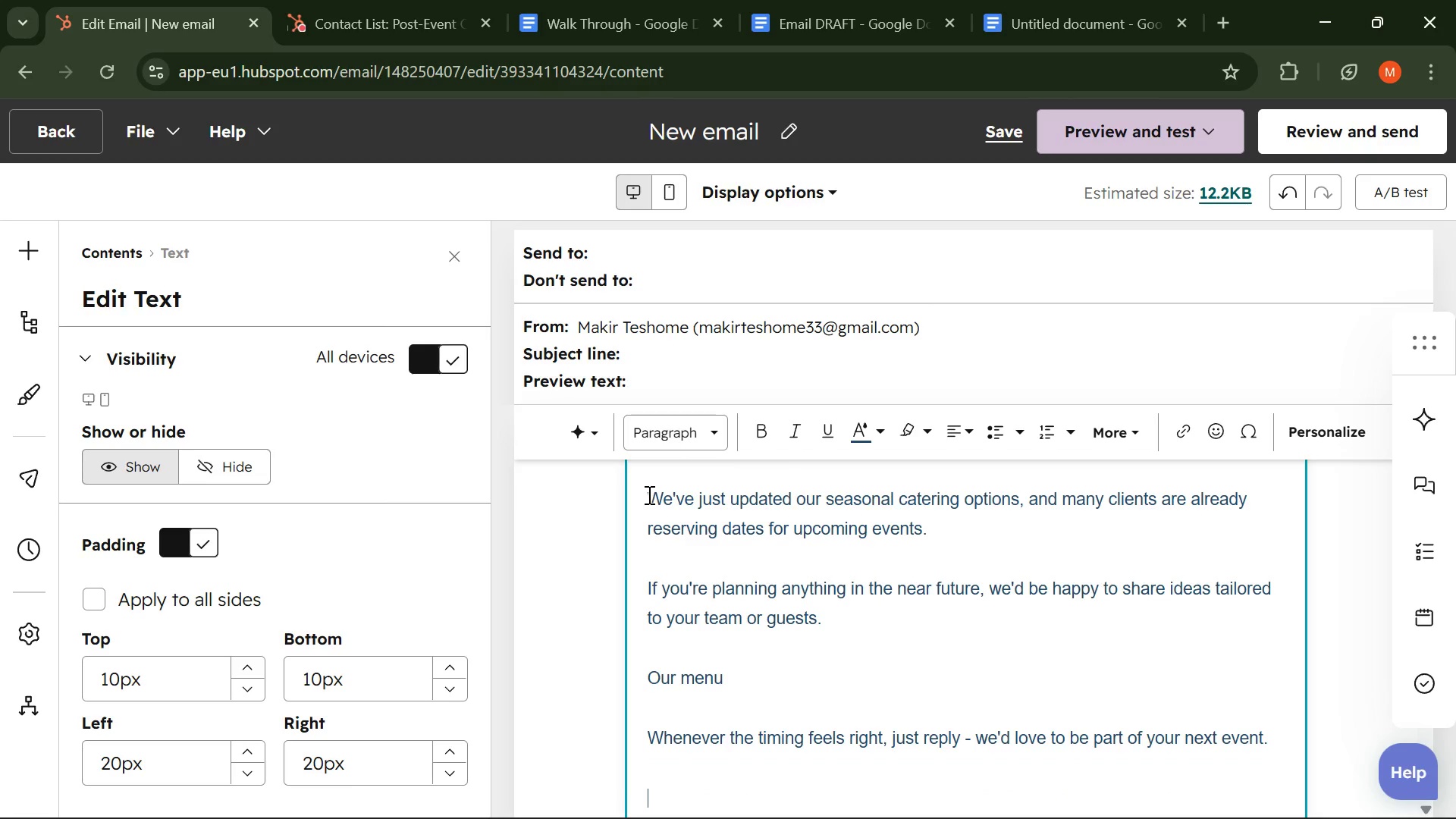 
type(Best )
 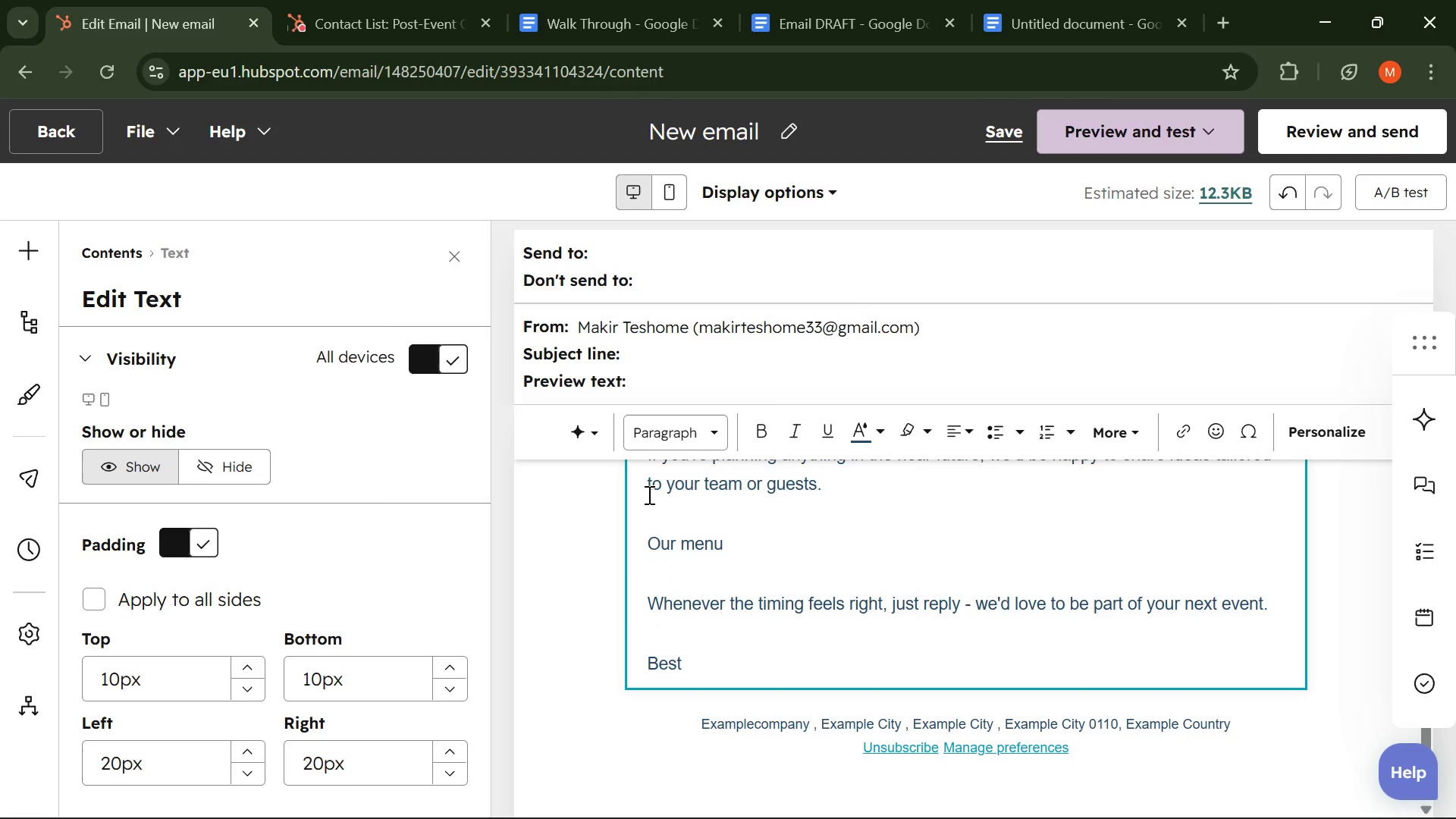 
key(Enter)
 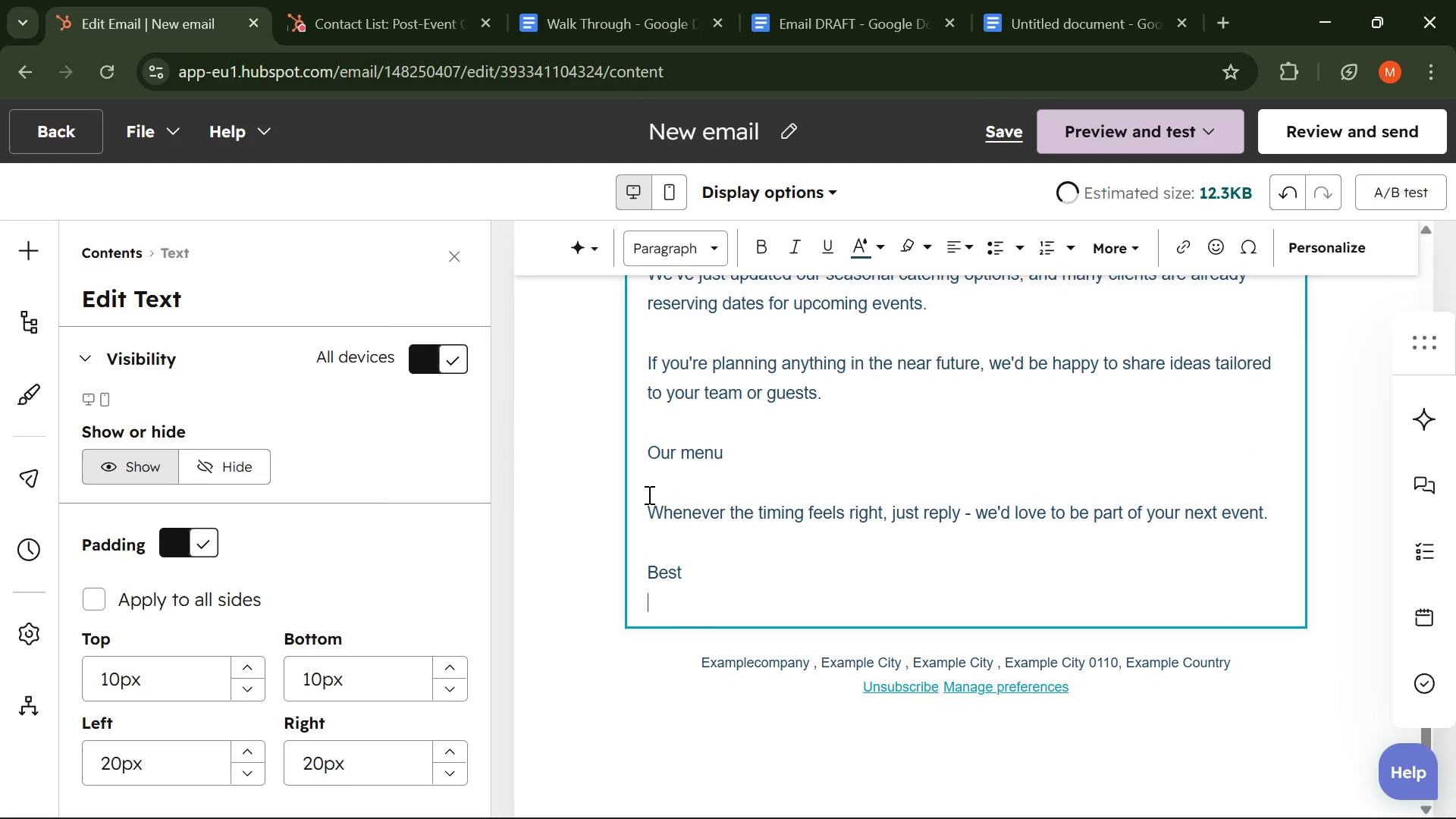 
type(Crema on wheels )
 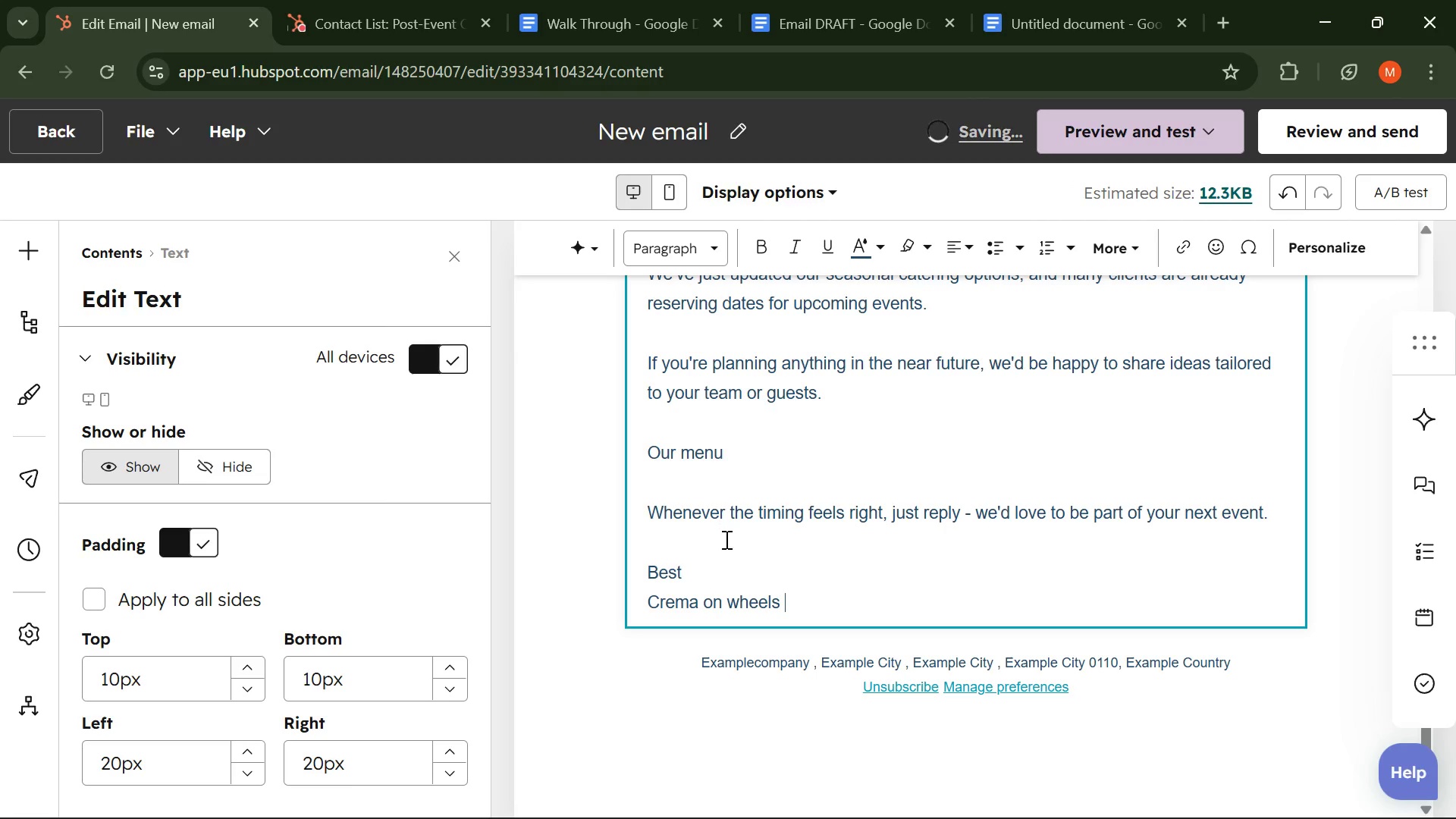 
scroll: coordinate [605, 598], scroll_direction: up, amount: 3.0
 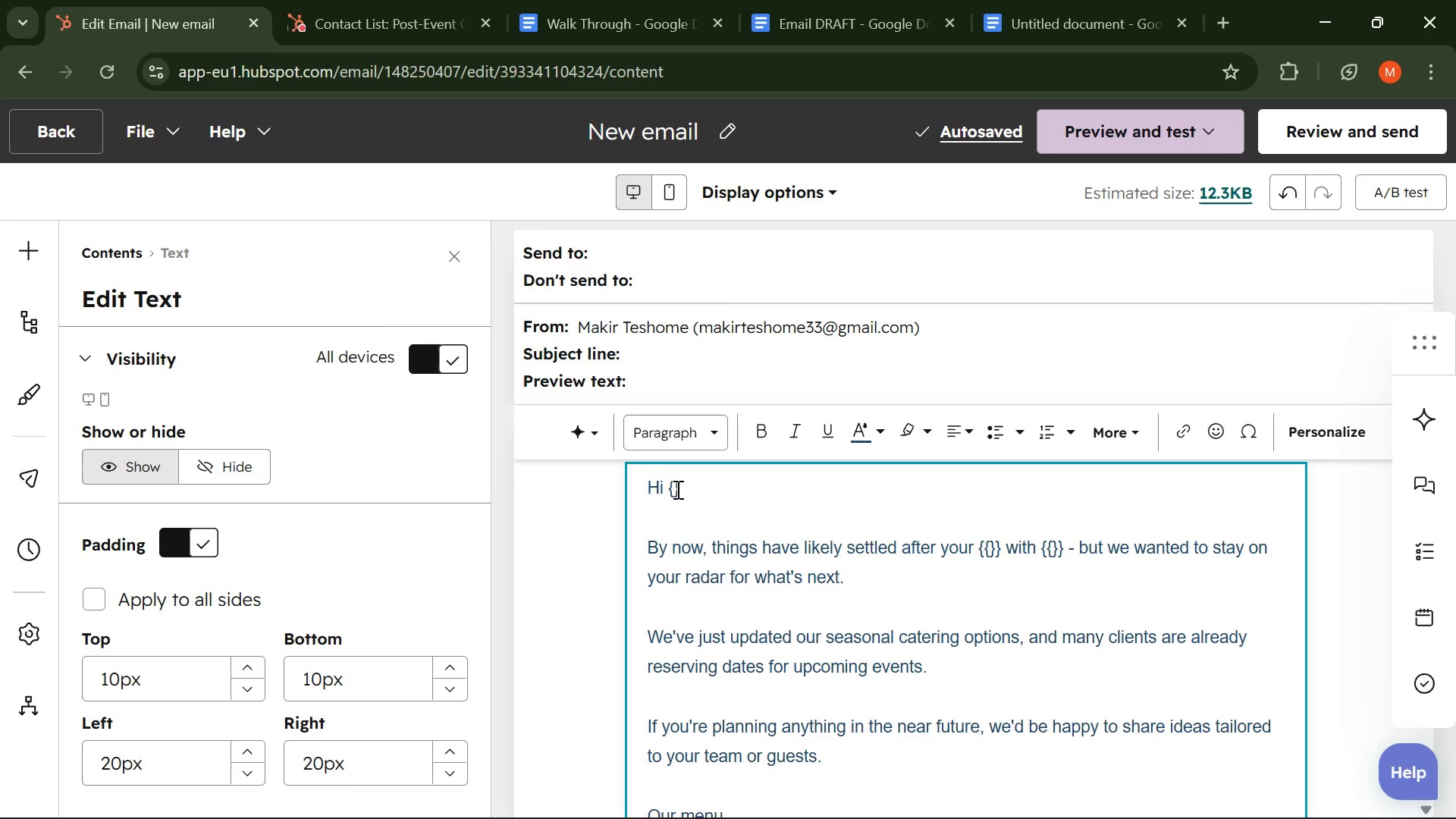 
left_click_drag(start_coordinate=[679, 488], to_coordinate=[667, 485])
 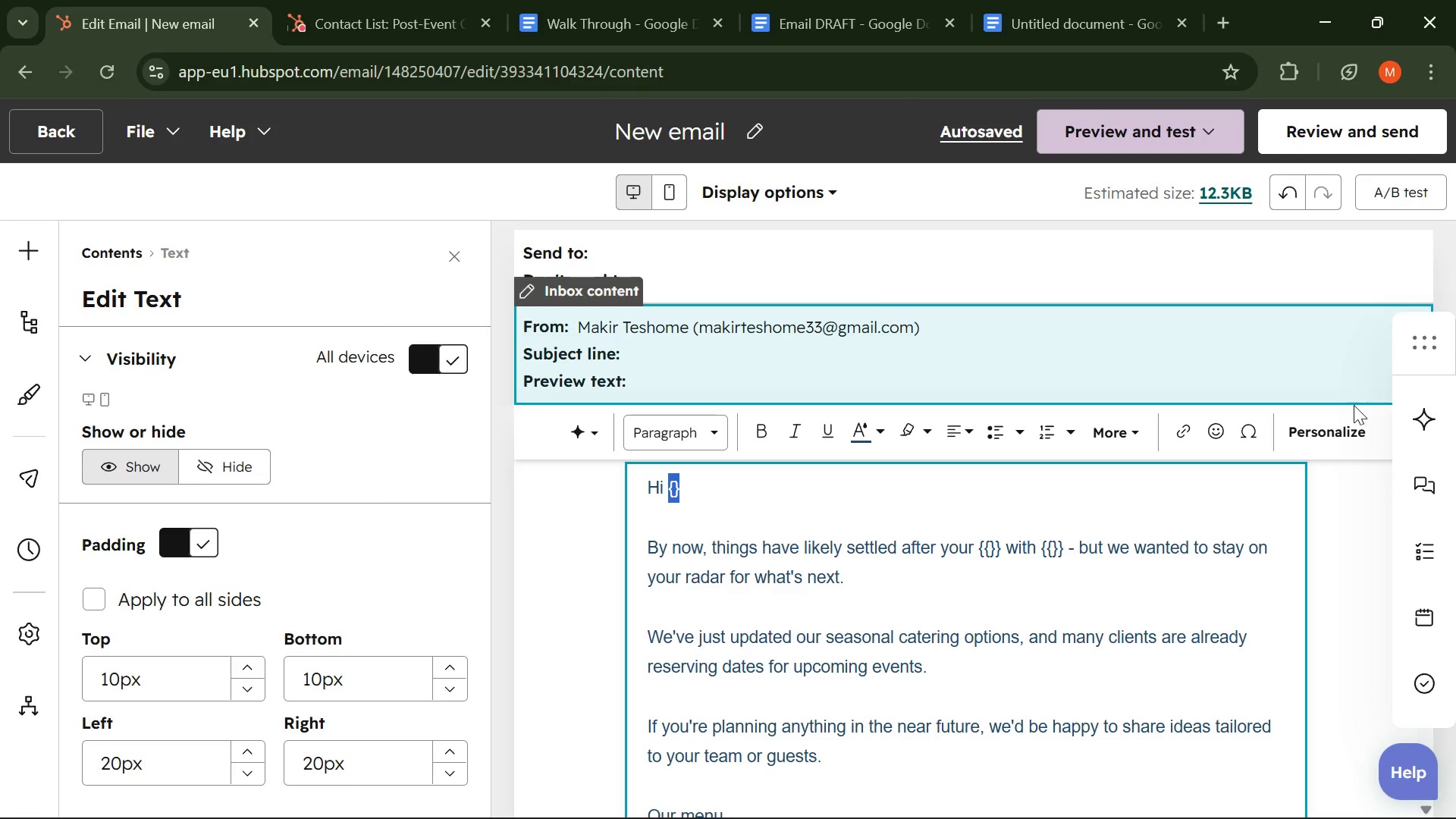 
left_click([1307, 449])
 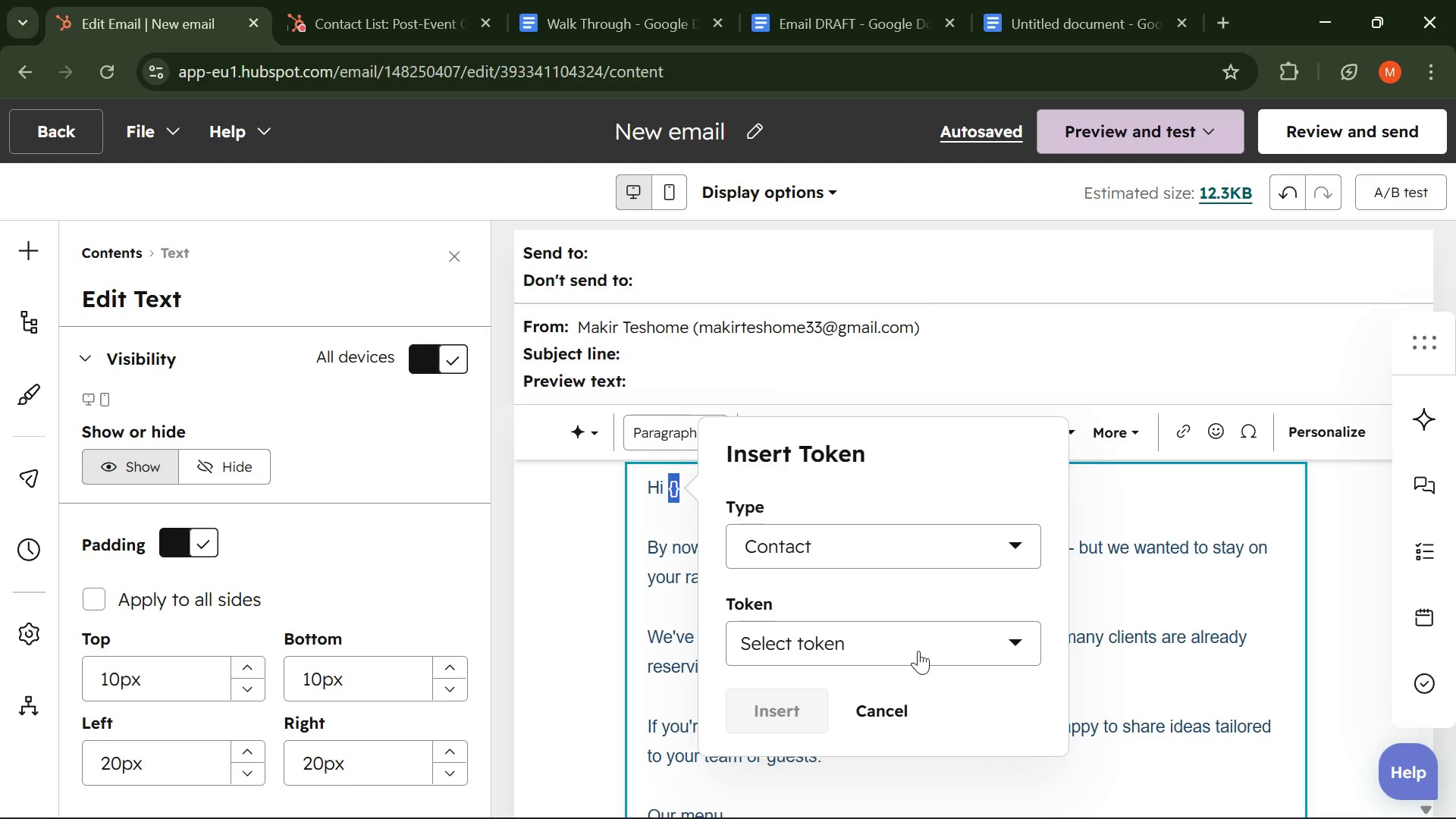 
left_click([918, 651])
 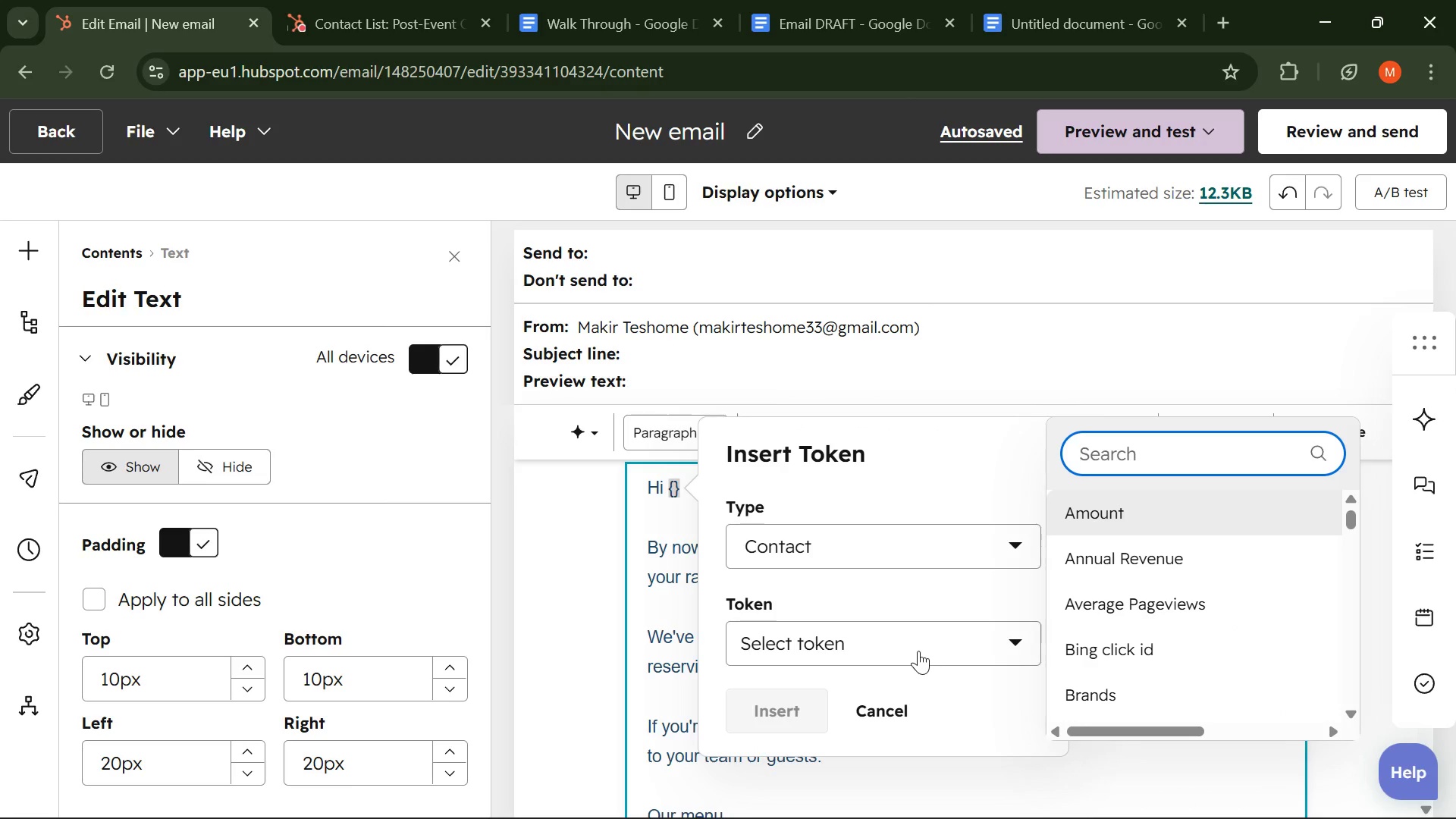 
type(first name)
 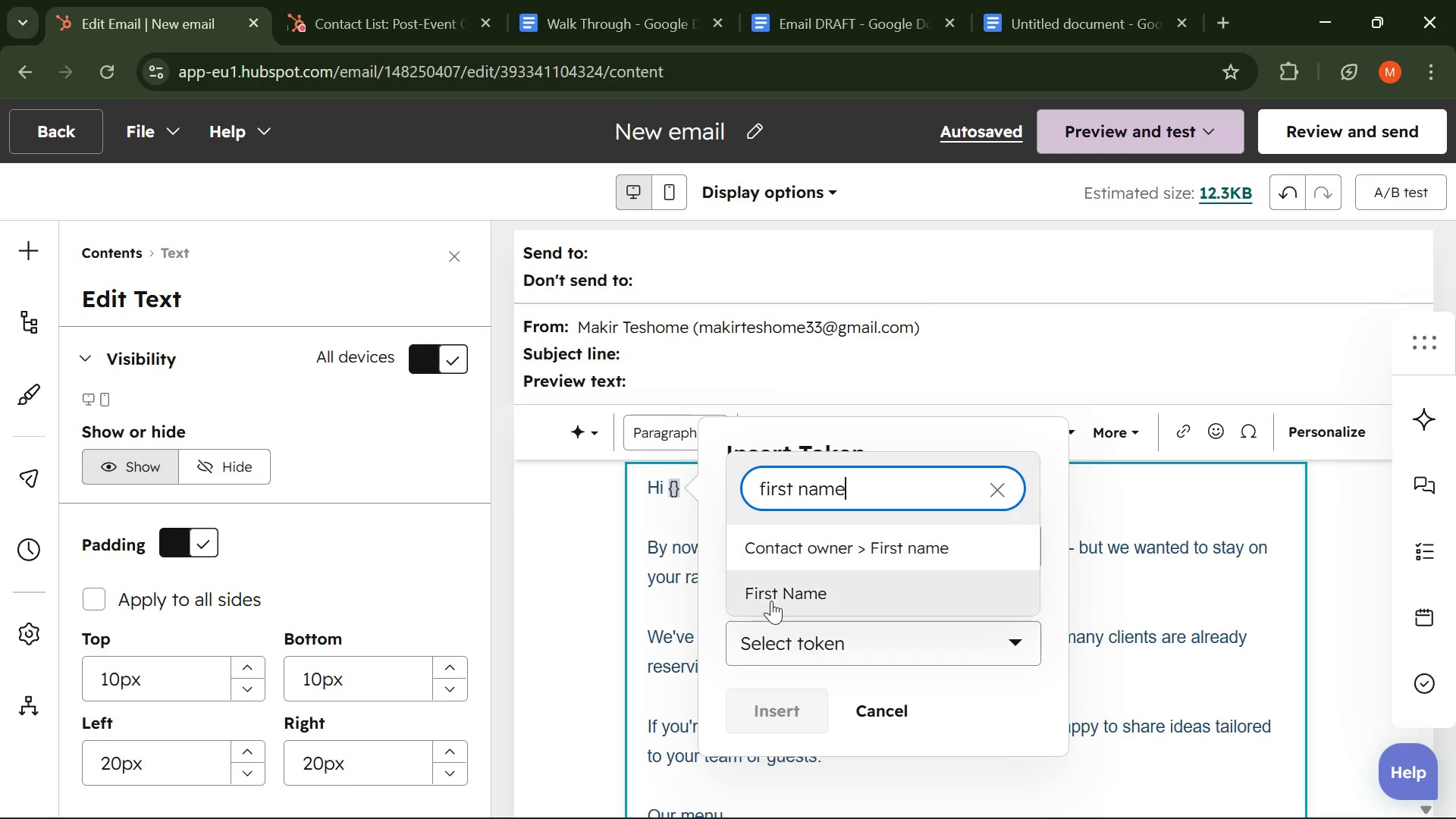 
left_click([772, 588])
 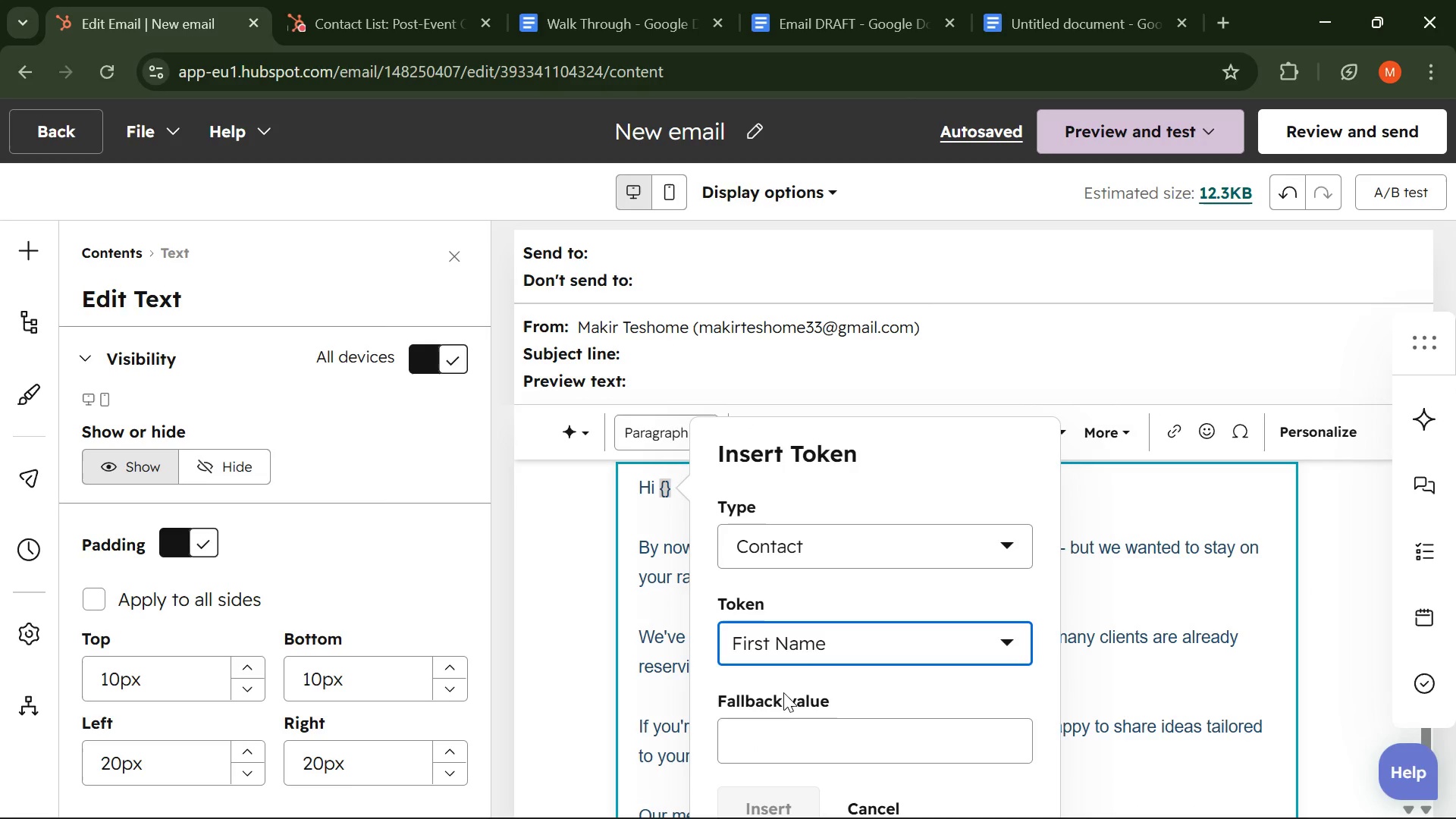 
left_click([780, 726])
 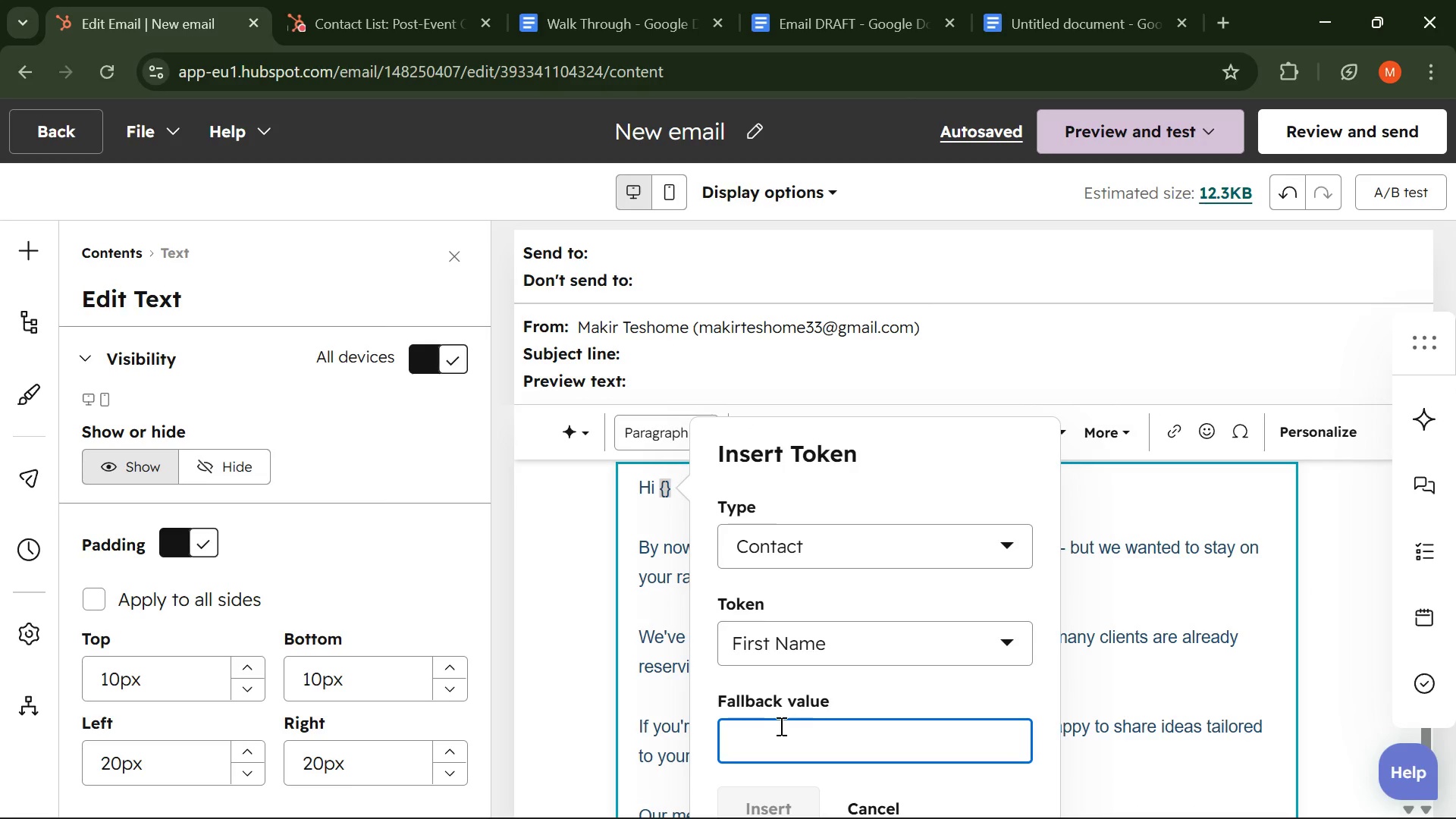 
type(there )
 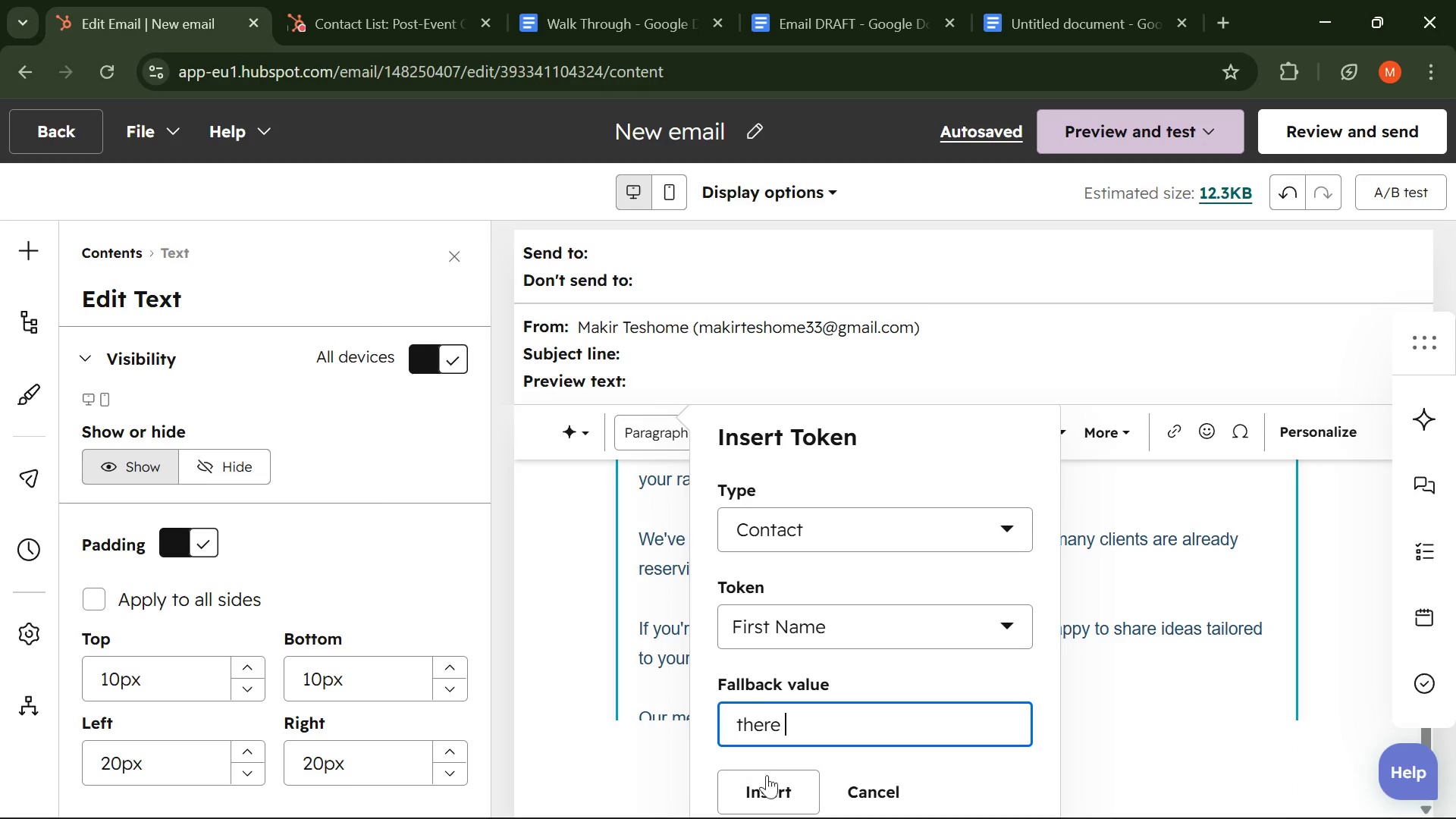 
left_click([765, 783])
 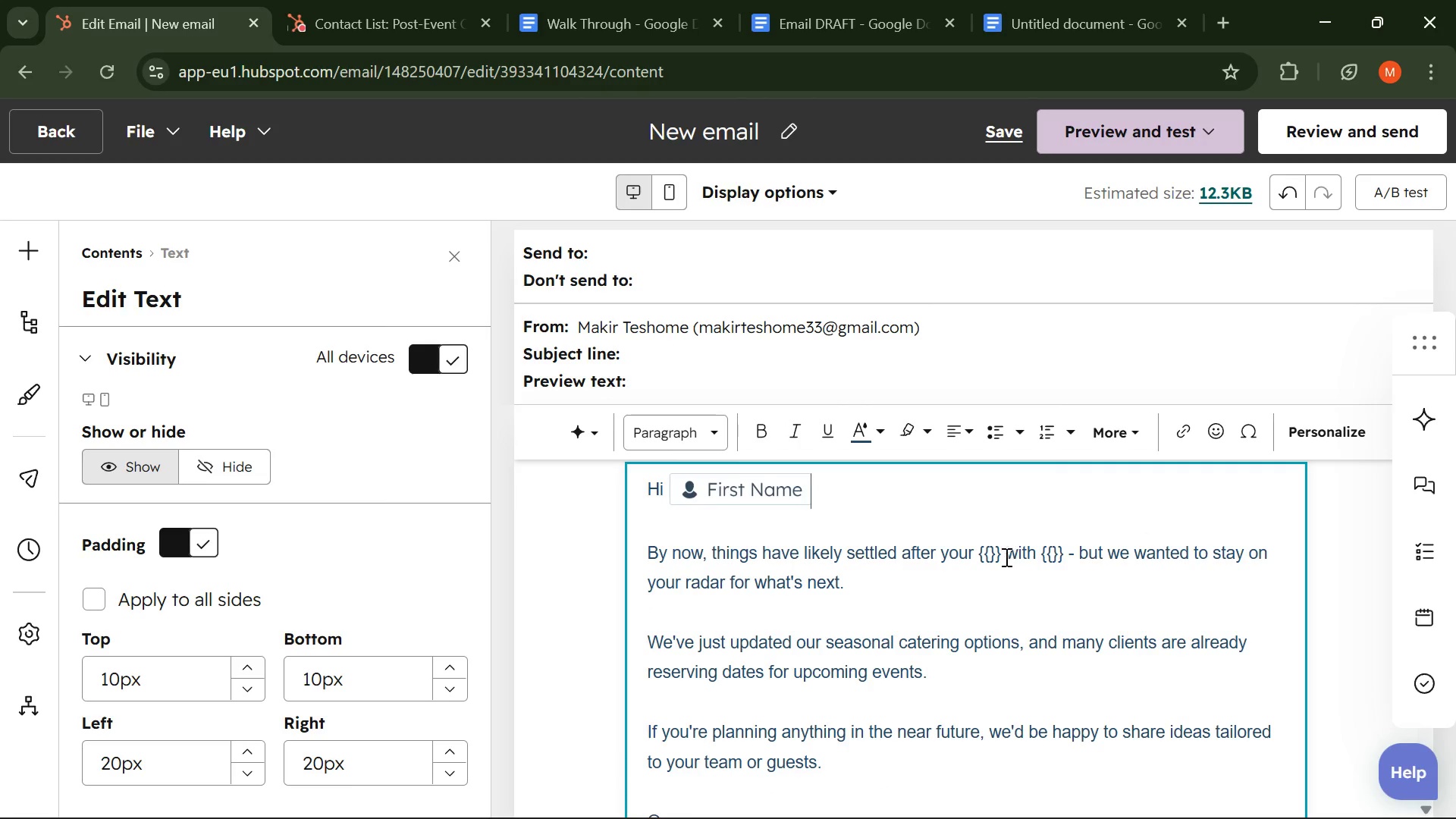 
left_click_drag(start_coordinate=[1003, 554], to_coordinate=[981, 557])
 